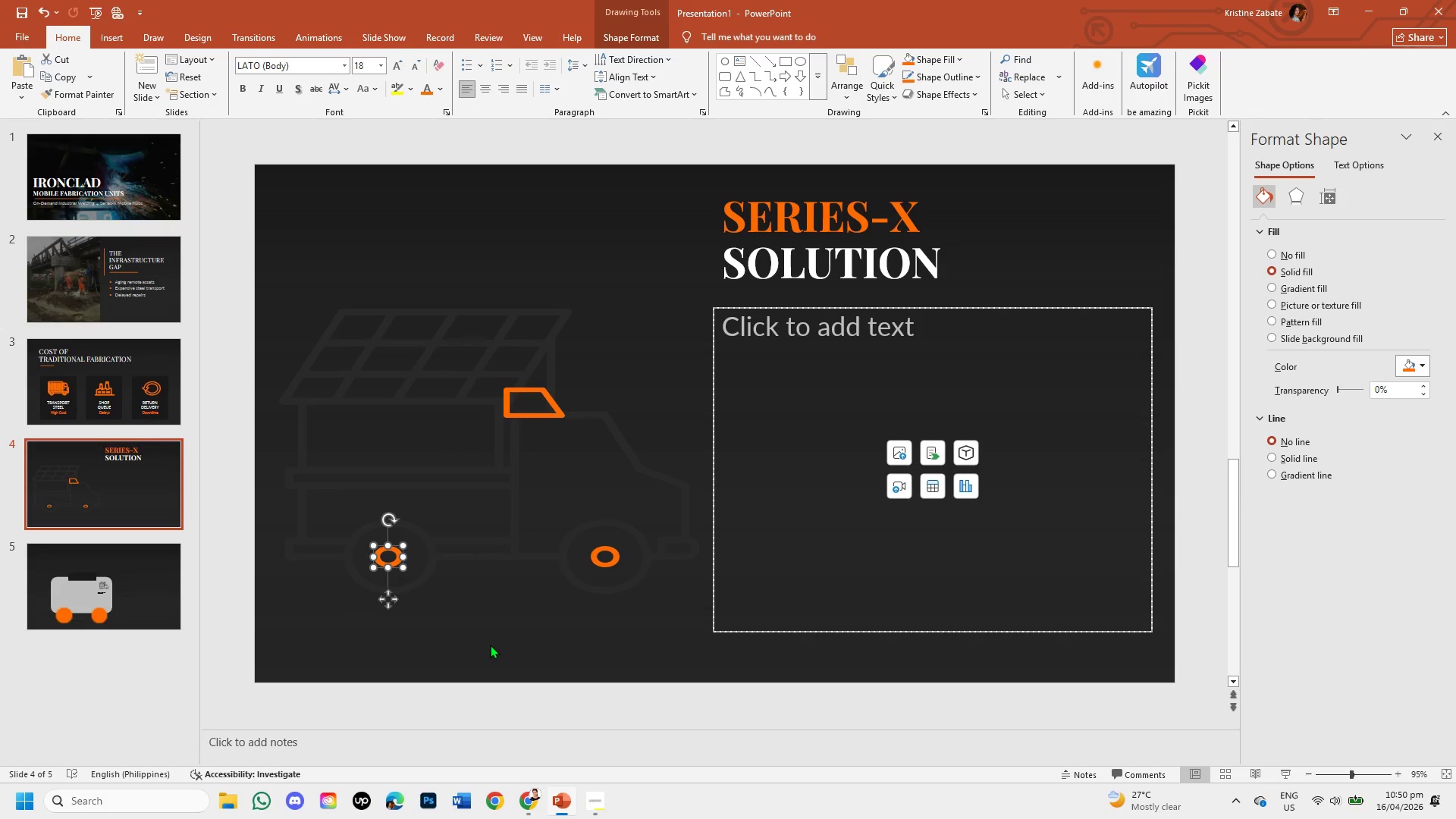 
left_click([490, 645])
 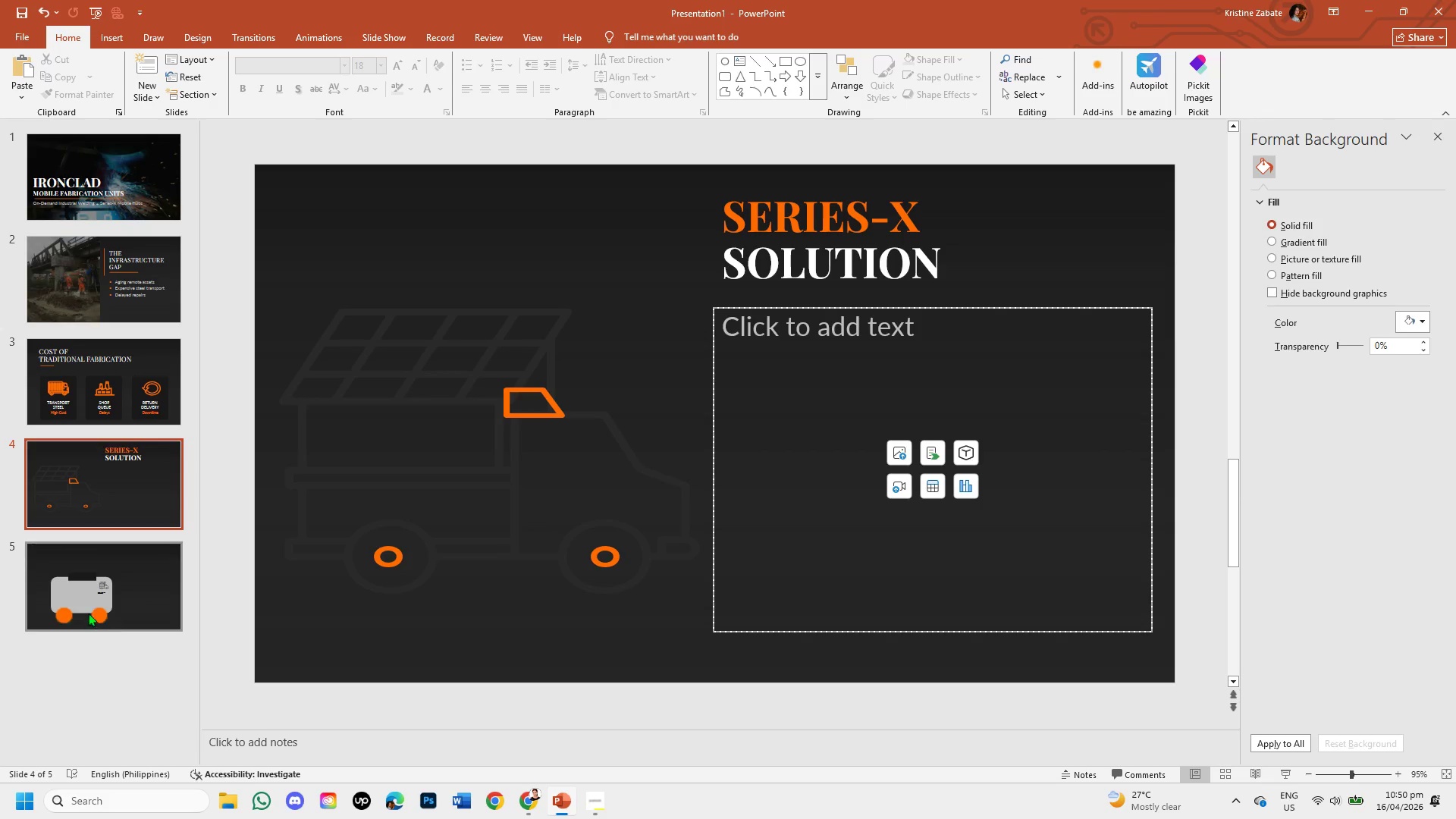 
wait(5.89)
 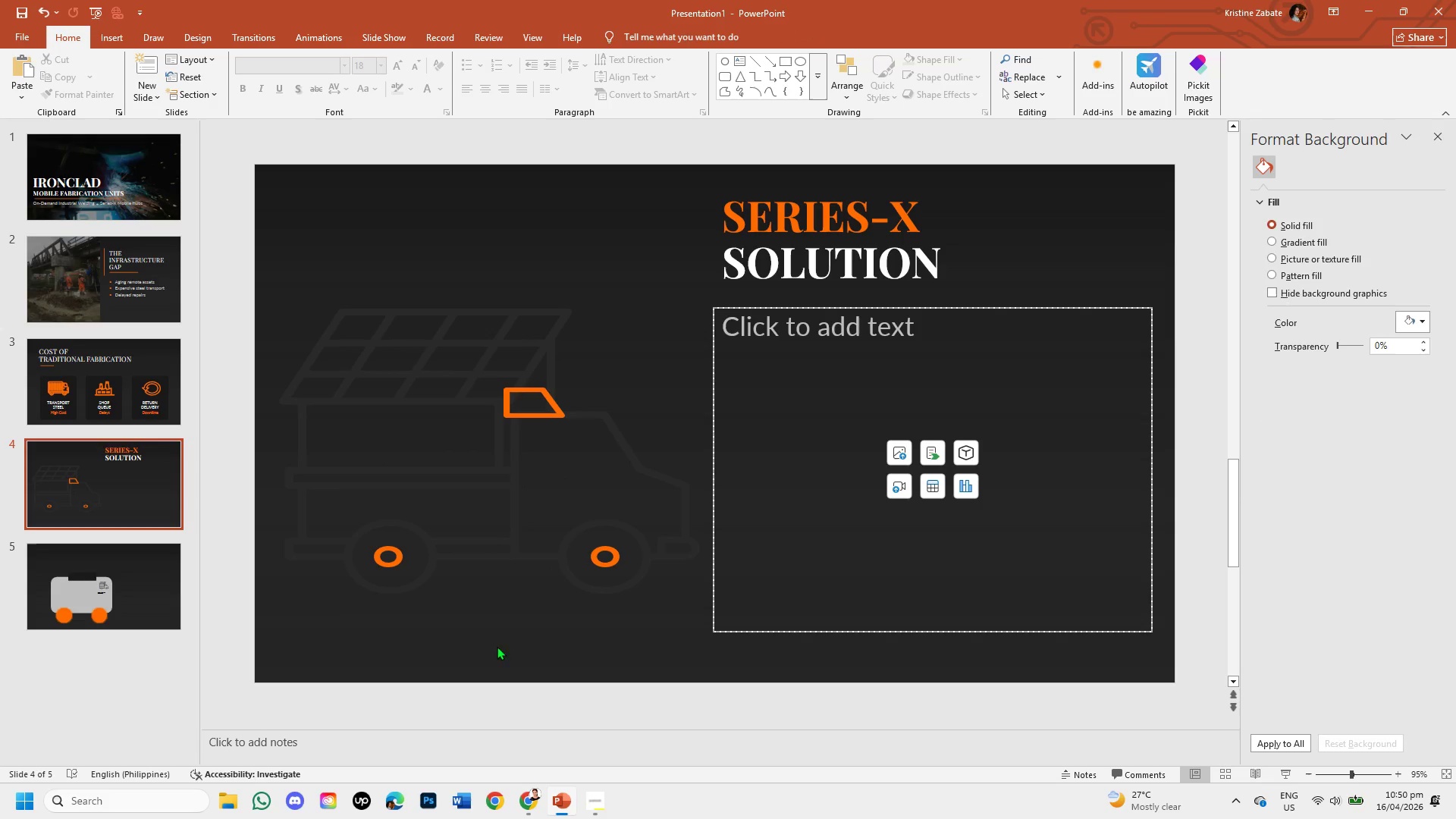 
mouse_move([66, 613])
 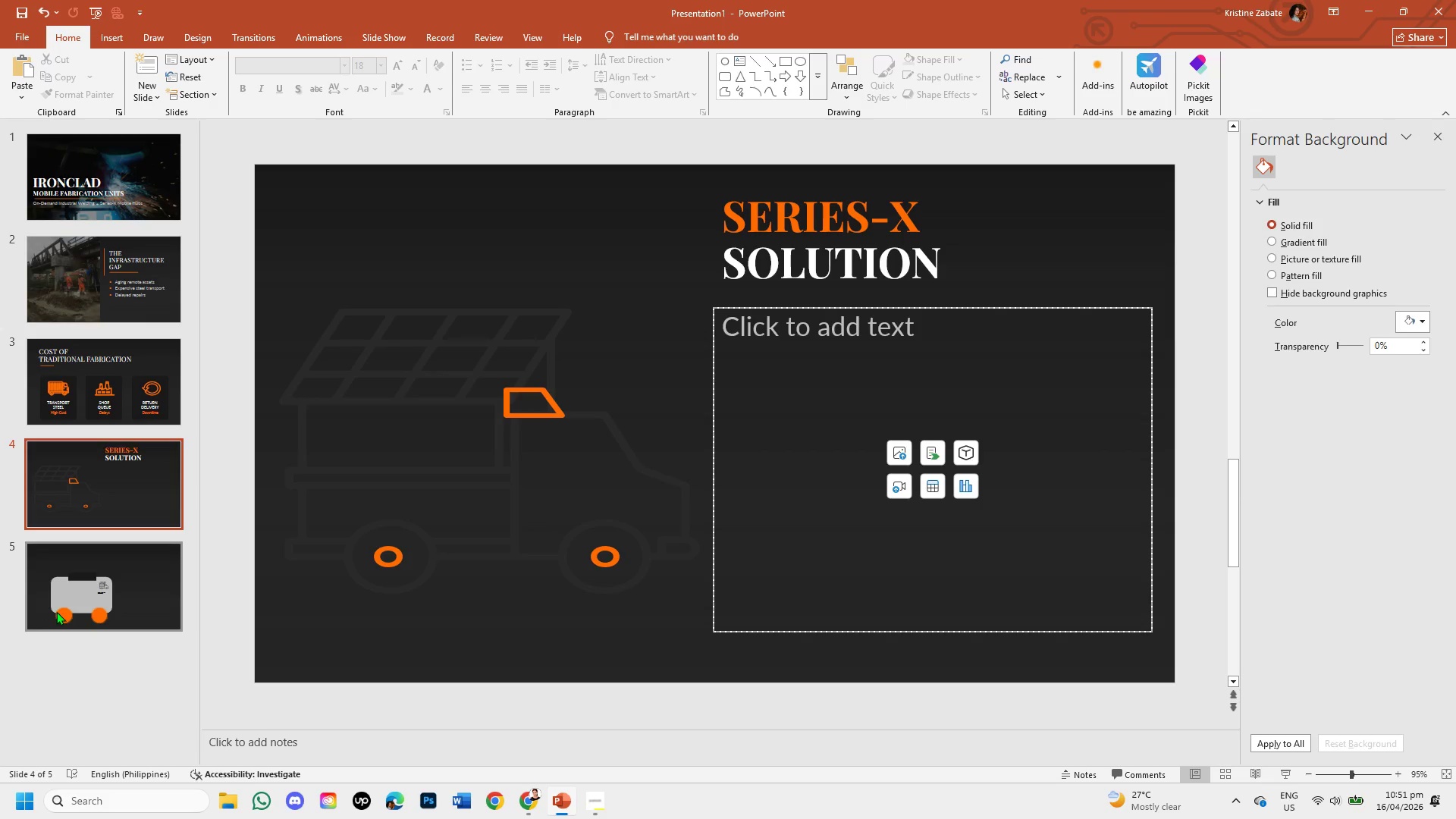 
left_click([56, 611])
 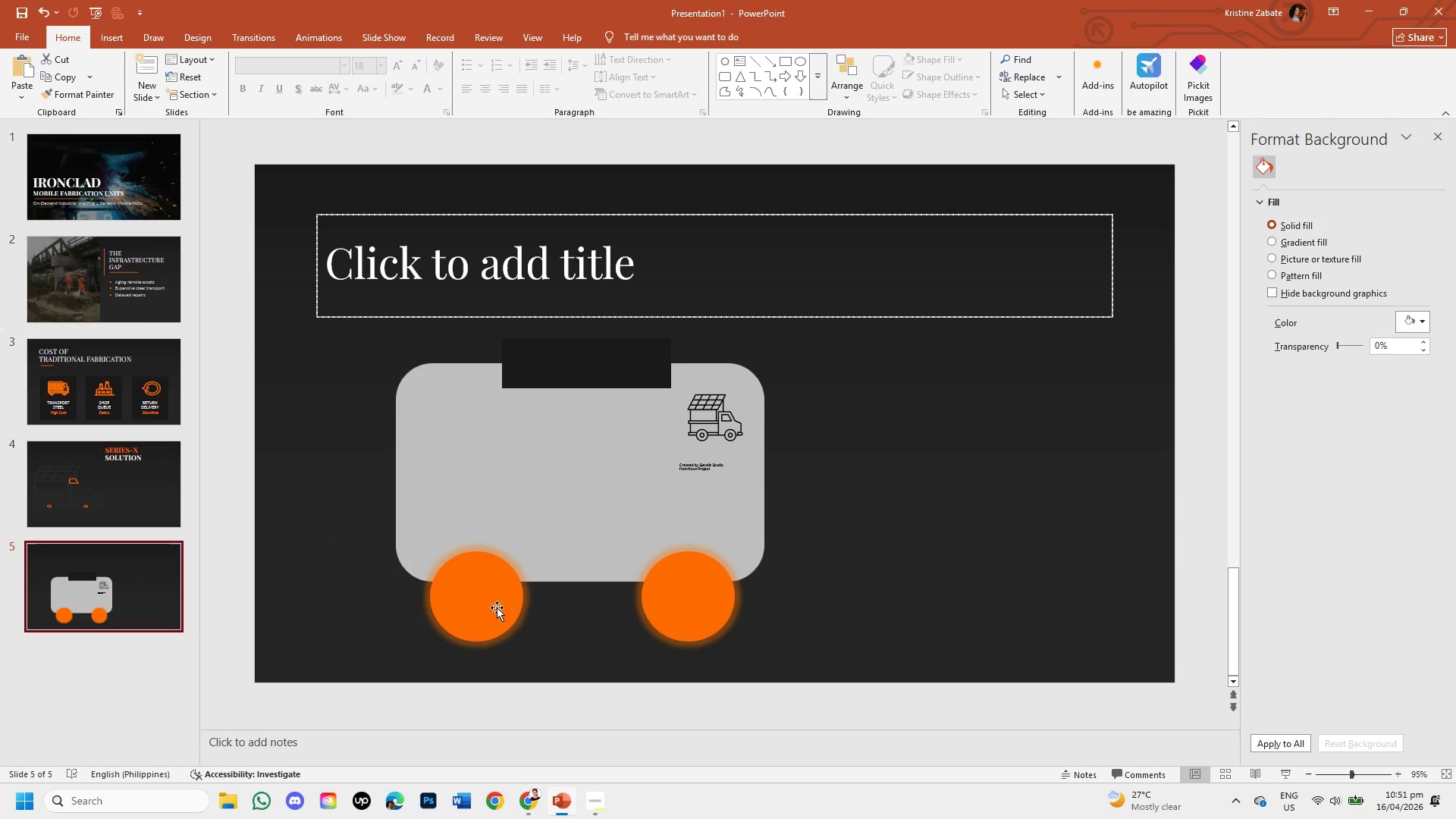 
left_click([497, 607])
 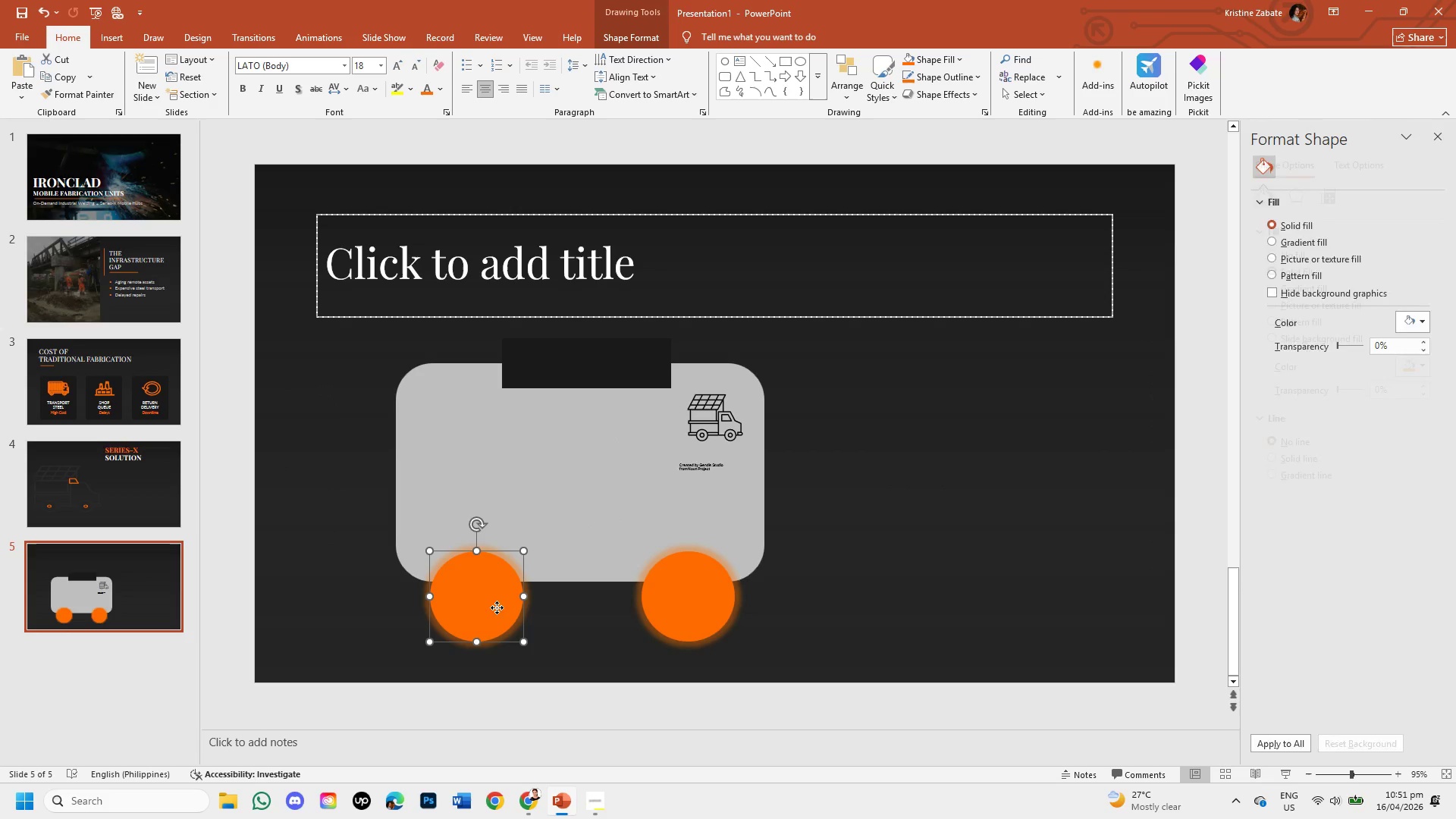 
right_click([497, 607])
 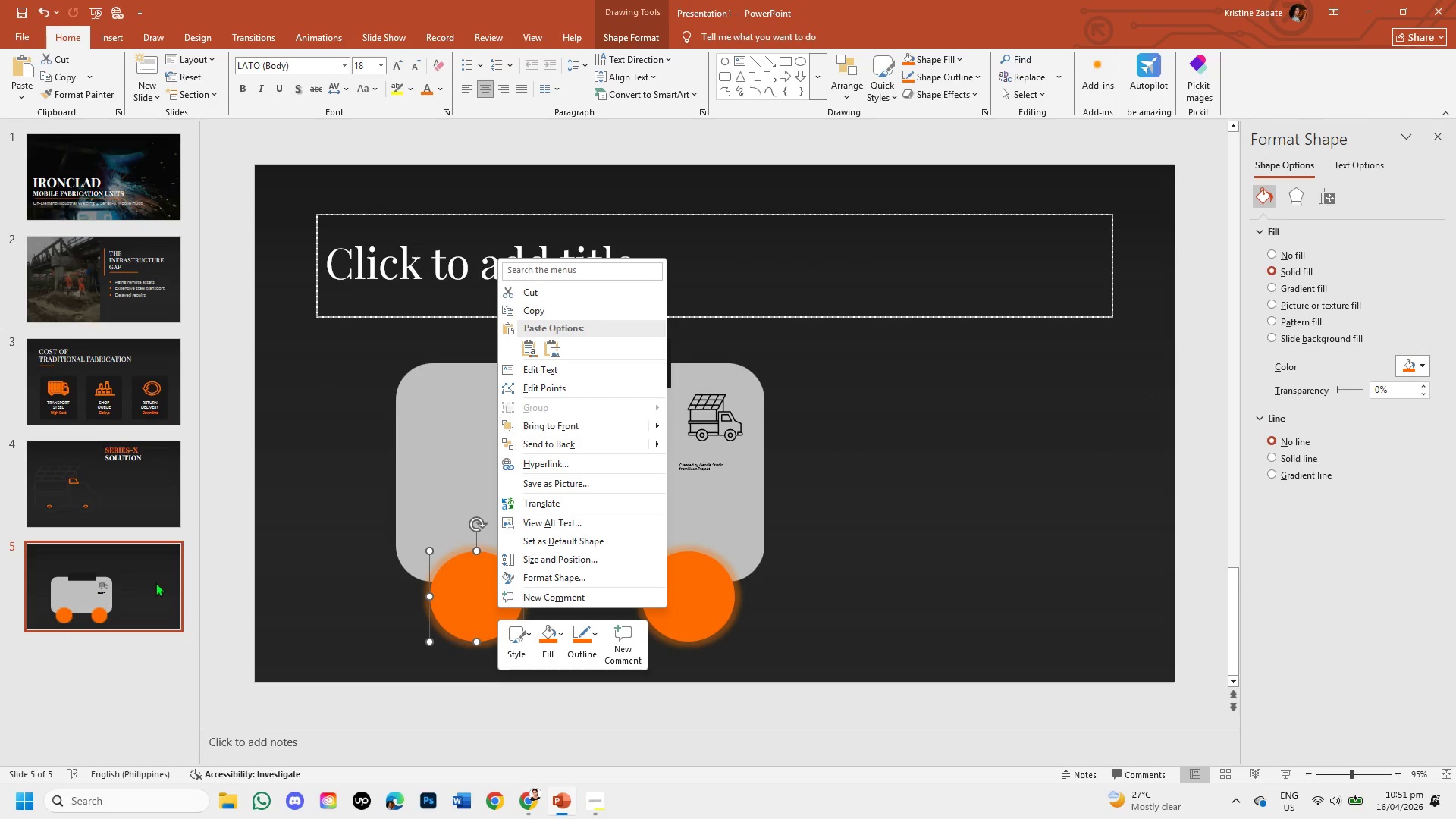 
left_click([124, 494])
 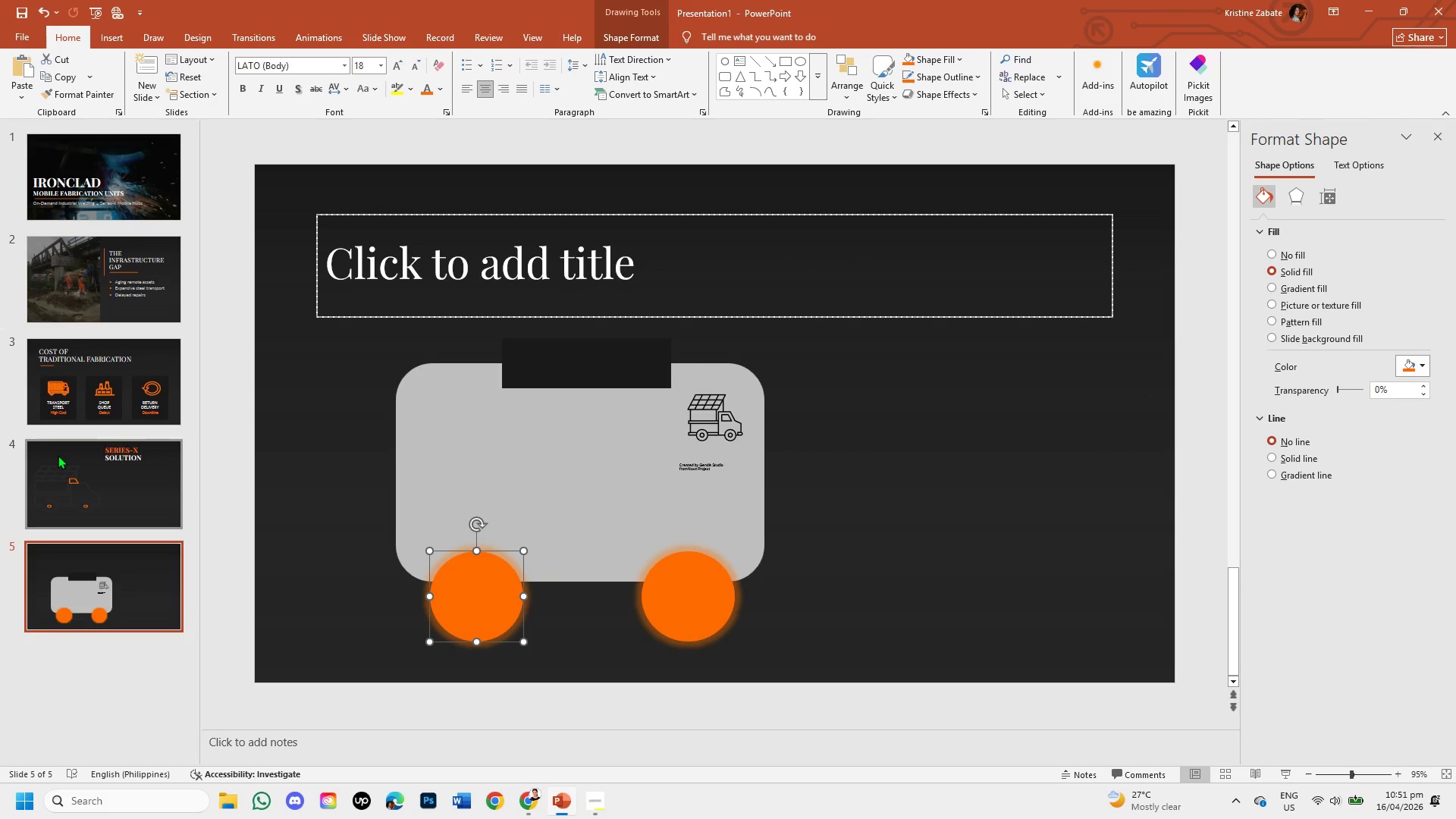 
left_click([58, 455])
 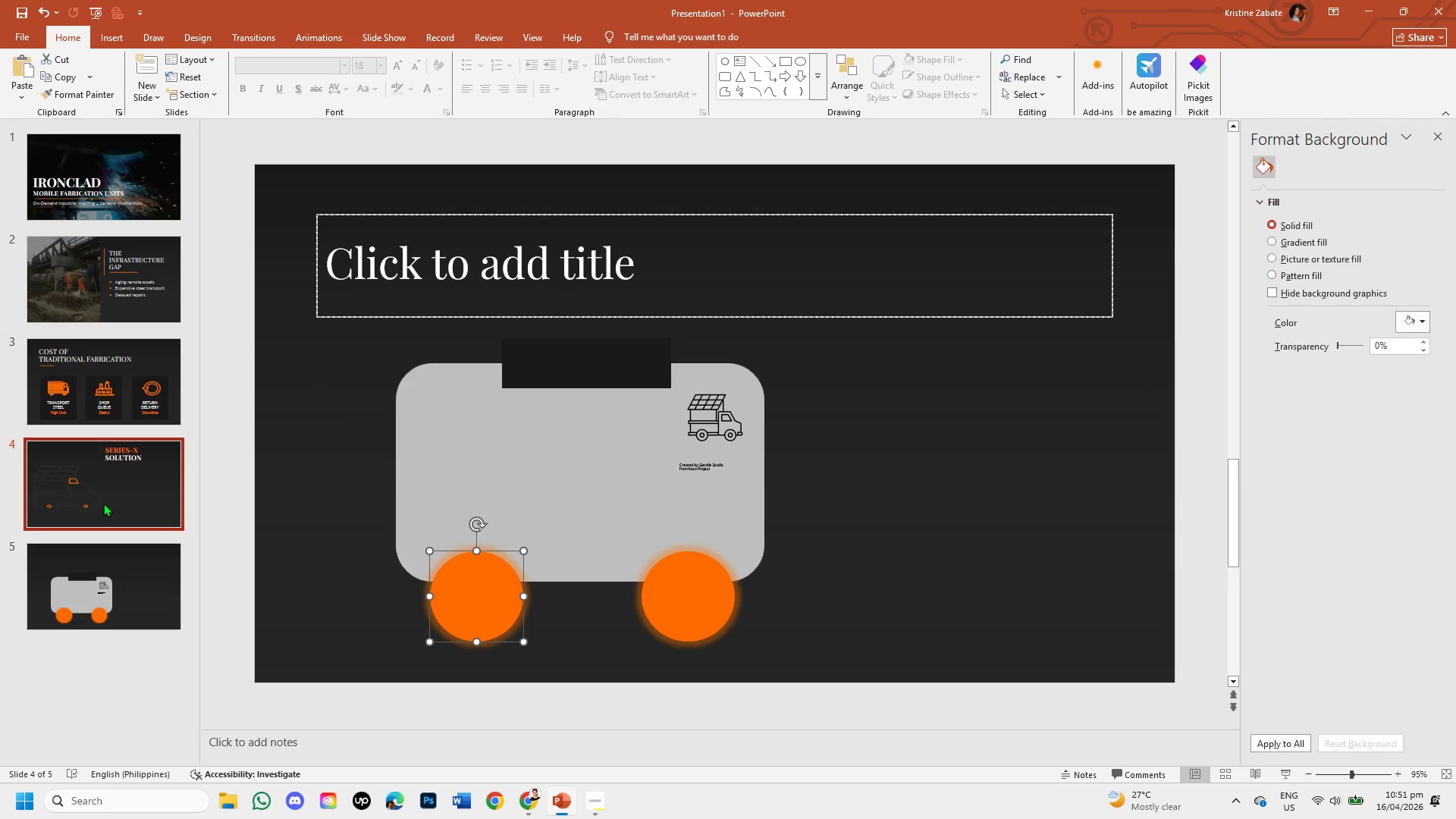 
left_click([103, 503])
 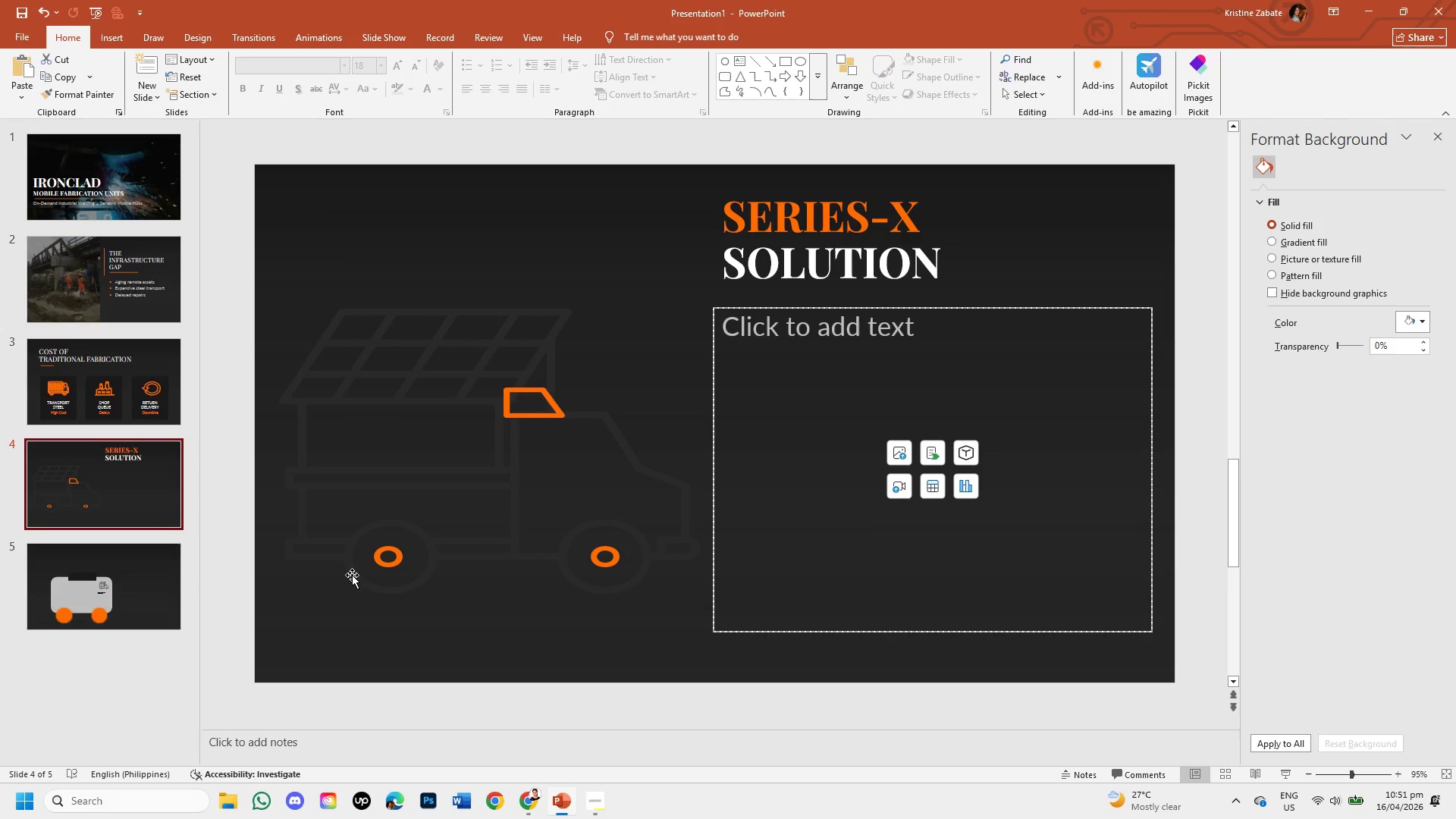 
left_click([350, 575])
 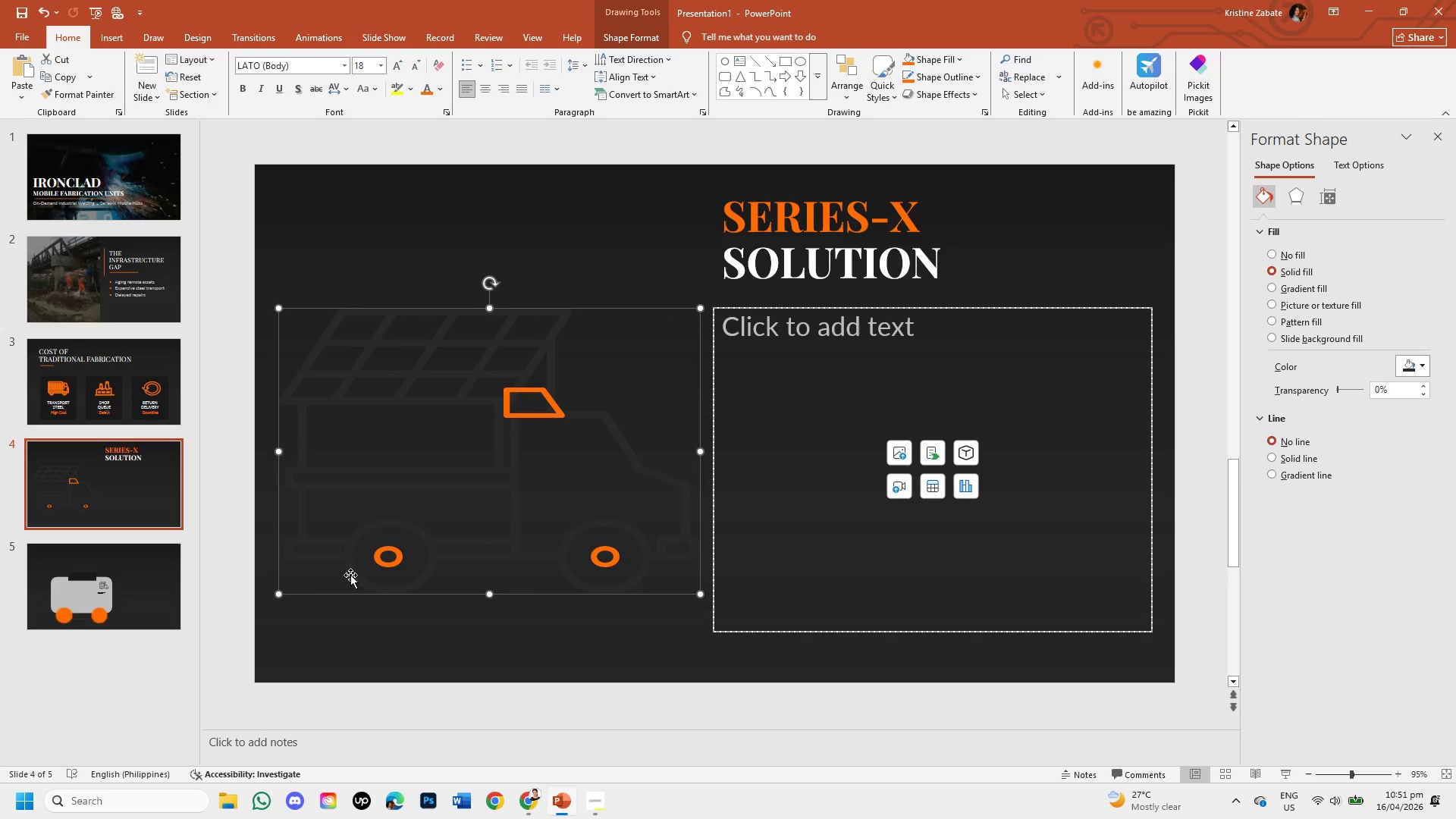 
double_click([350, 575])
 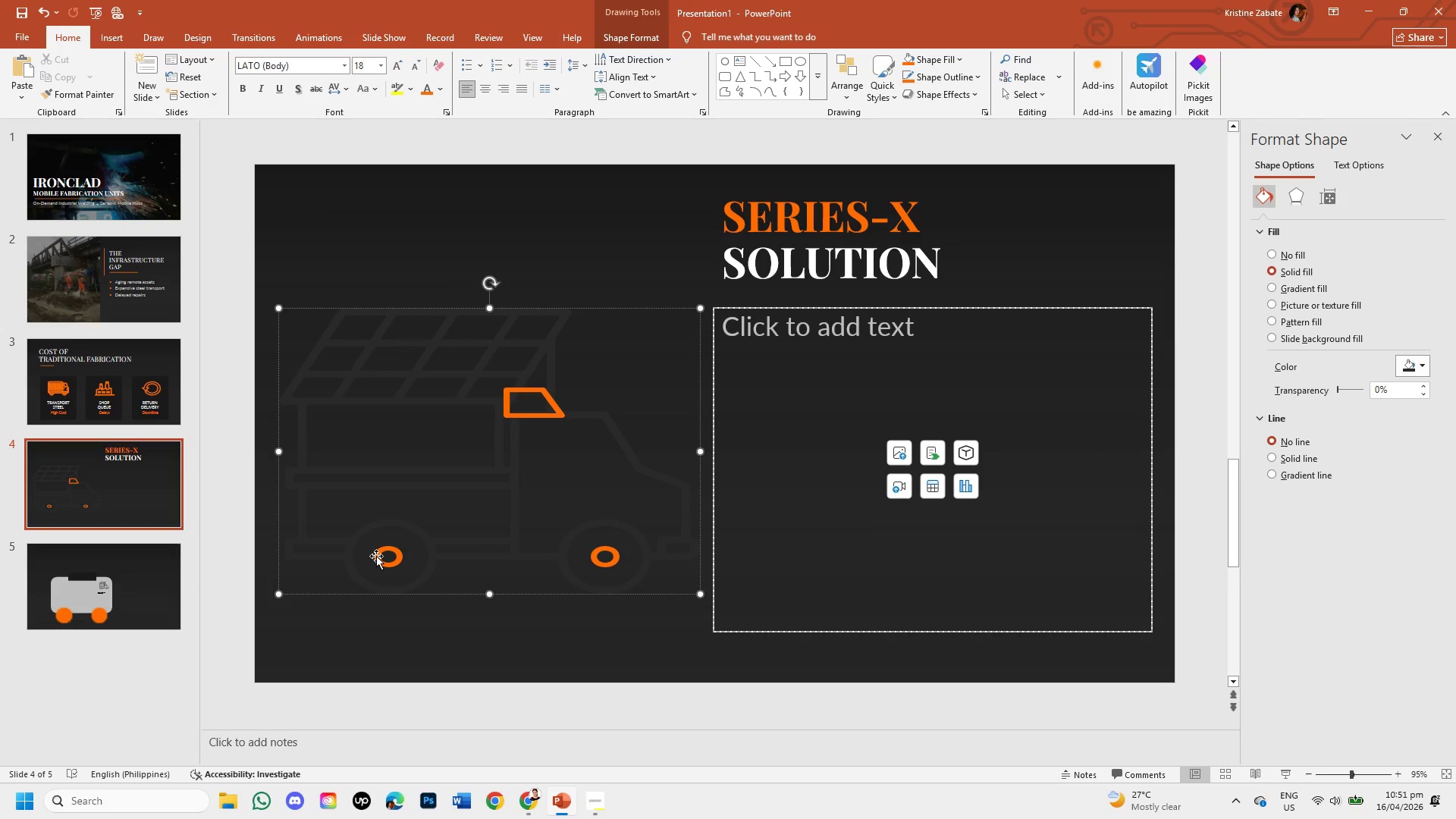 
left_click([376, 556])
 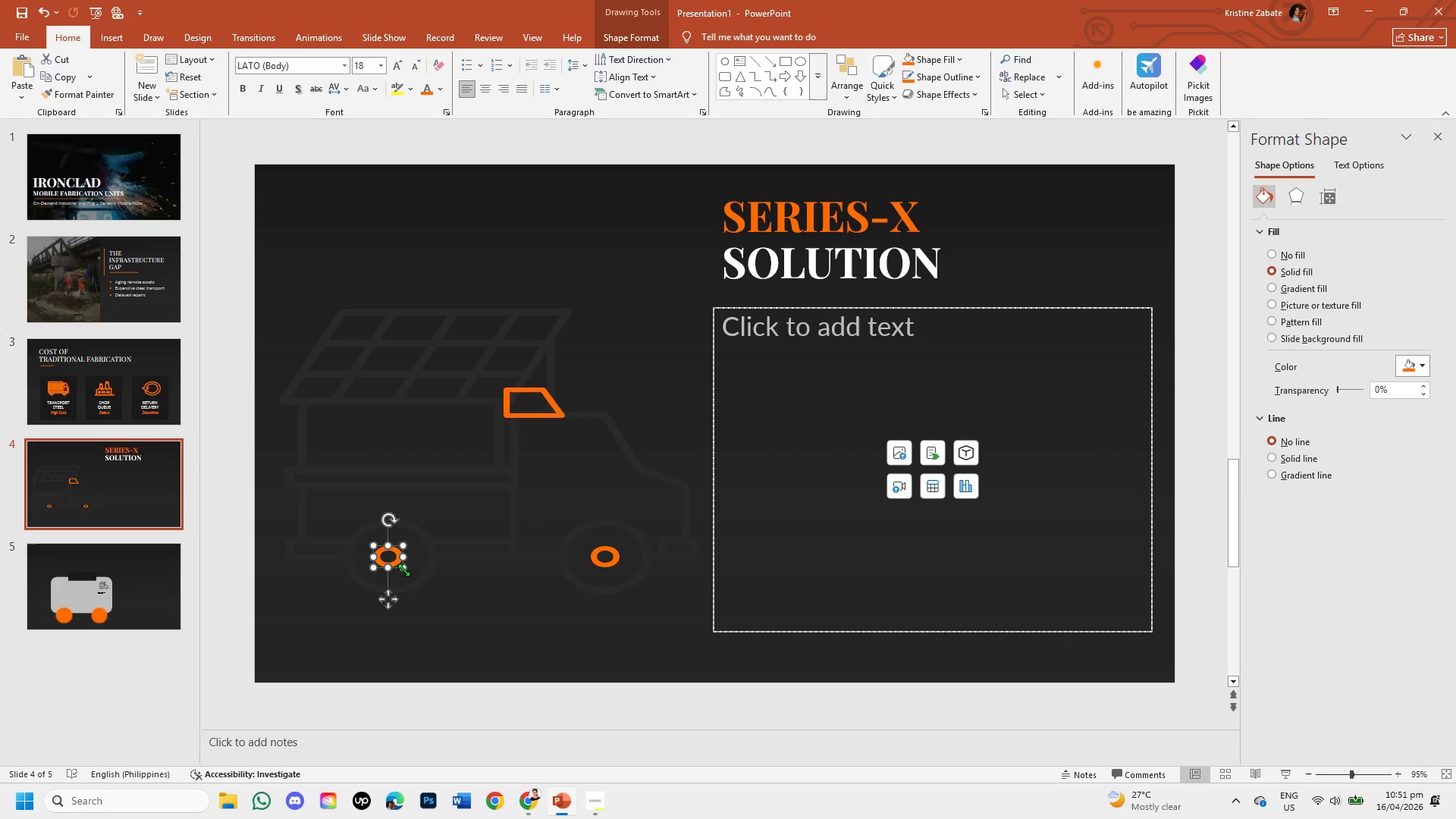 
left_click_drag(start_coordinate=[403, 570], to_coordinate=[421, 588])
 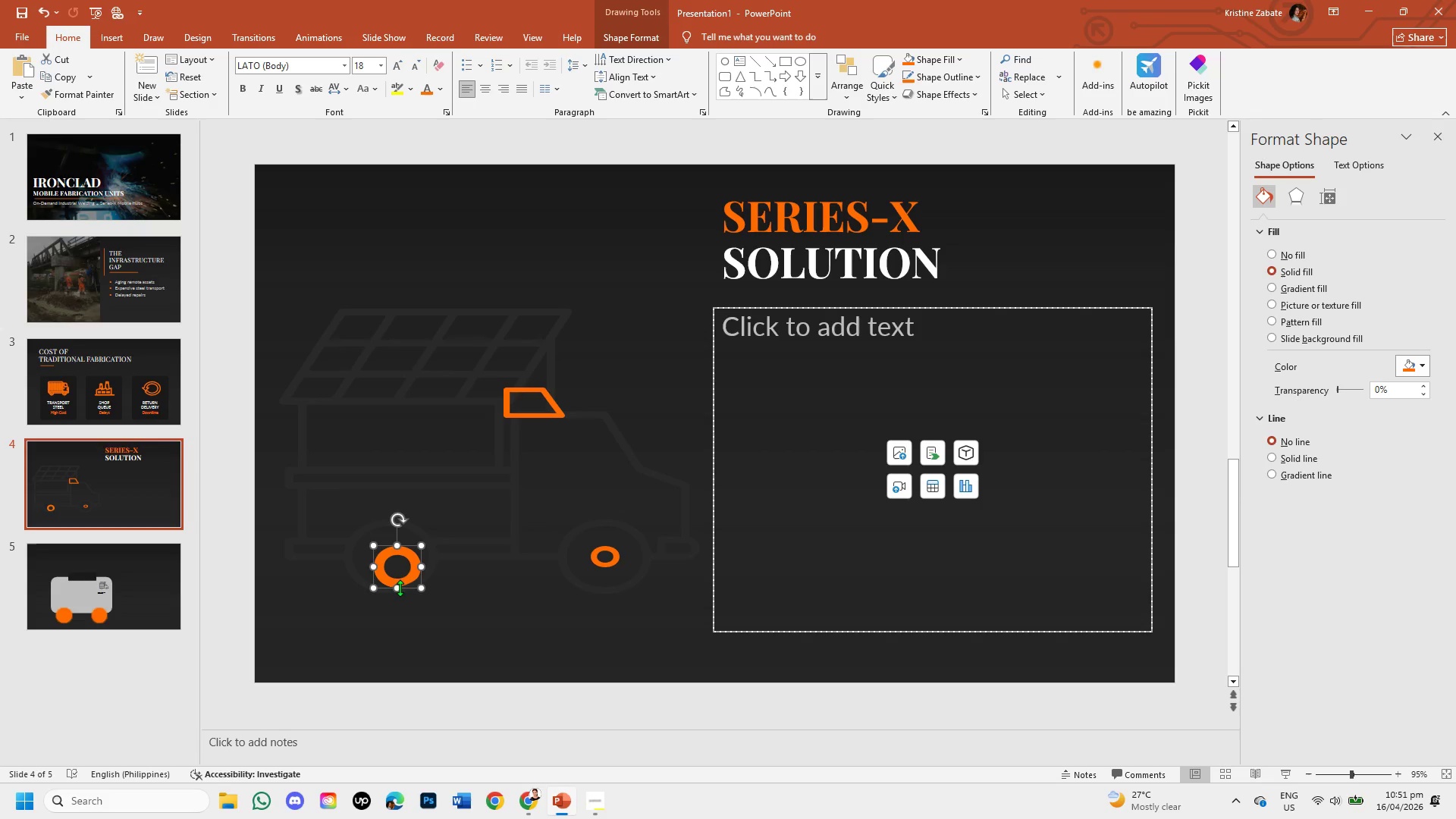 
left_click_drag(start_coordinate=[403, 589], to_coordinate=[394, 581])
 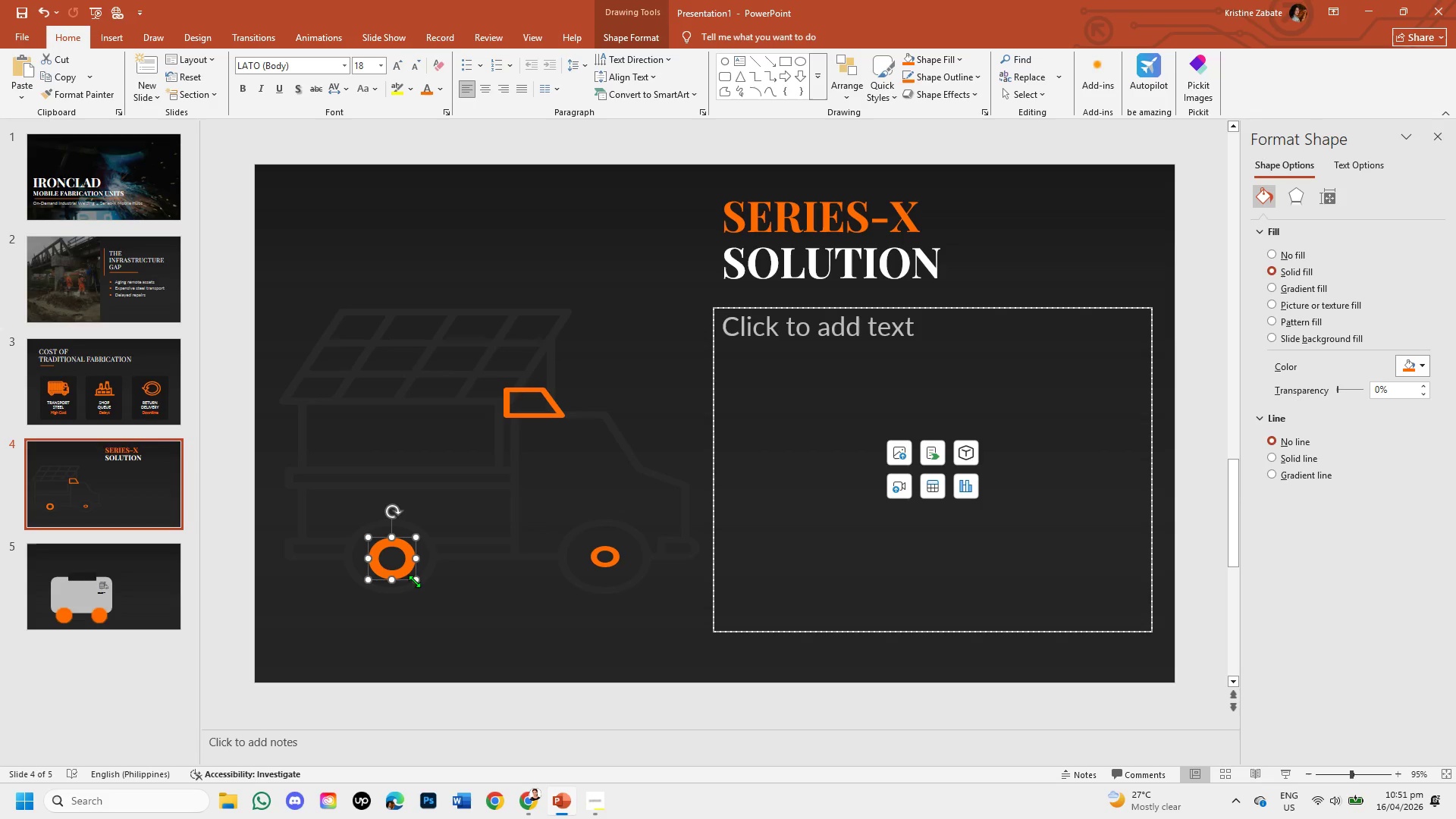 
left_click_drag(start_coordinate=[415, 581], to_coordinate=[426, 590])
 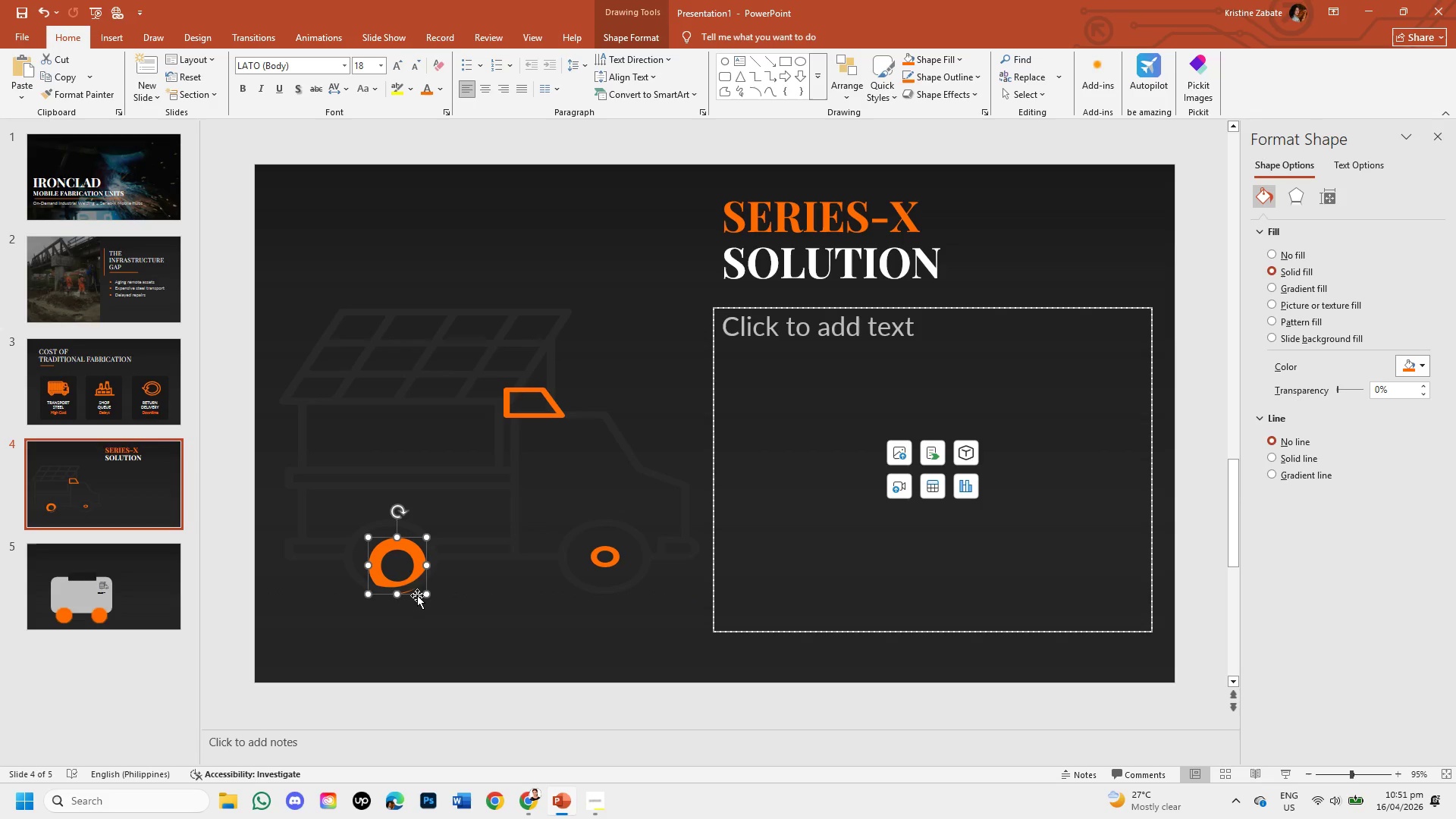 
left_click_drag(start_coordinate=[416, 595], to_coordinate=[411, 584])
 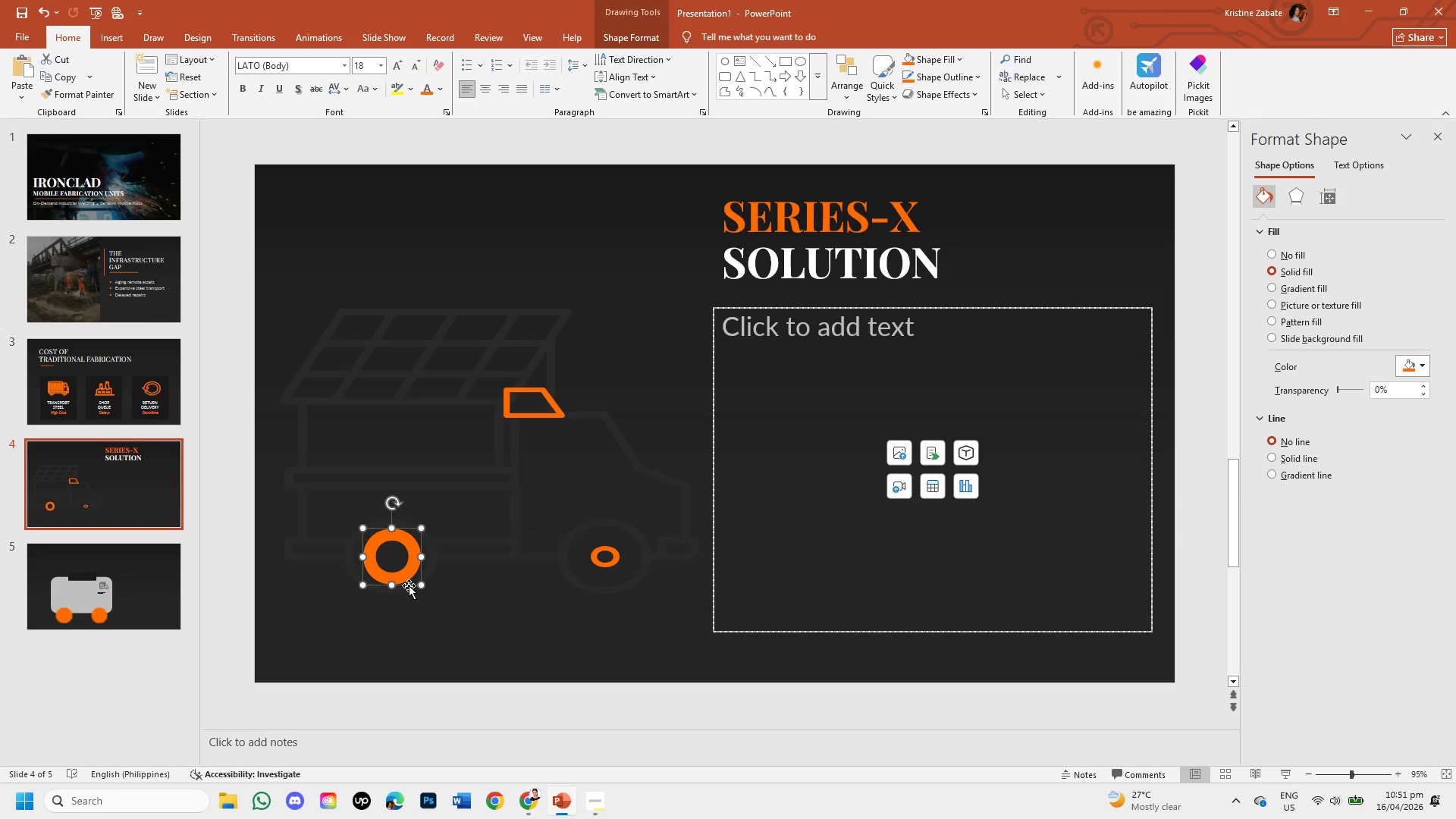 
key(Control+Z)
 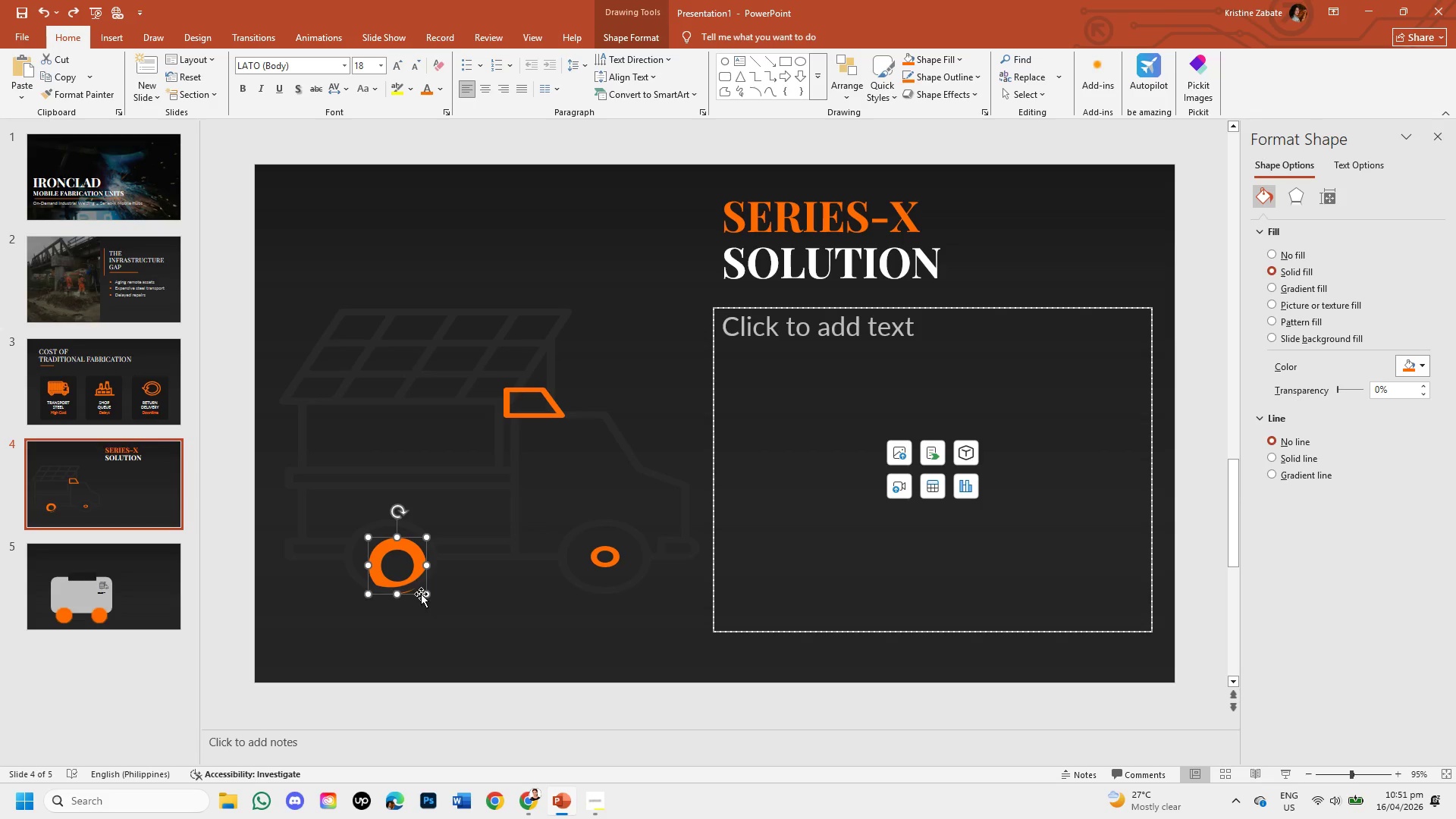 
key(Control+Z)
 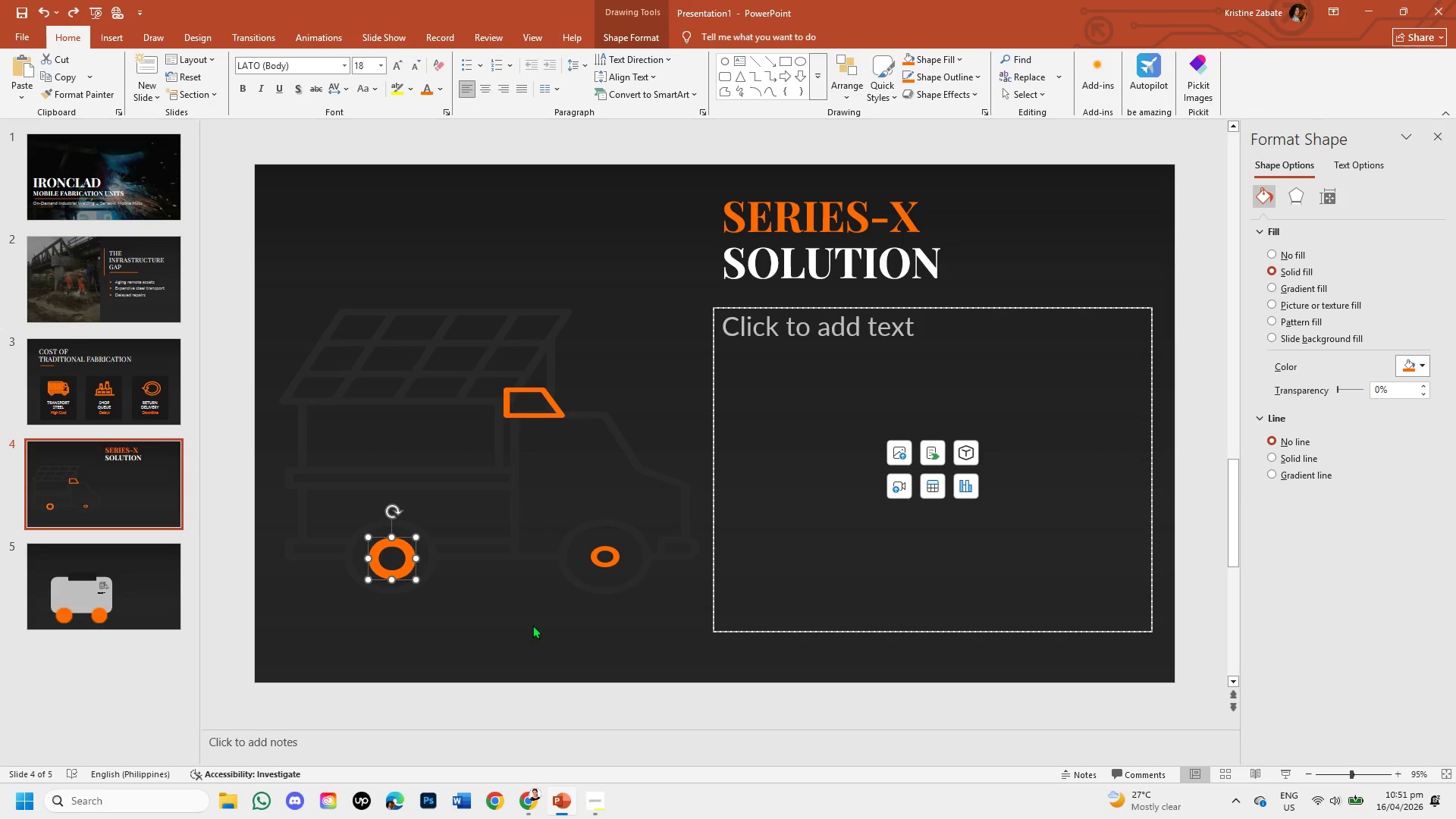 
left_click([512, 610])
 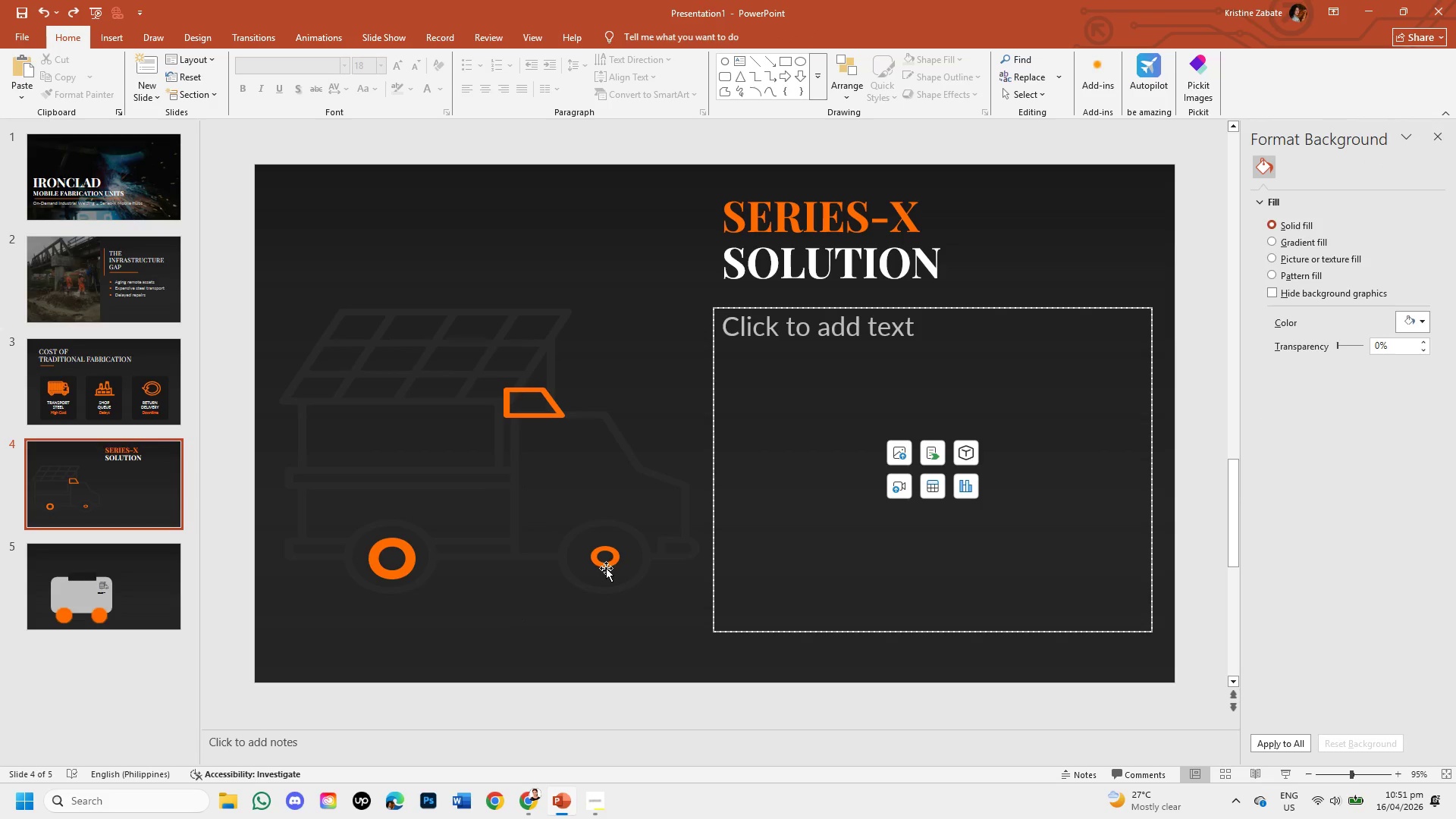 
left_click([606, 568])
 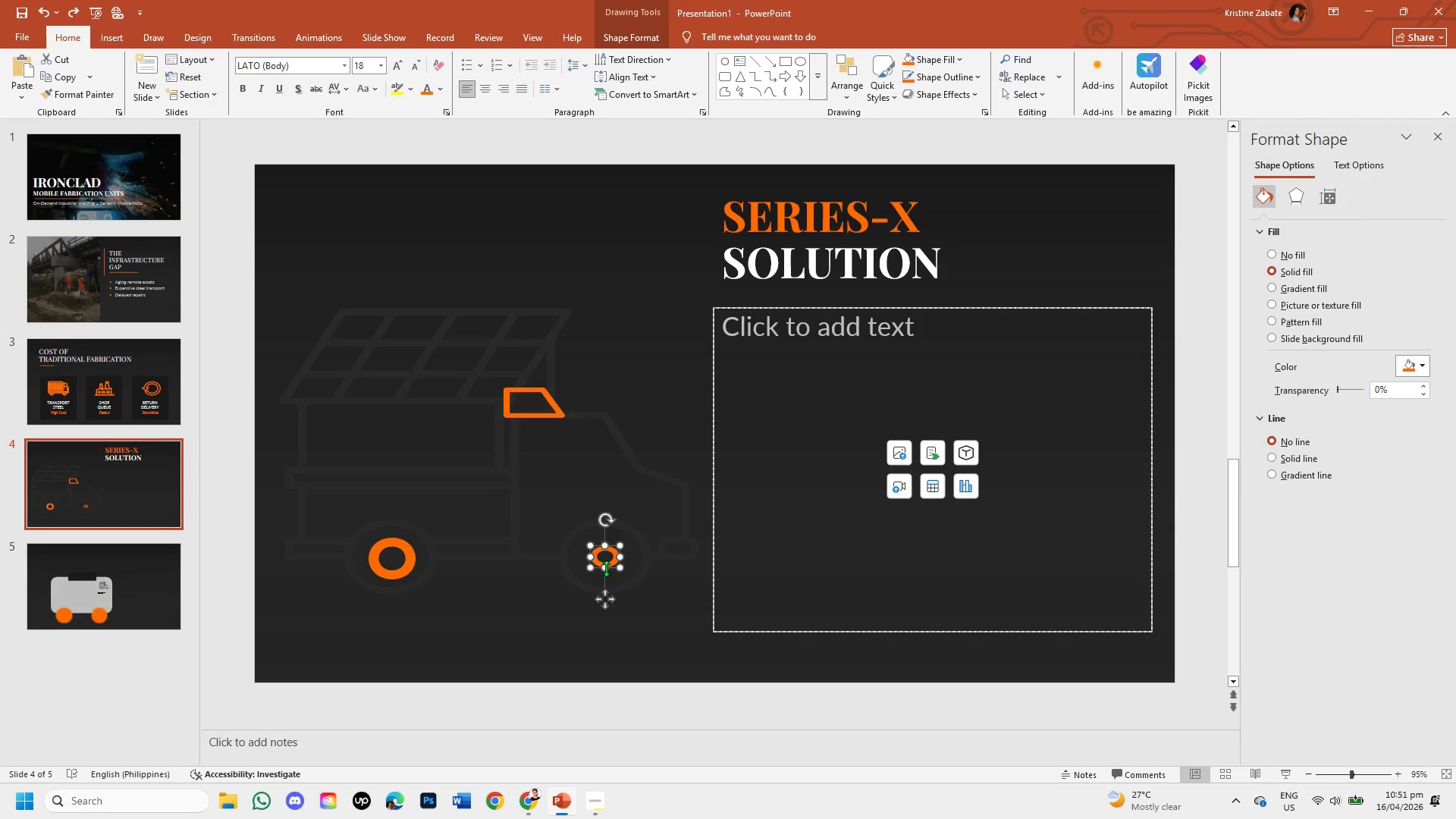 
key(Backspace)
 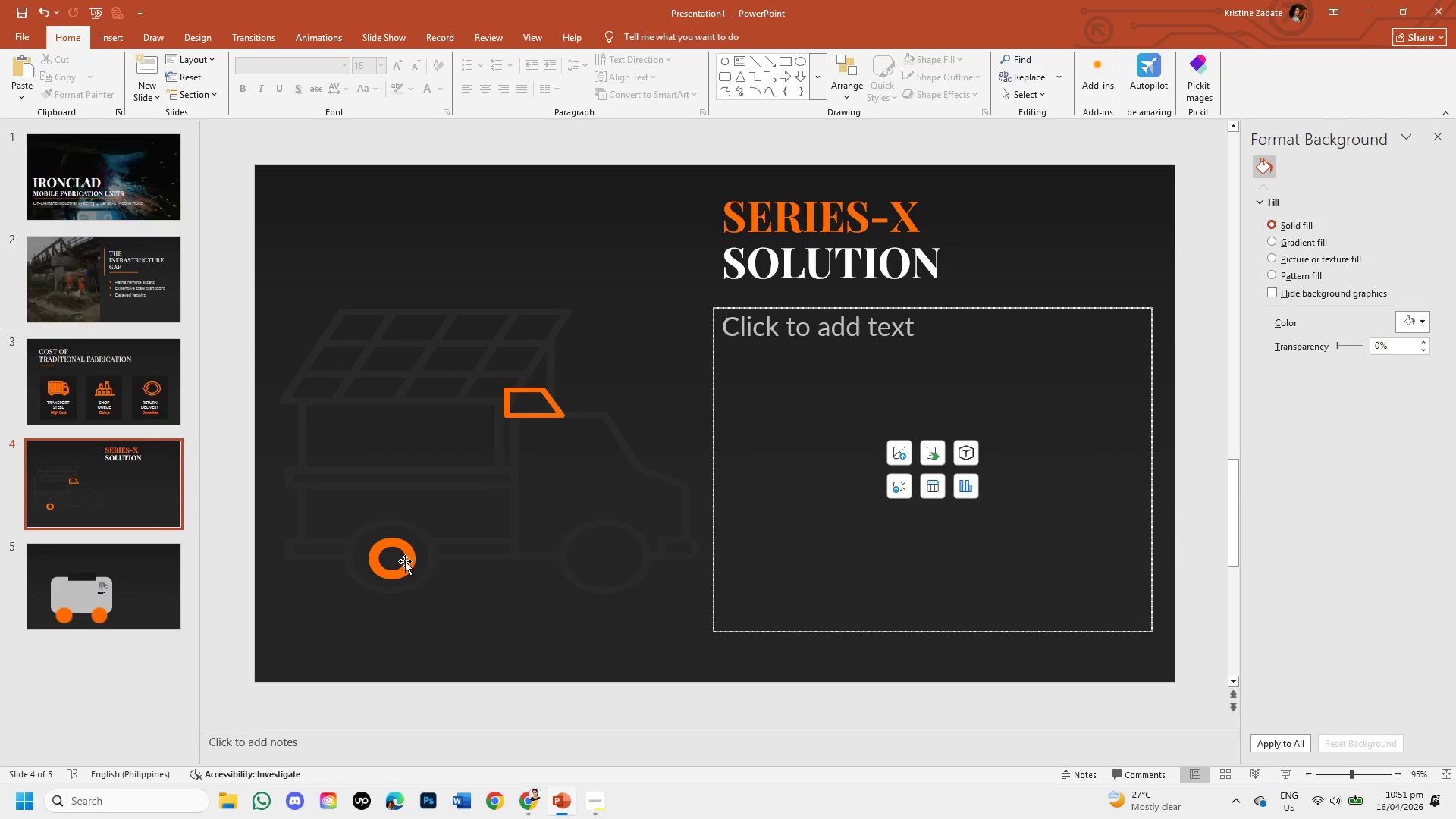 
left_click([405, 561])
 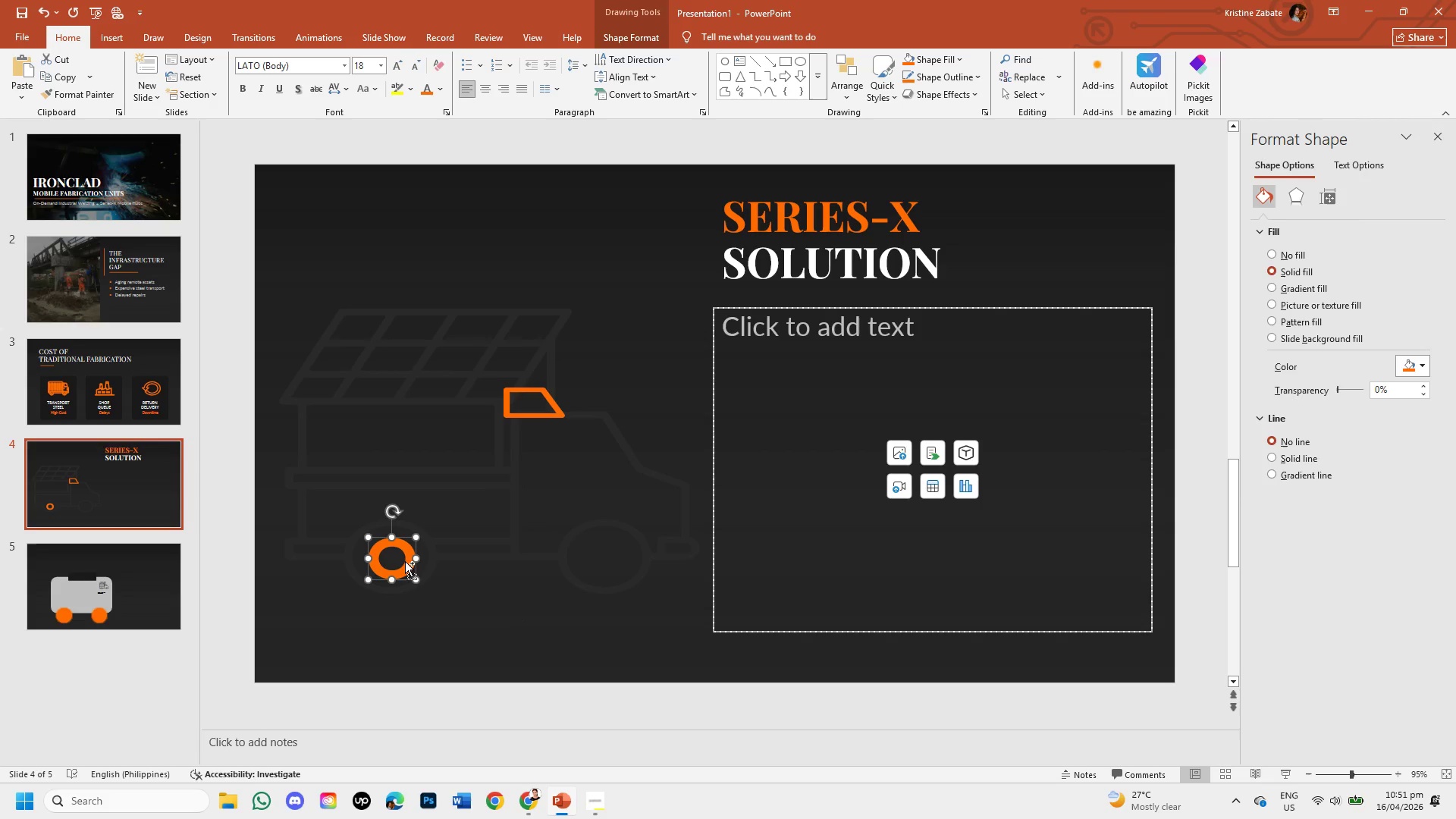 
key(Control+C)
 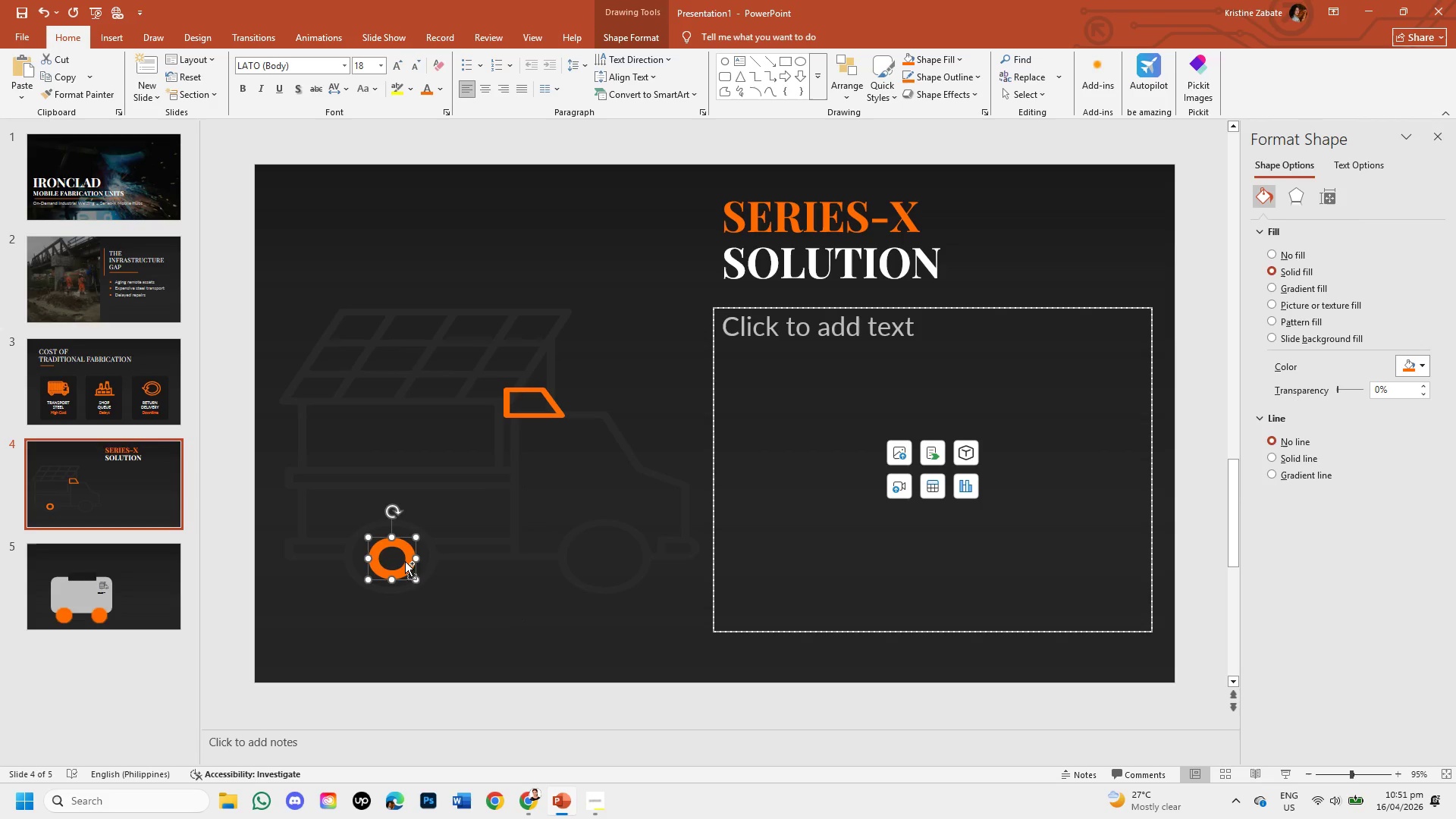 
key(Control+V)
 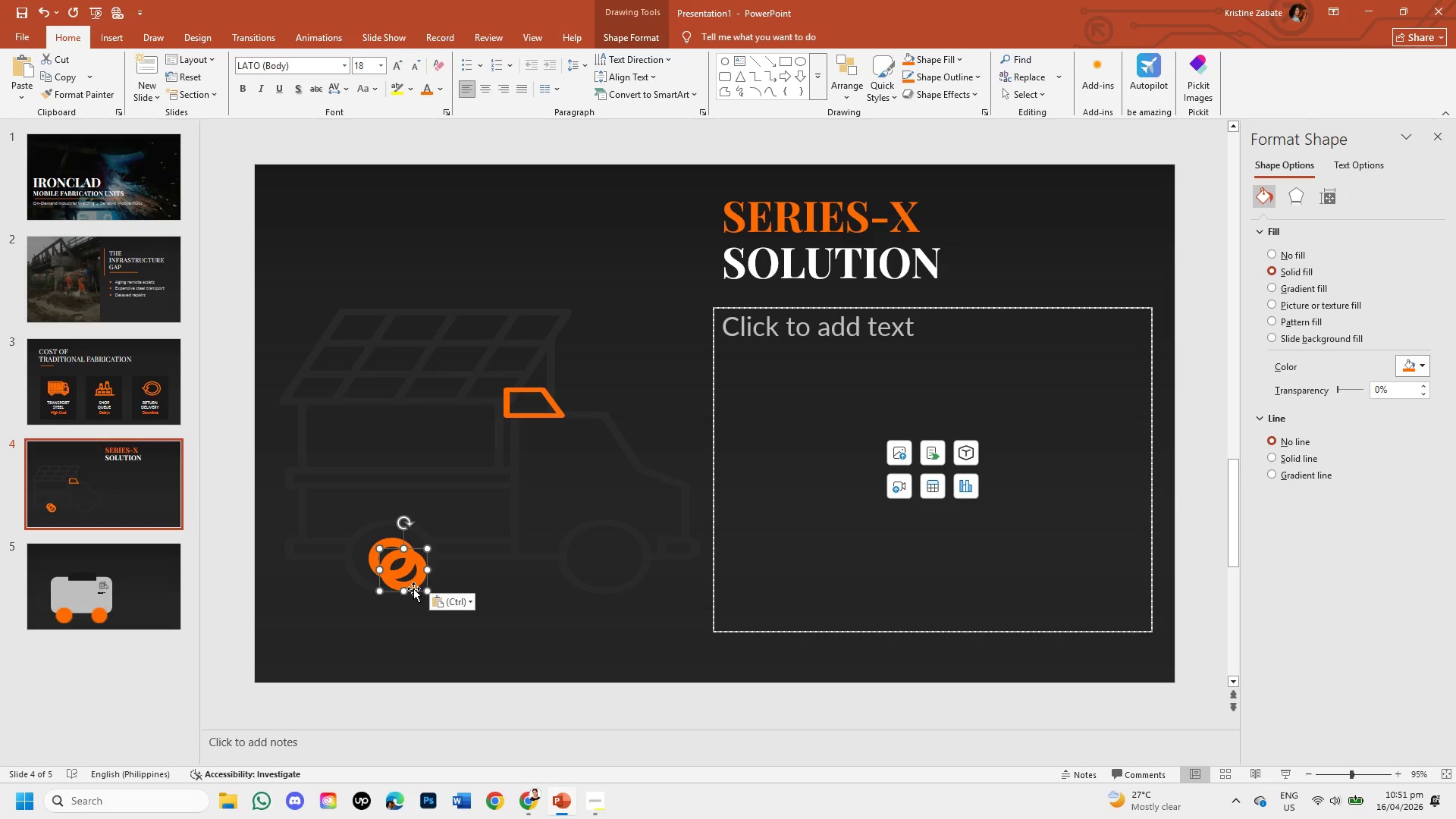 
left_click_drag(start_coordinate=[414, 589], to_coordinate=[616, 575])
 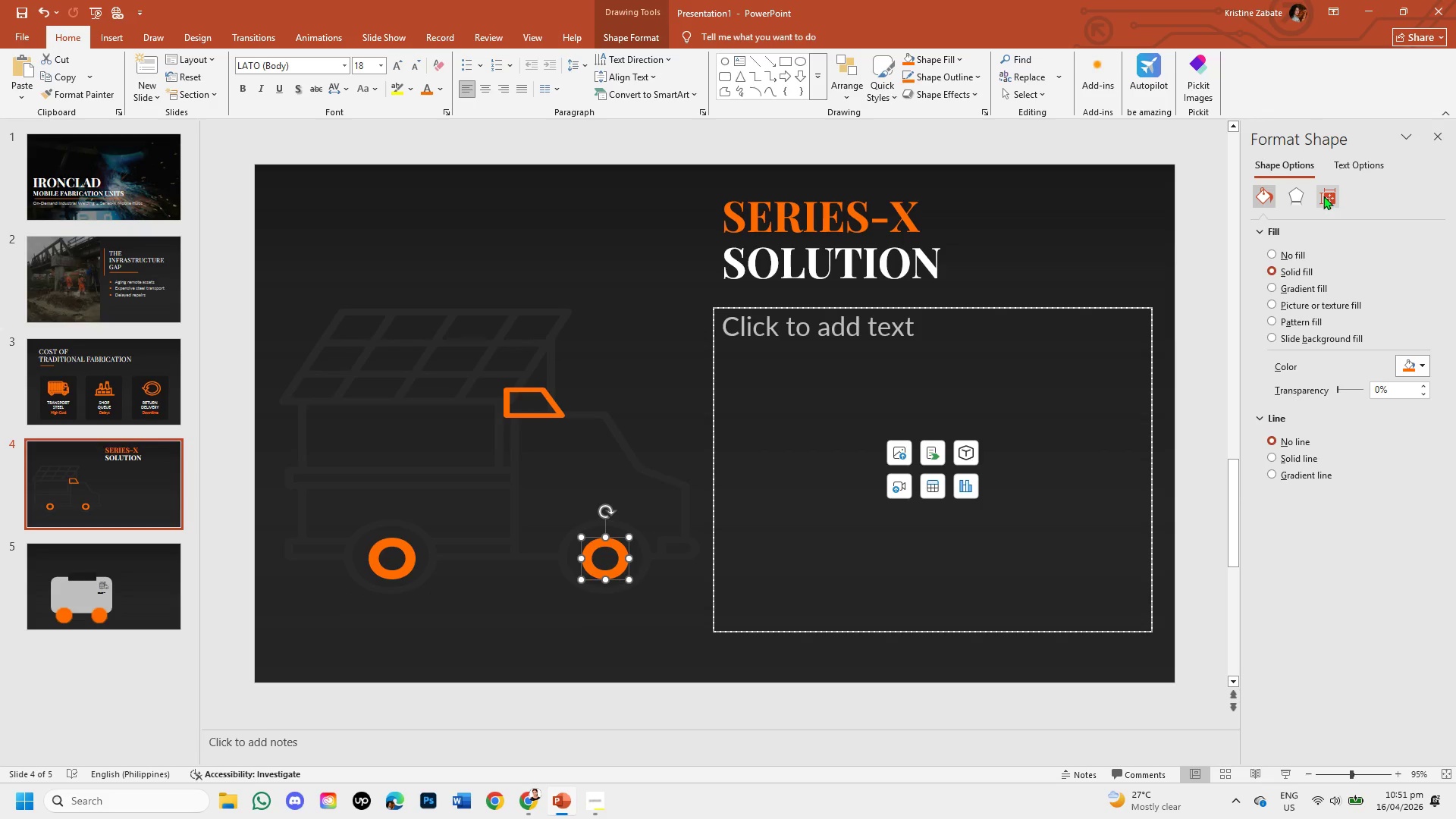 
left_click([1296, 192])
 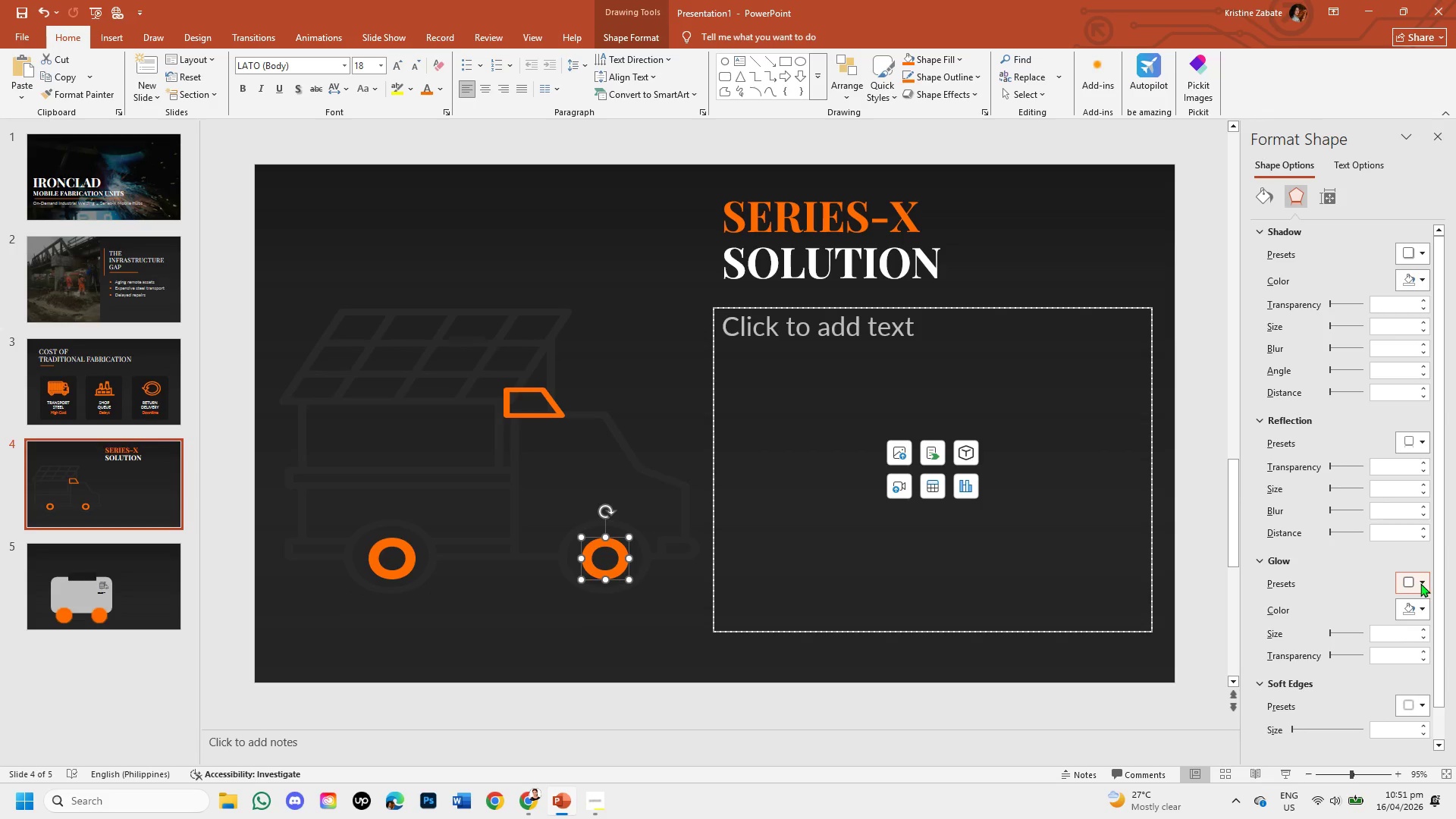 
left_click([1425, 601])
 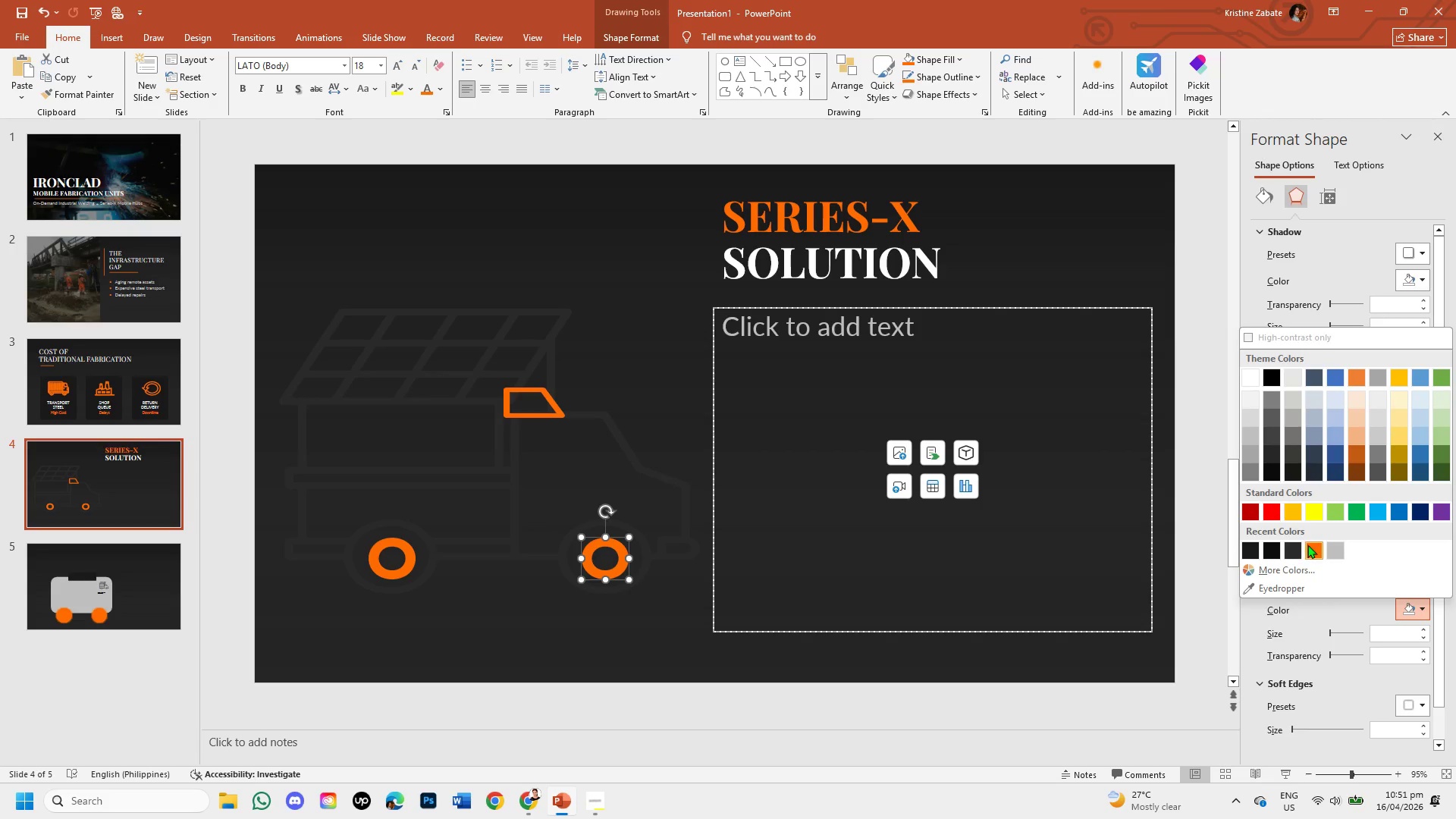 
left_click([1309, 544])
 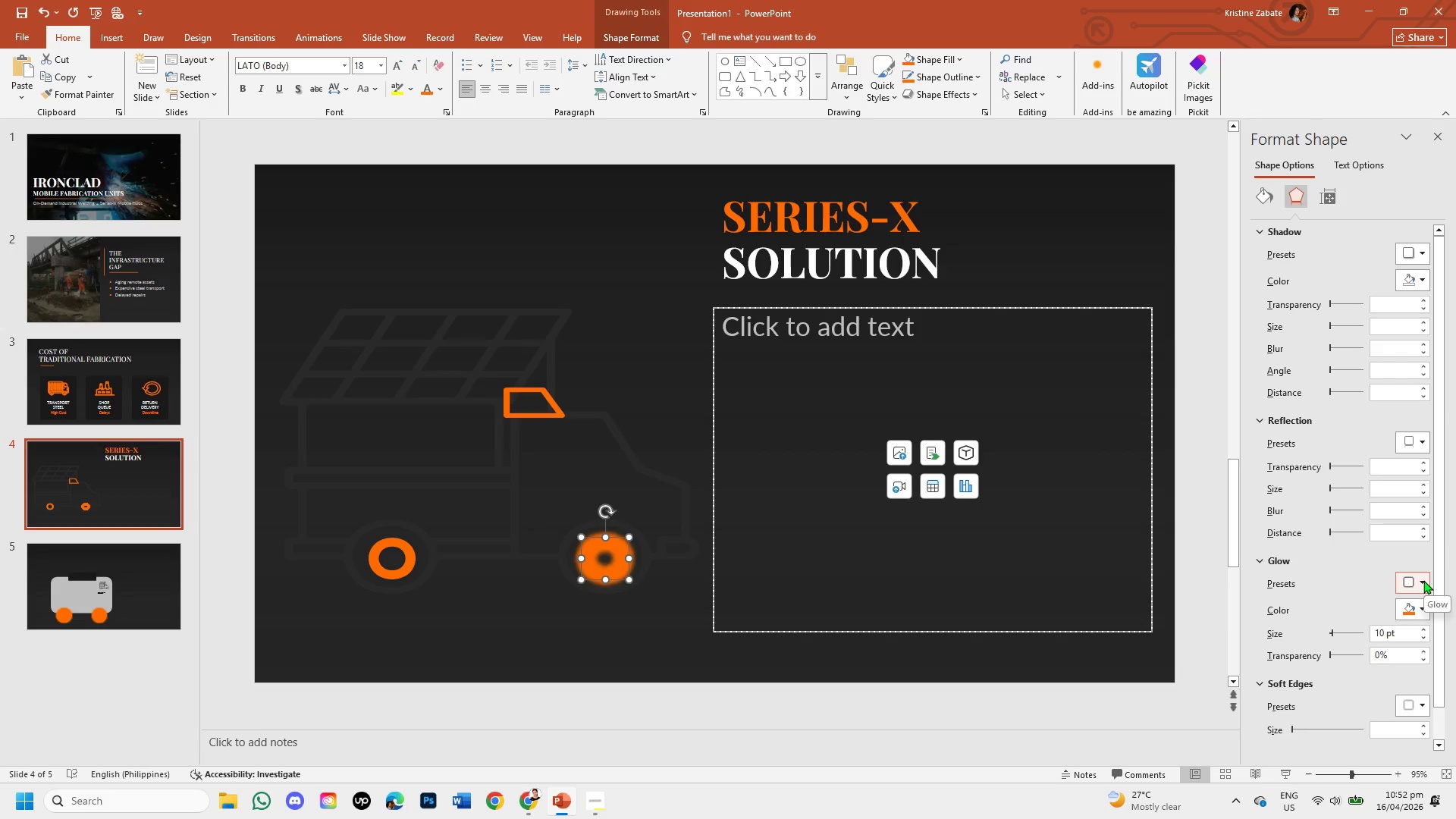 
left_click([1423, 580])
 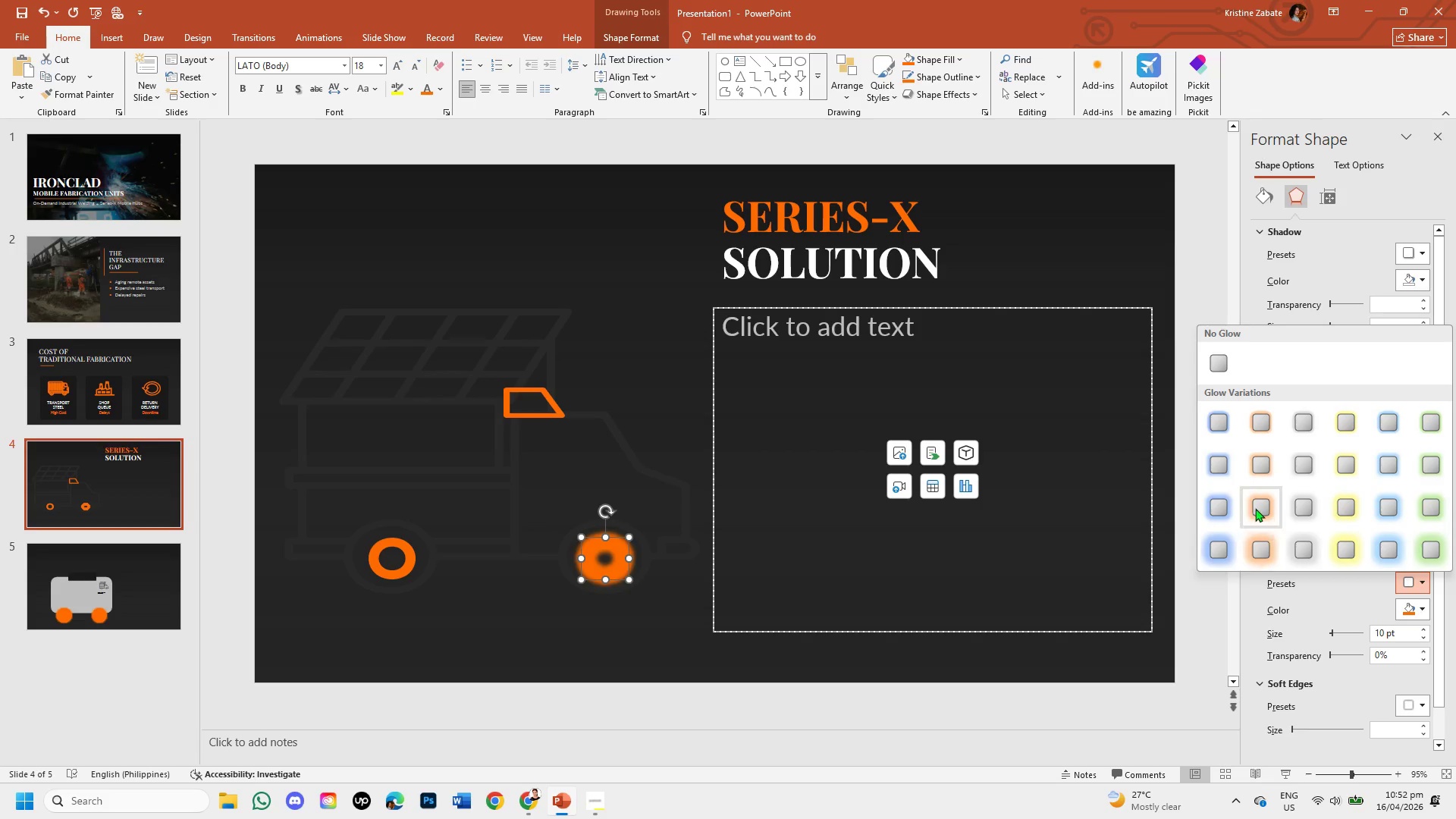 
left_click([1254, 503])
 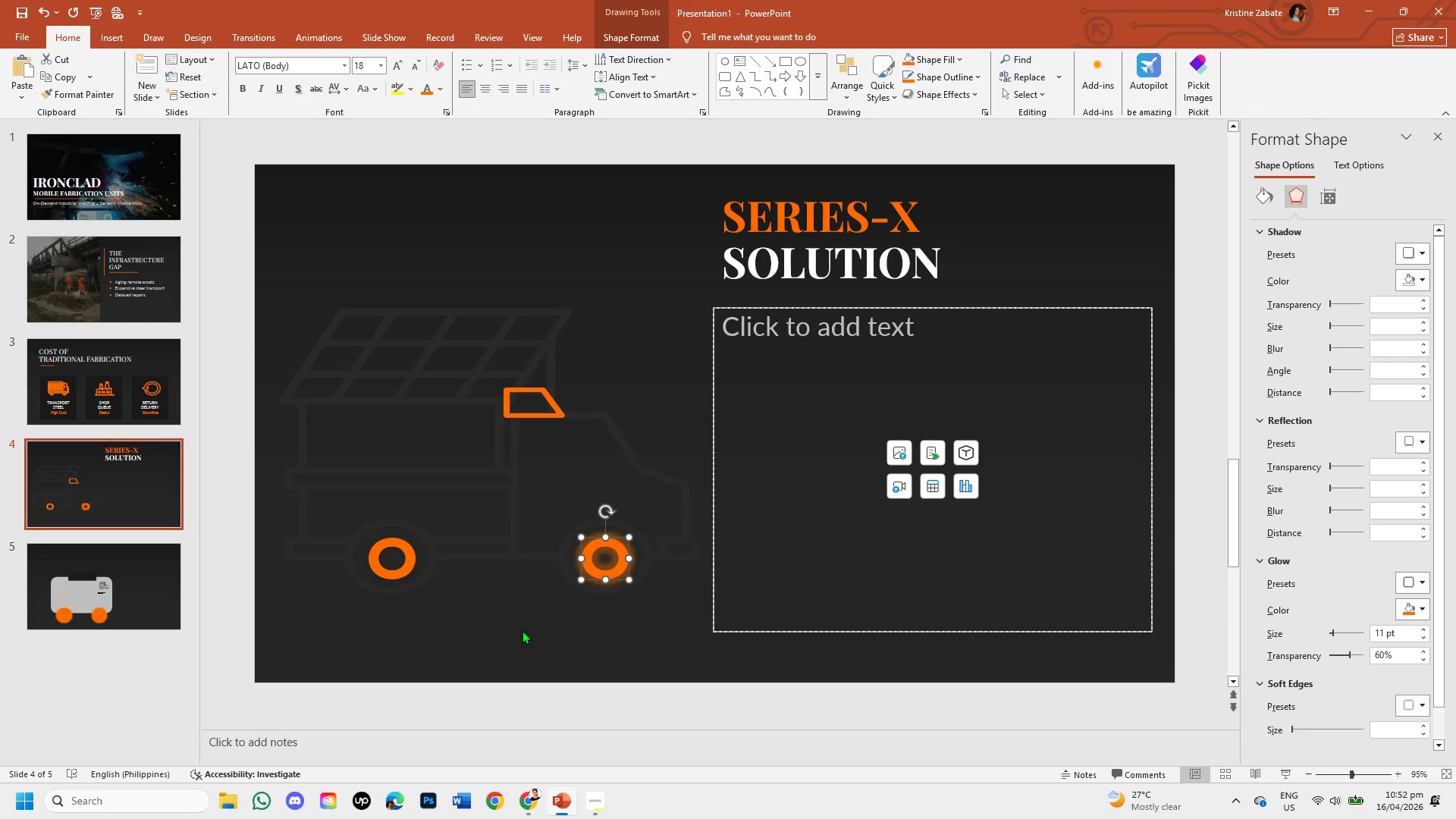 
left_click([522, 630])
 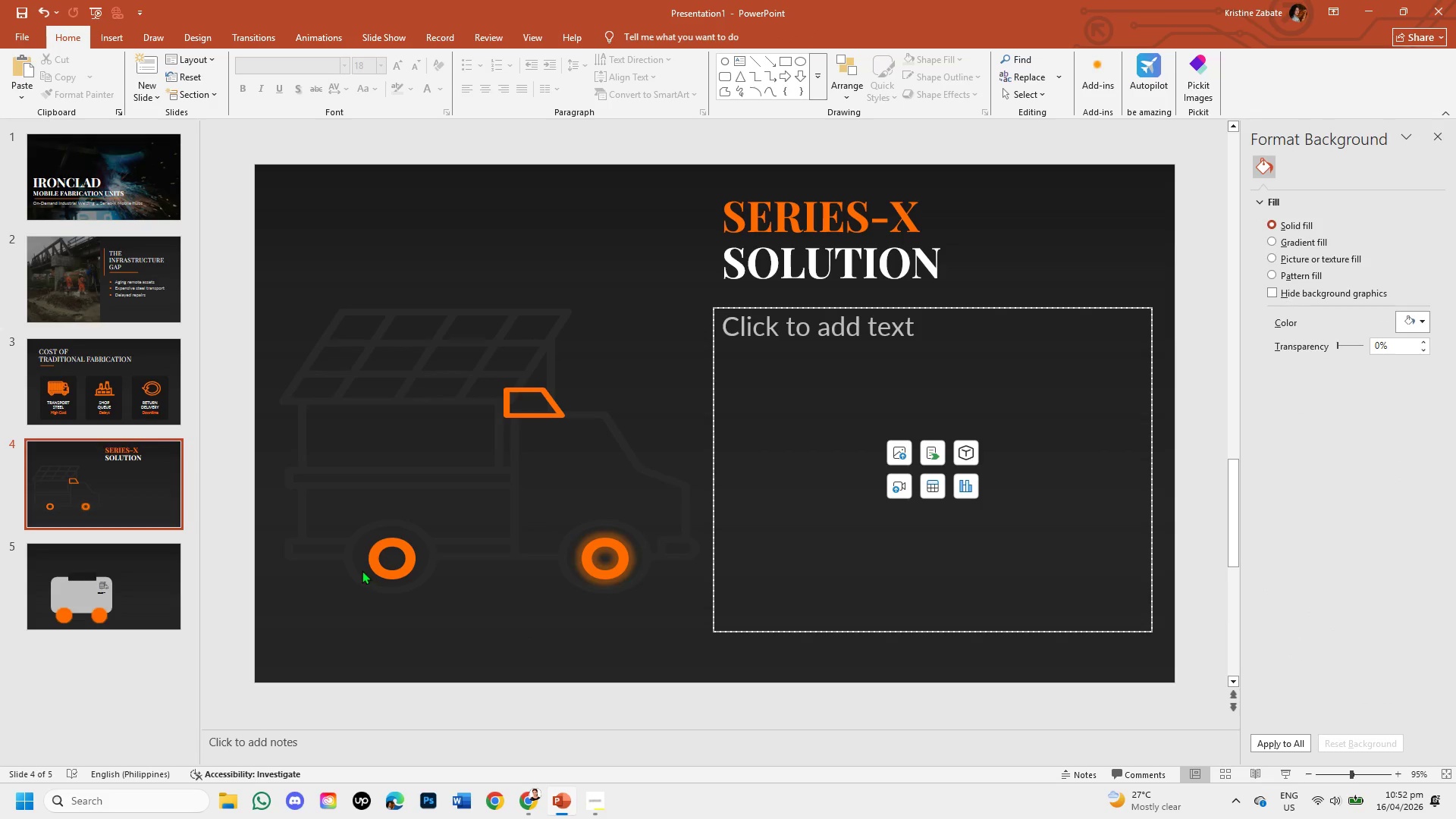 
left_click([376, 570])
 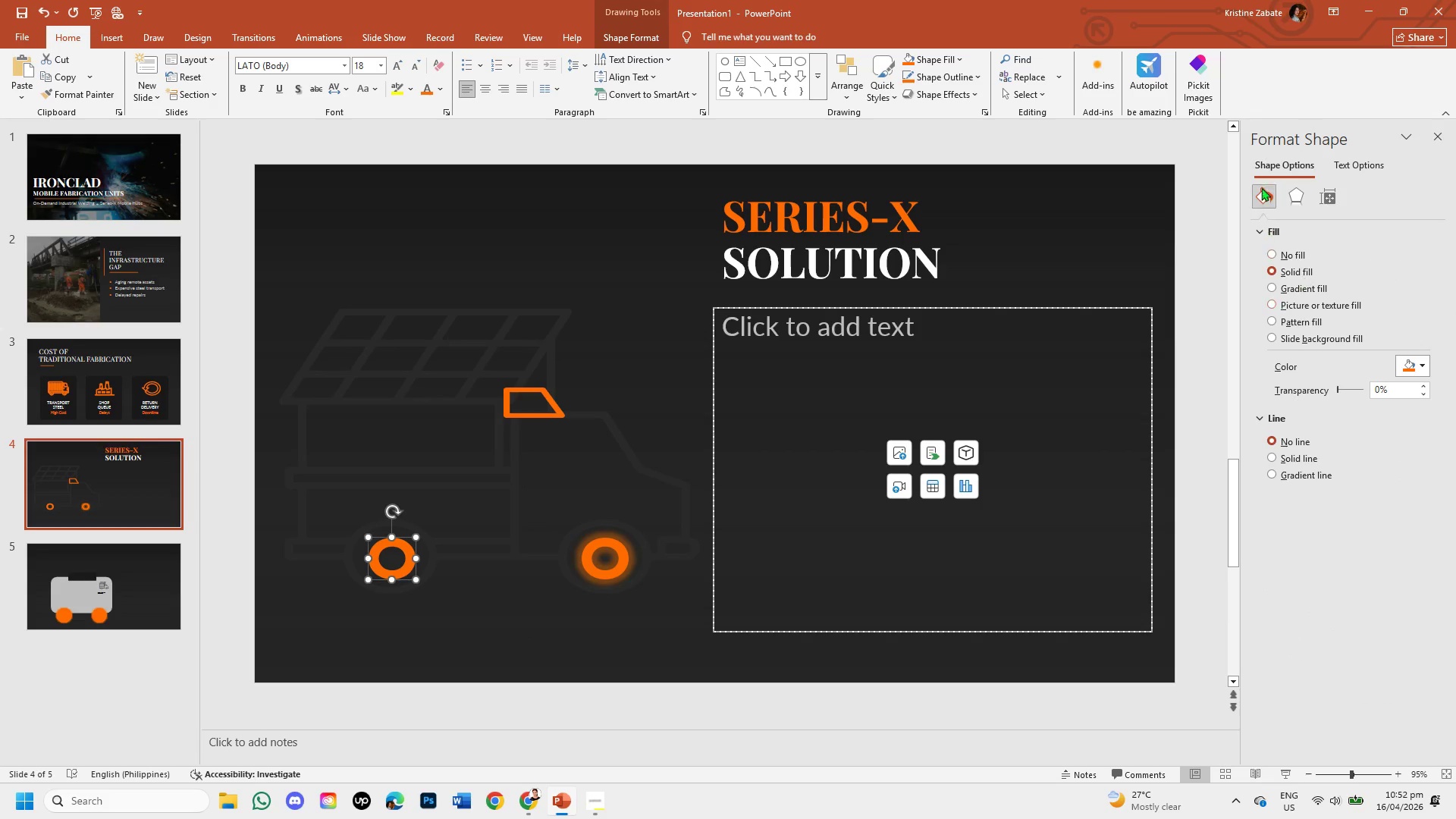 
left_click([1290, 196])
 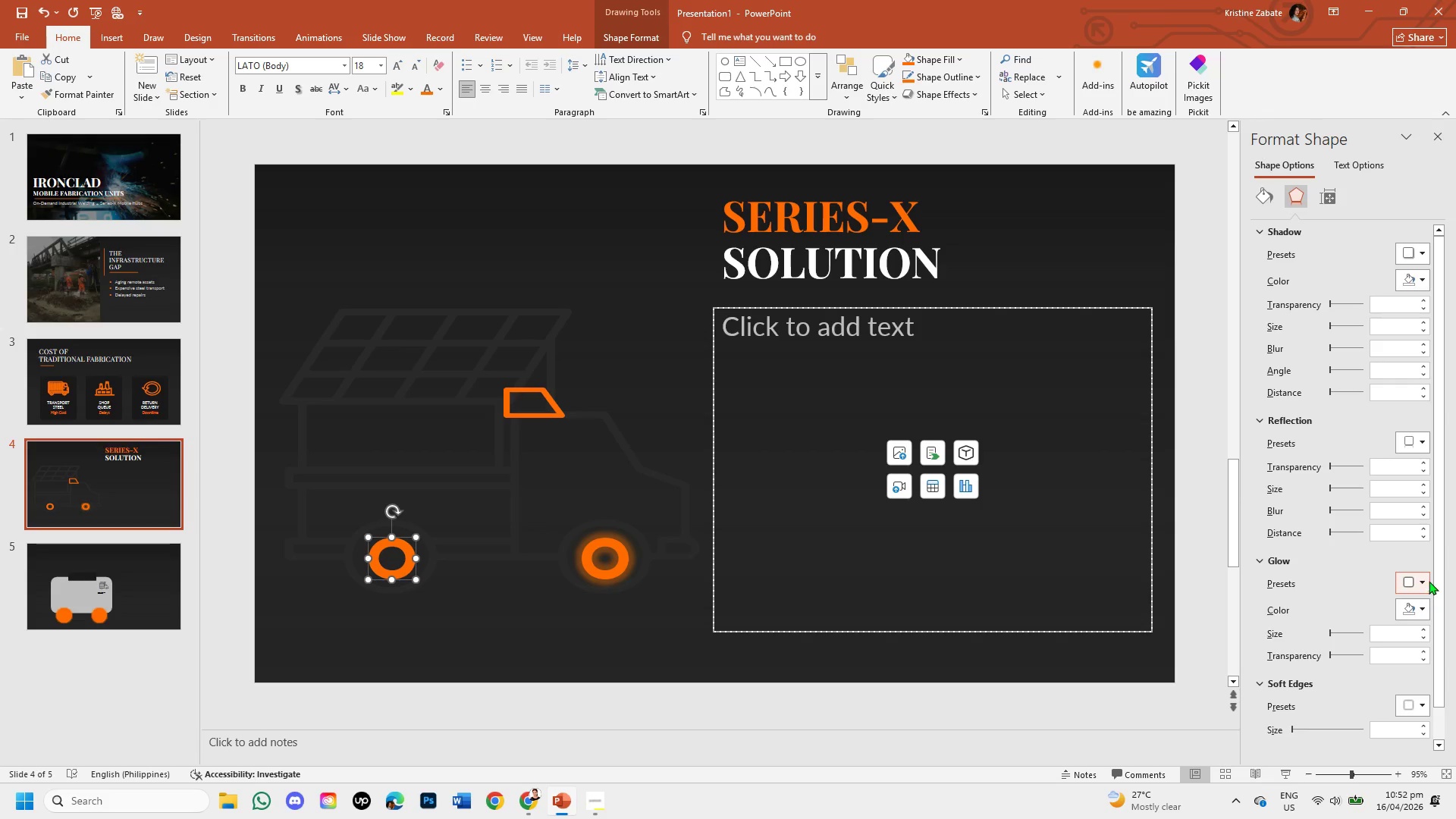 
left_click([1413, 585])
 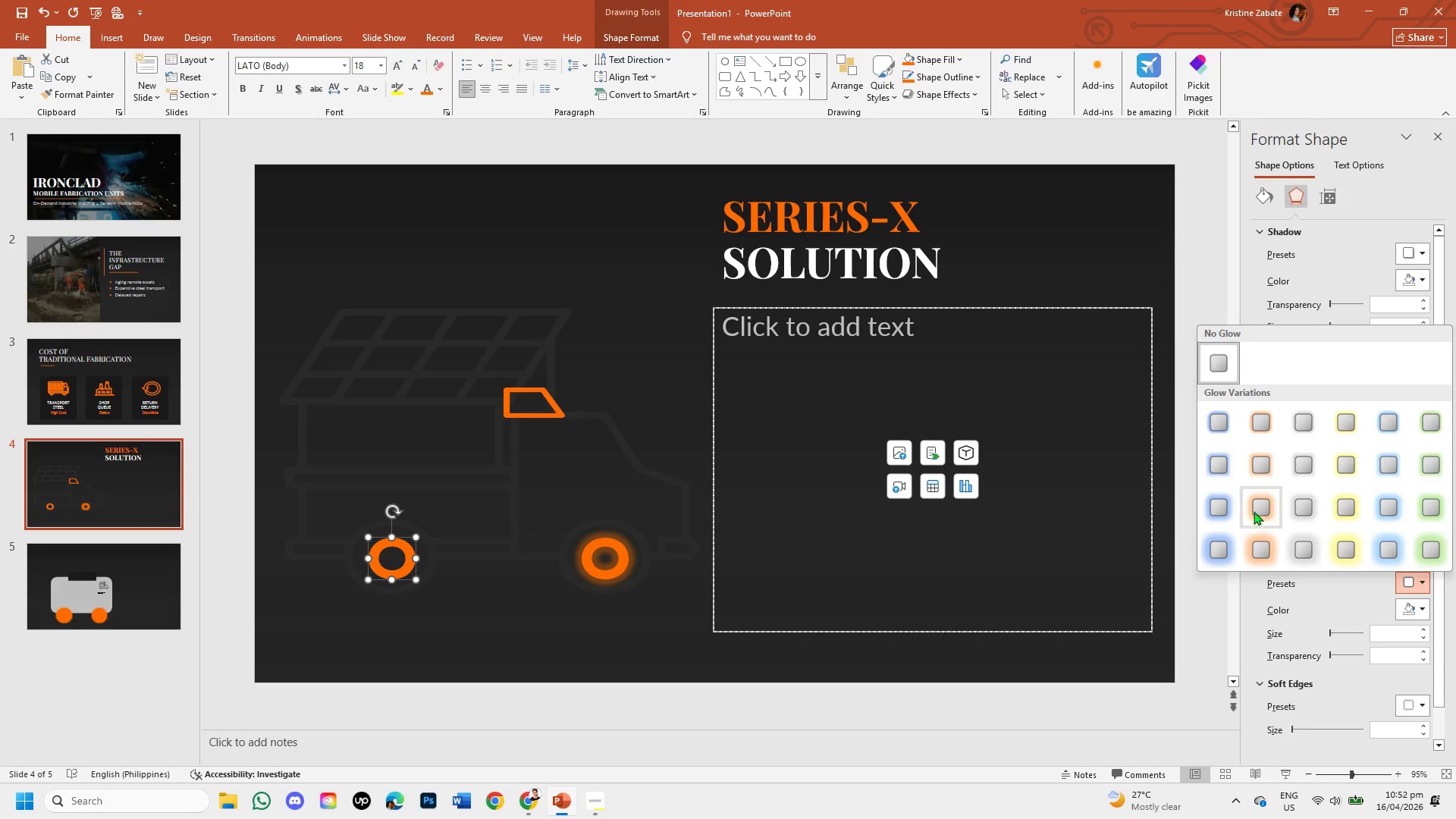 
left_click([1250, 502])
 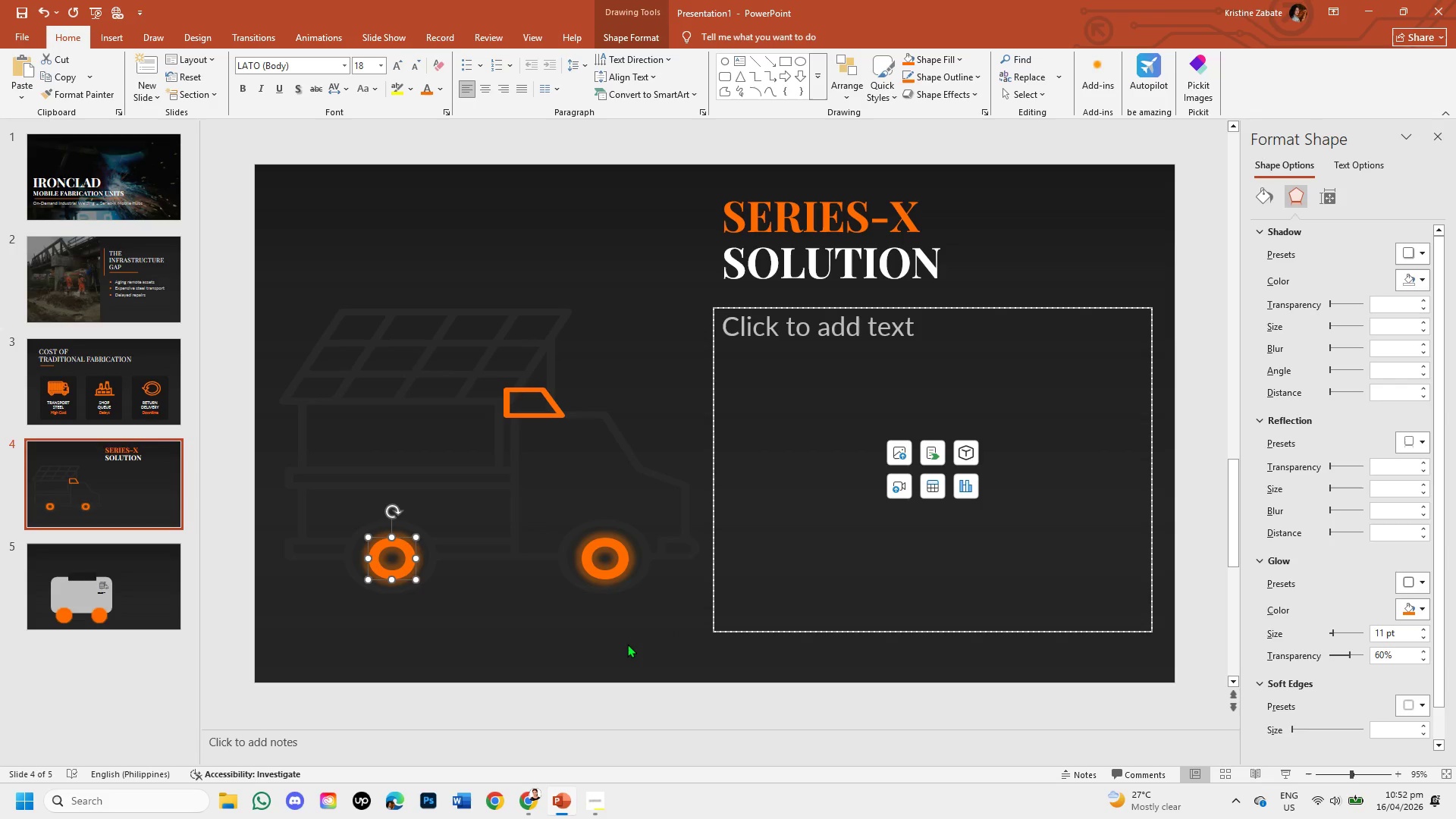 
left_click_drag(start_coordinate=[627, 644], to_coordinate=[402, 561])
 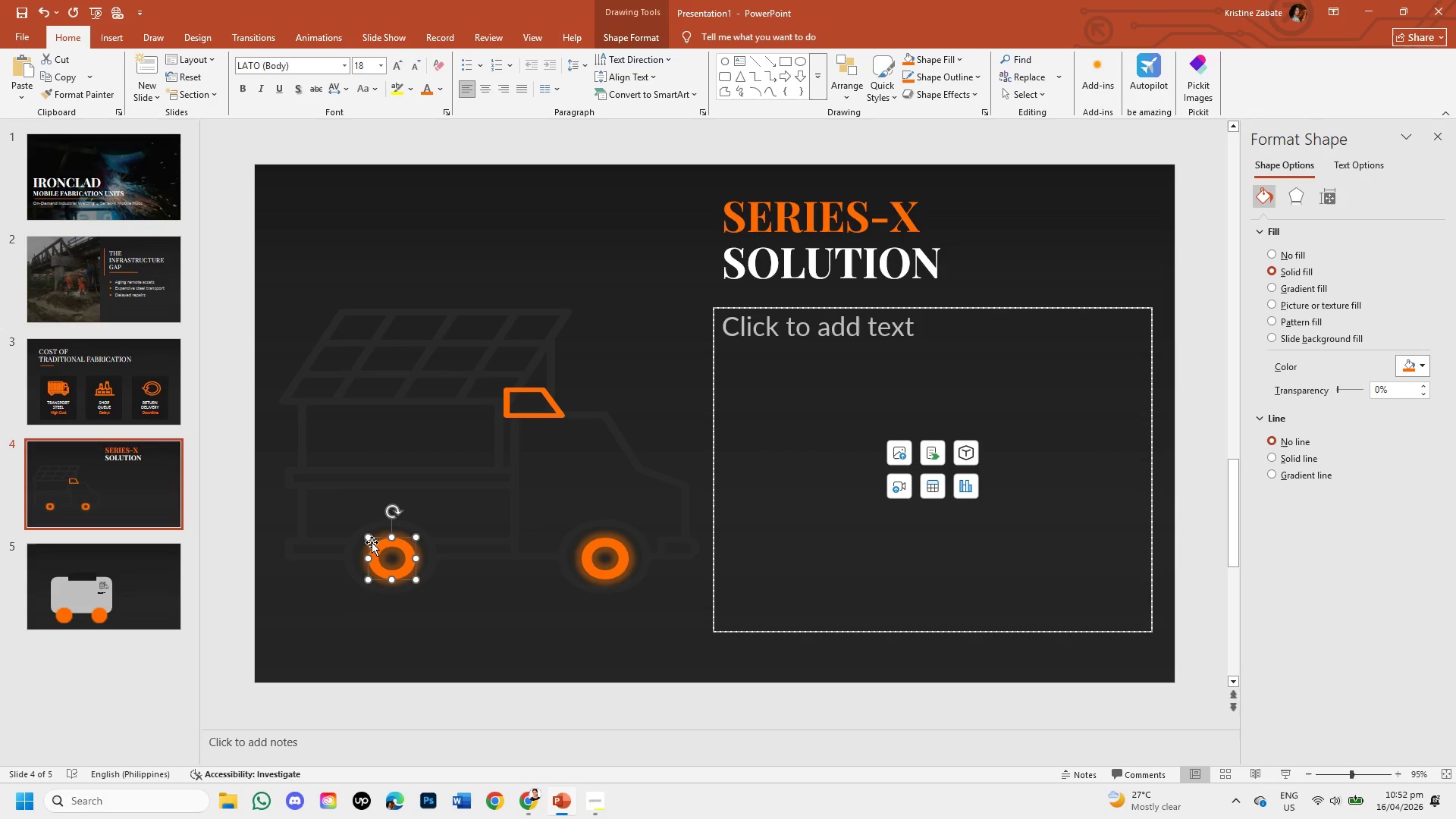 
left_click([402, 561])
 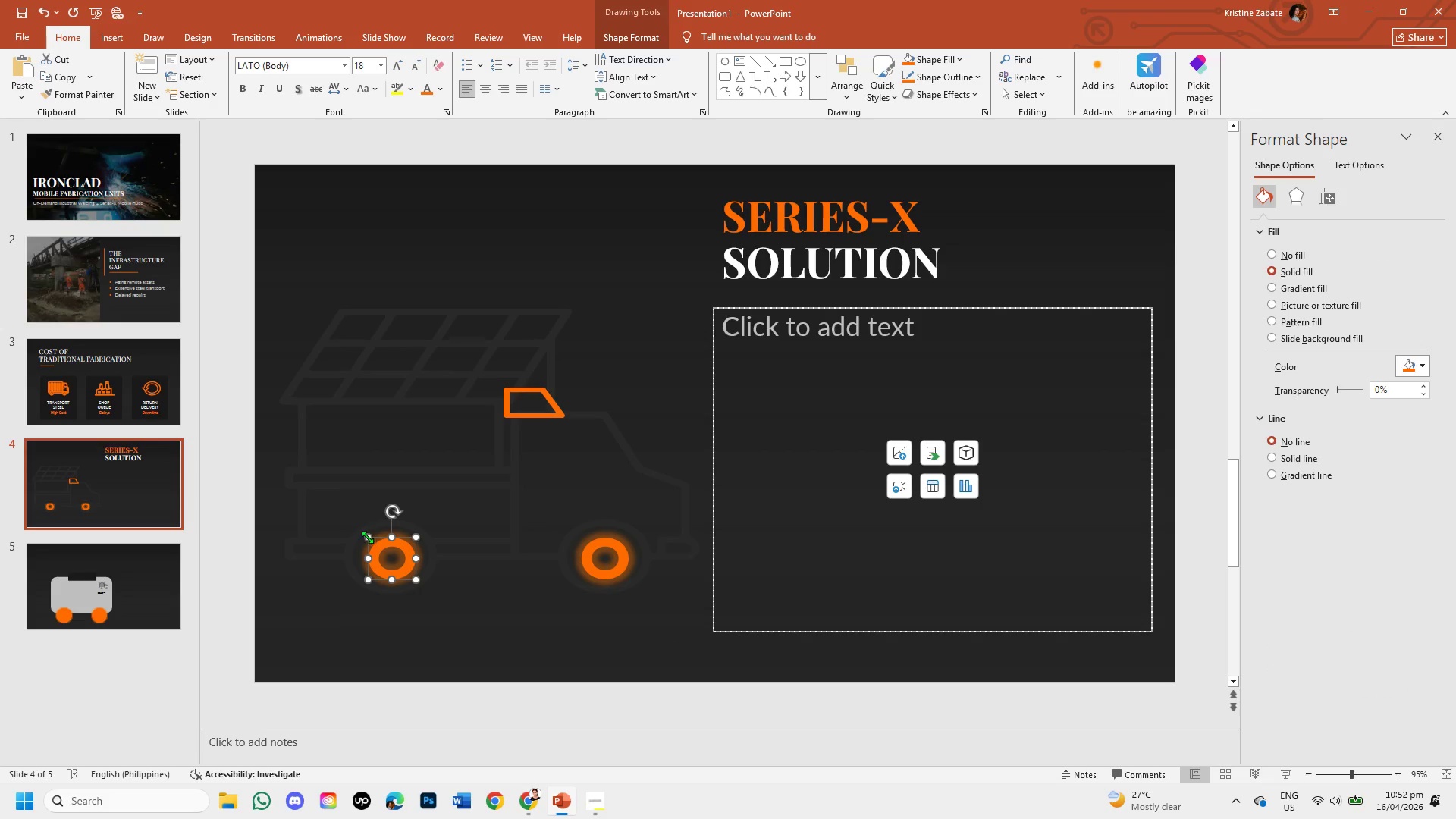 
left_click_drag(start_coordinate=[367, 537], to_coordinate=[361, 533])
 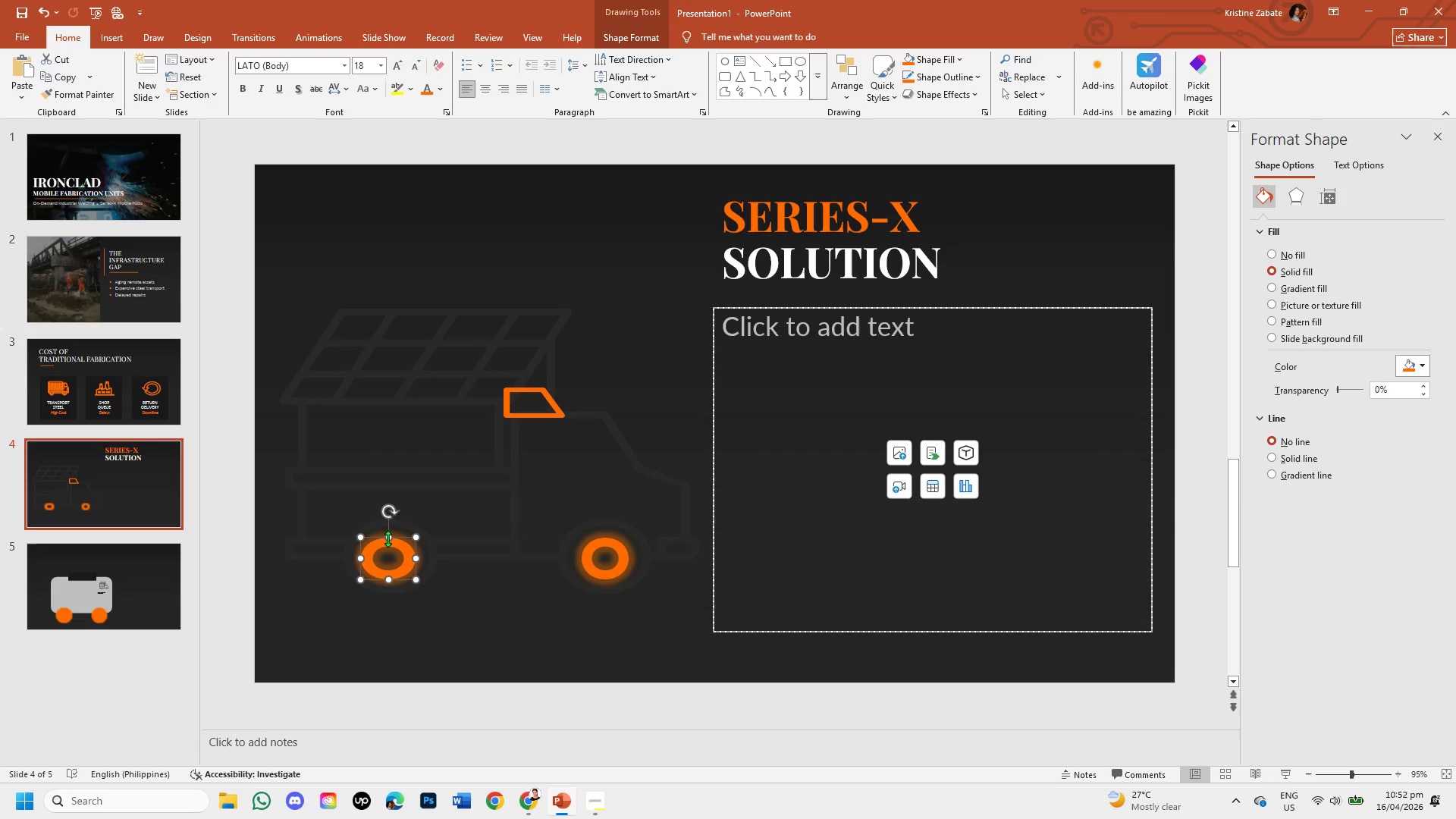 
left_click_drag(start_coordinate=[388, 538], to_coordinate=[394, 530])
 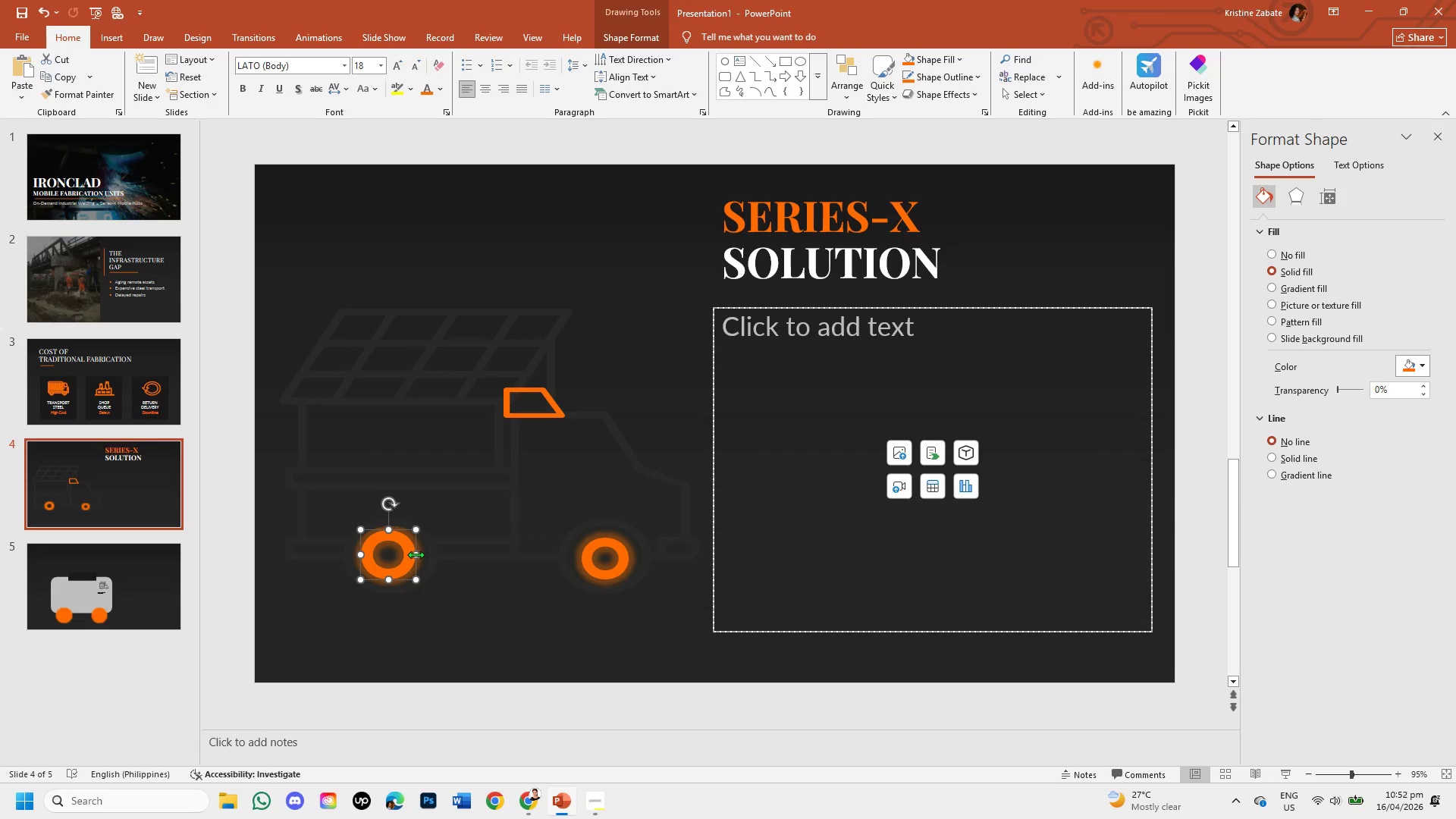 
left_click_drag(start_coordinate=[416, 554], to_coordinate=[421, 557])
 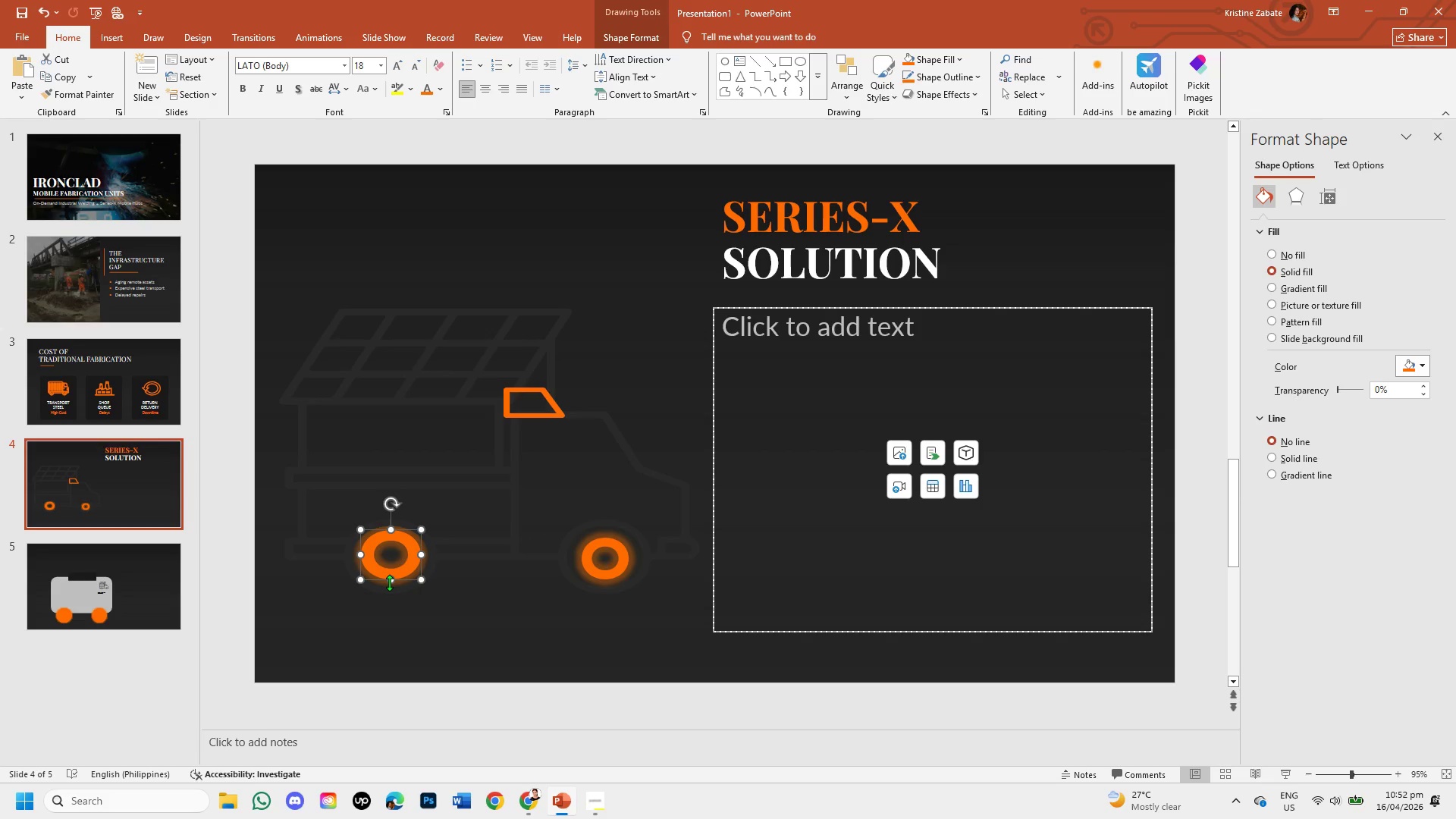 
left_click_drag(start_coordinate=[389, 582], to_coordinate=[383, 587])
 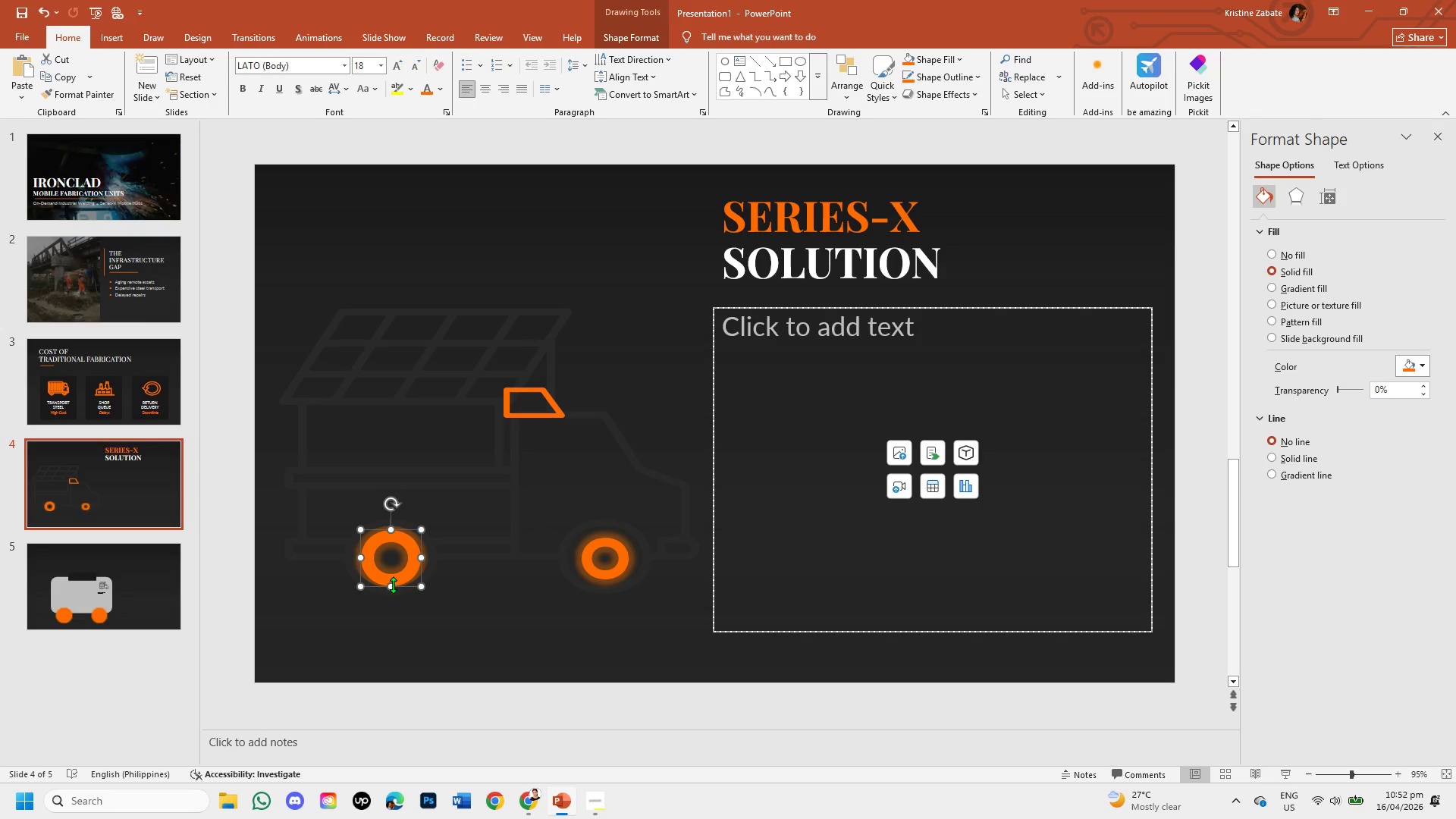 
left_click([410, 598])
 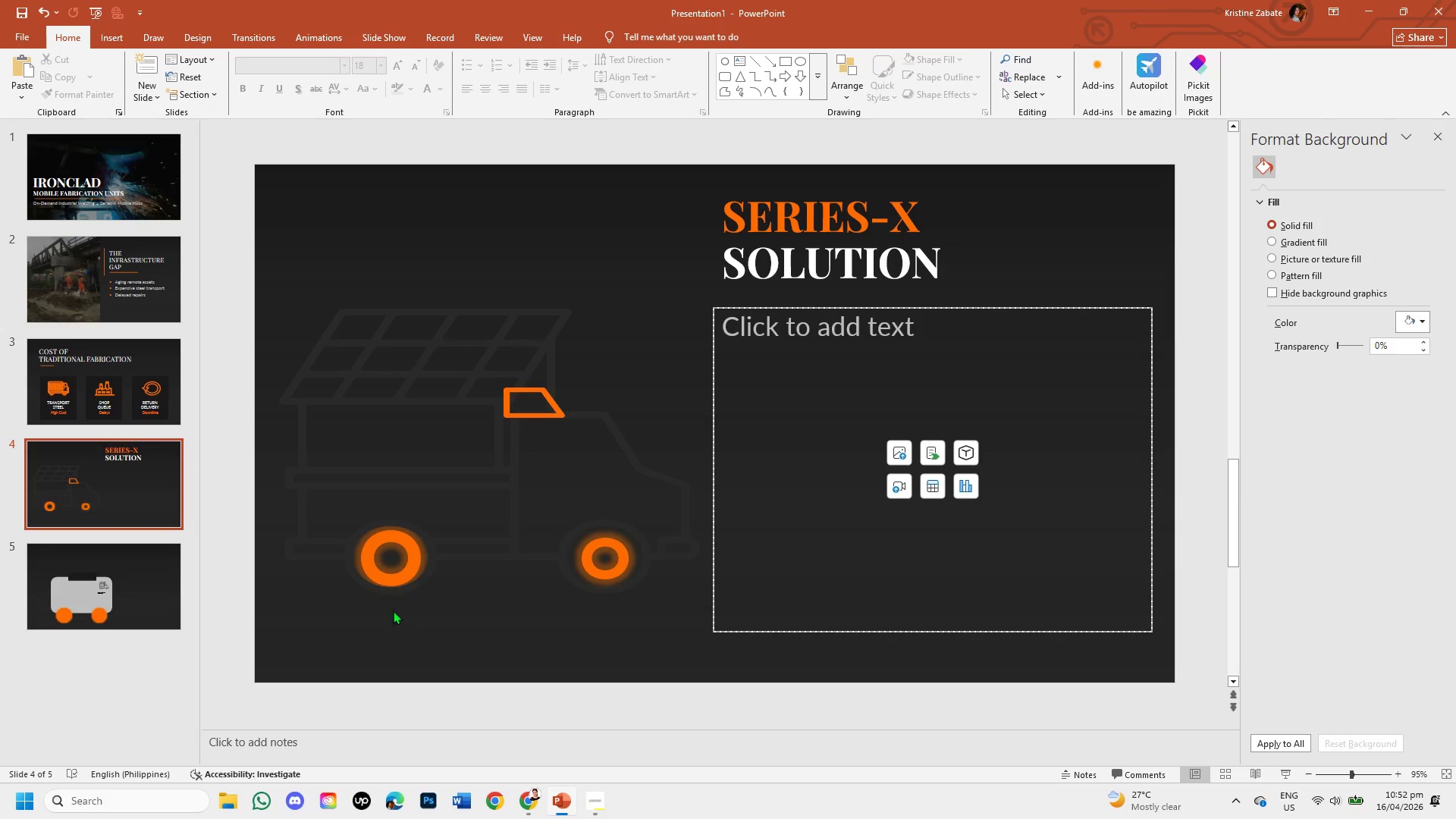 
left_click([386, 570])
 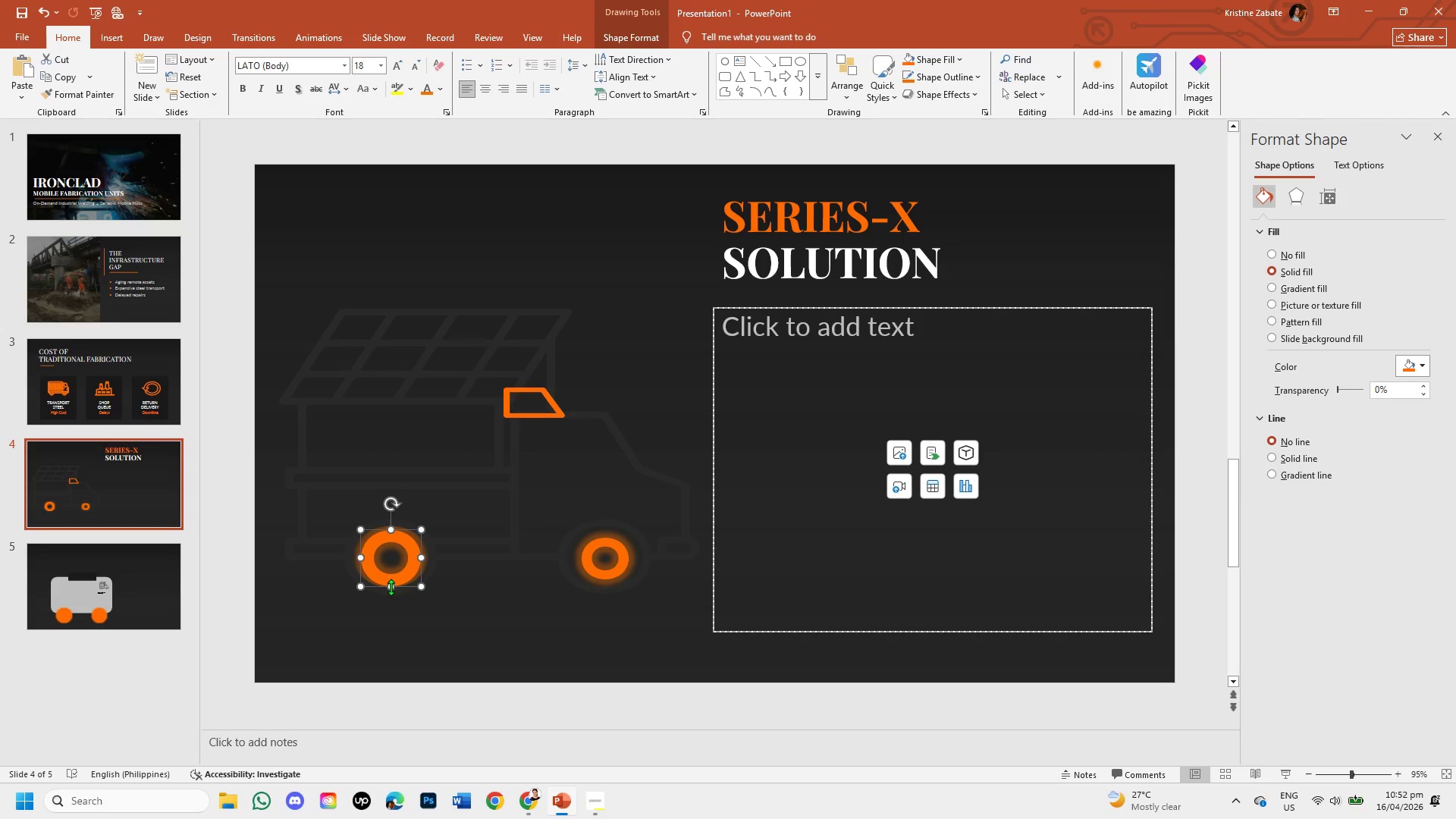 
left_click_drag(start_coordinate=[391, 587], to_coordinate=[394, 582])
 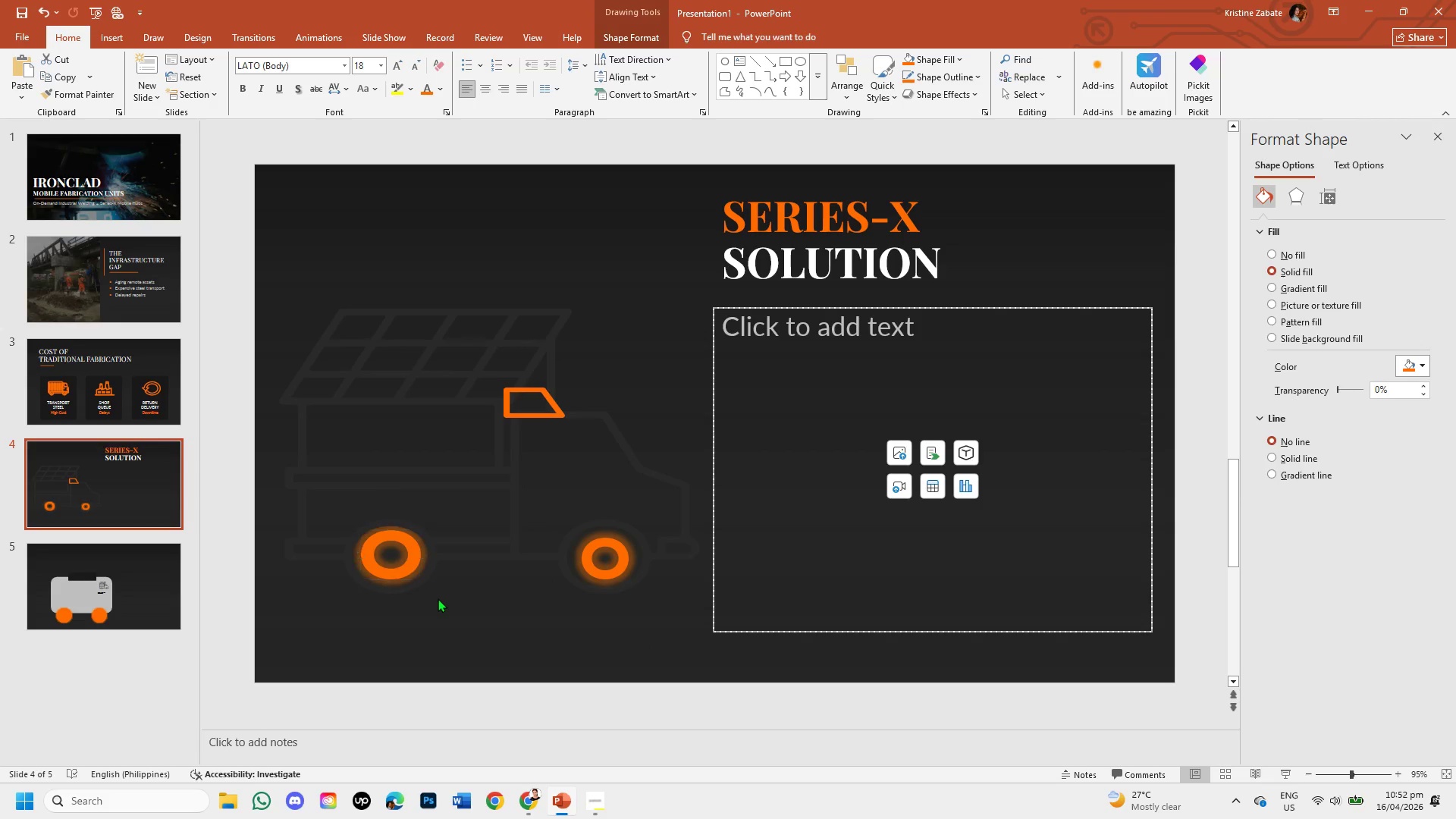 
left_click([438, 598])
 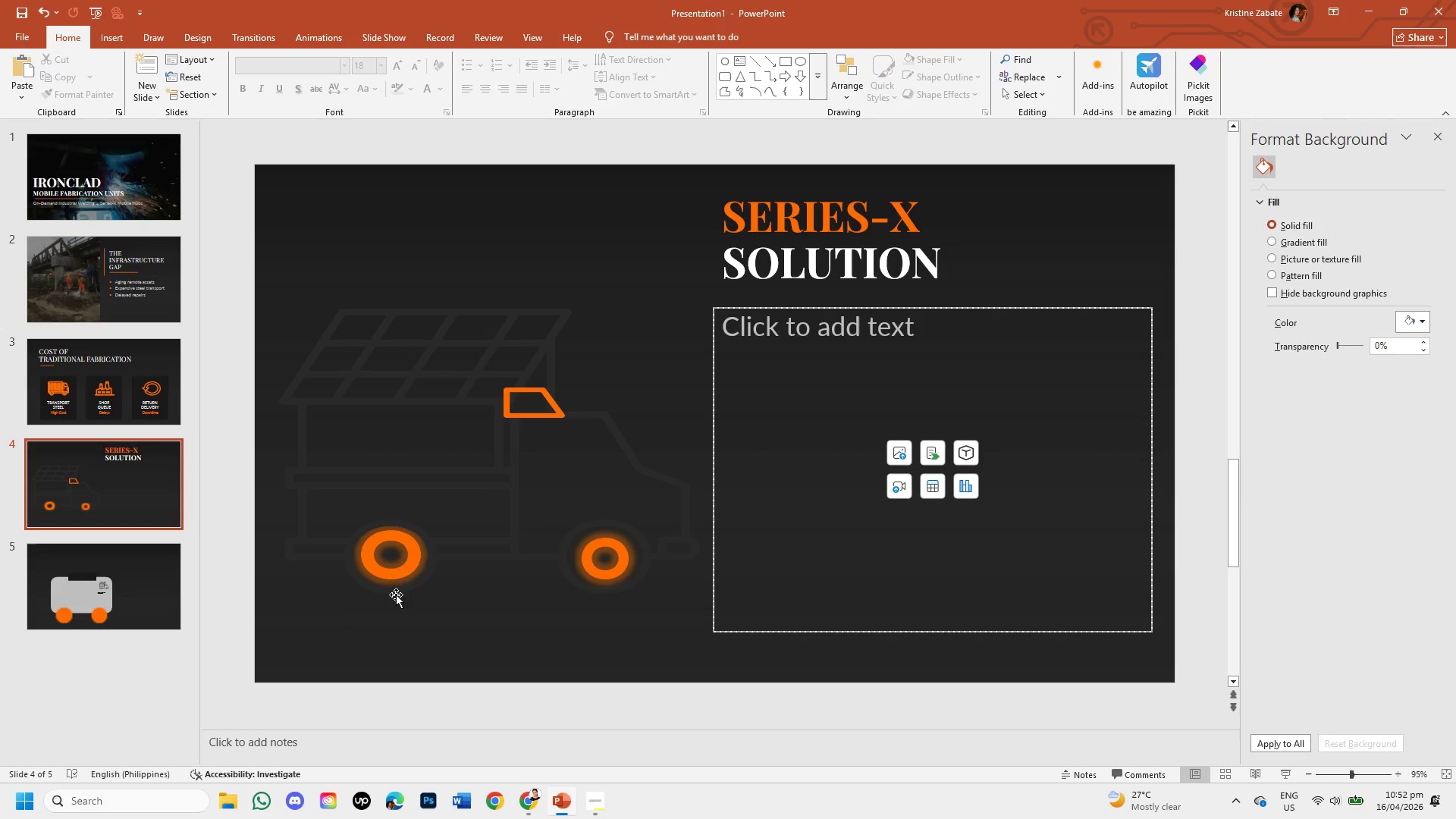 
left_click([393, 575])
 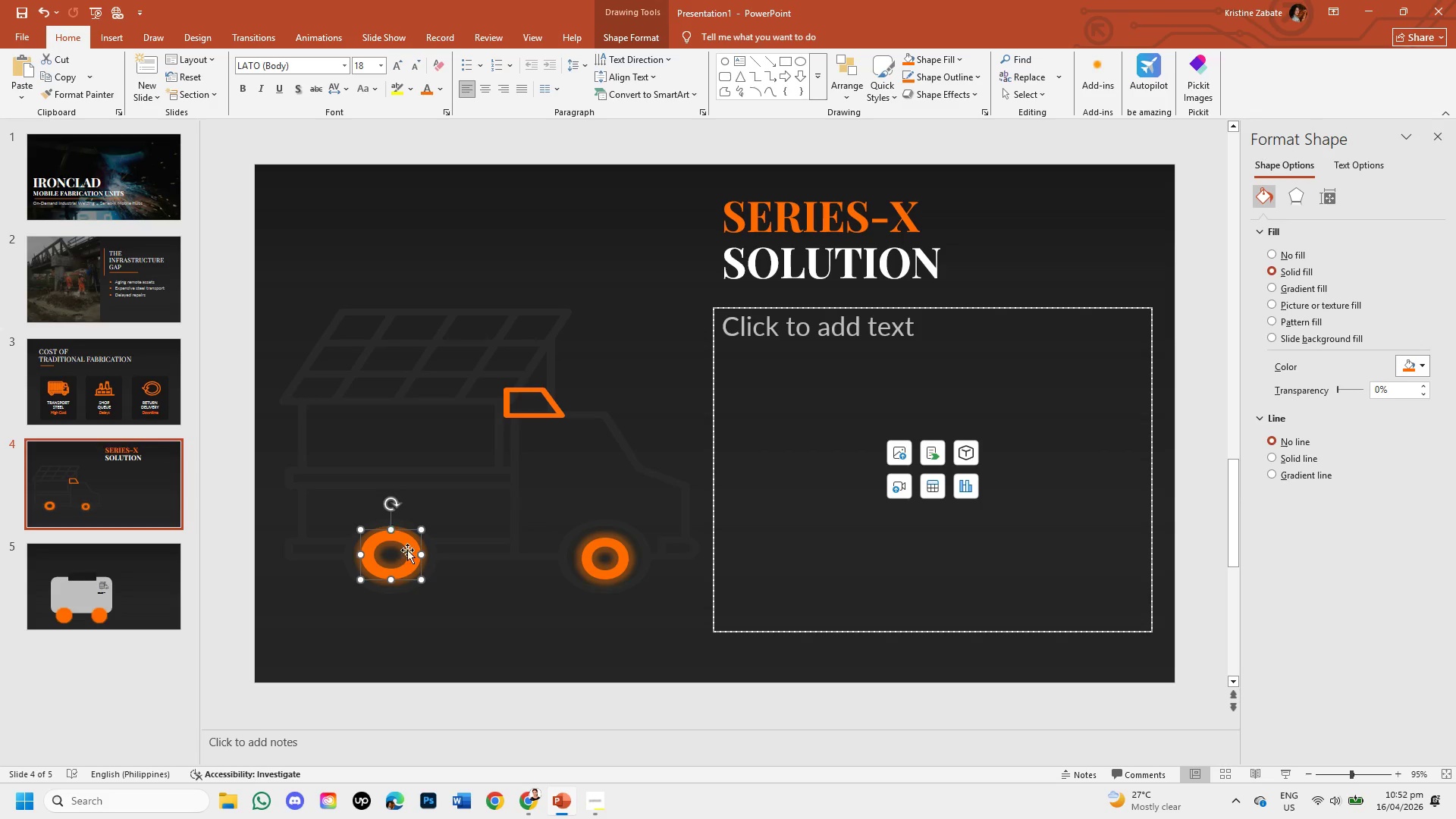 
left_click([442, 592])
 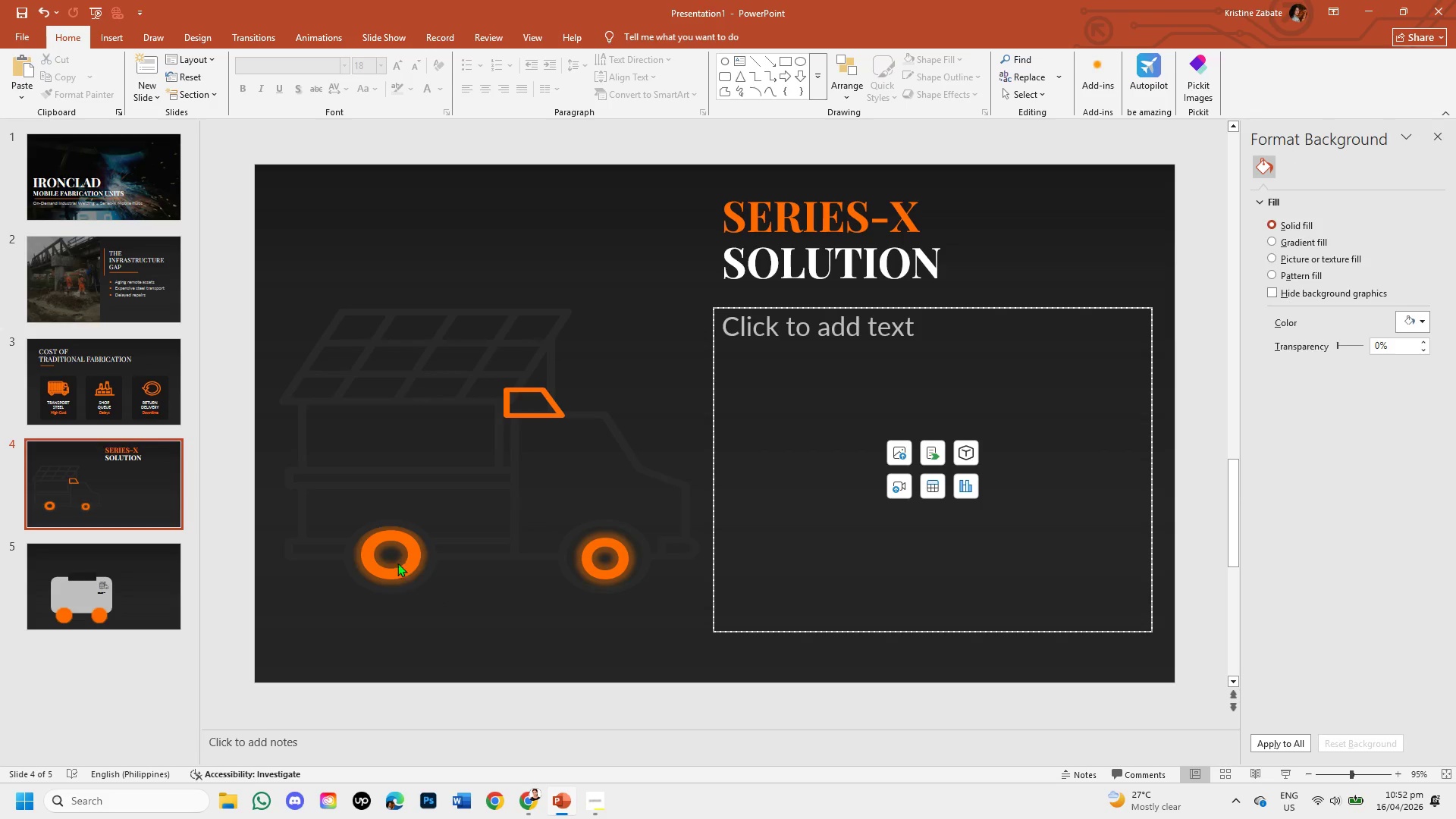 
left_click([394, 559])
 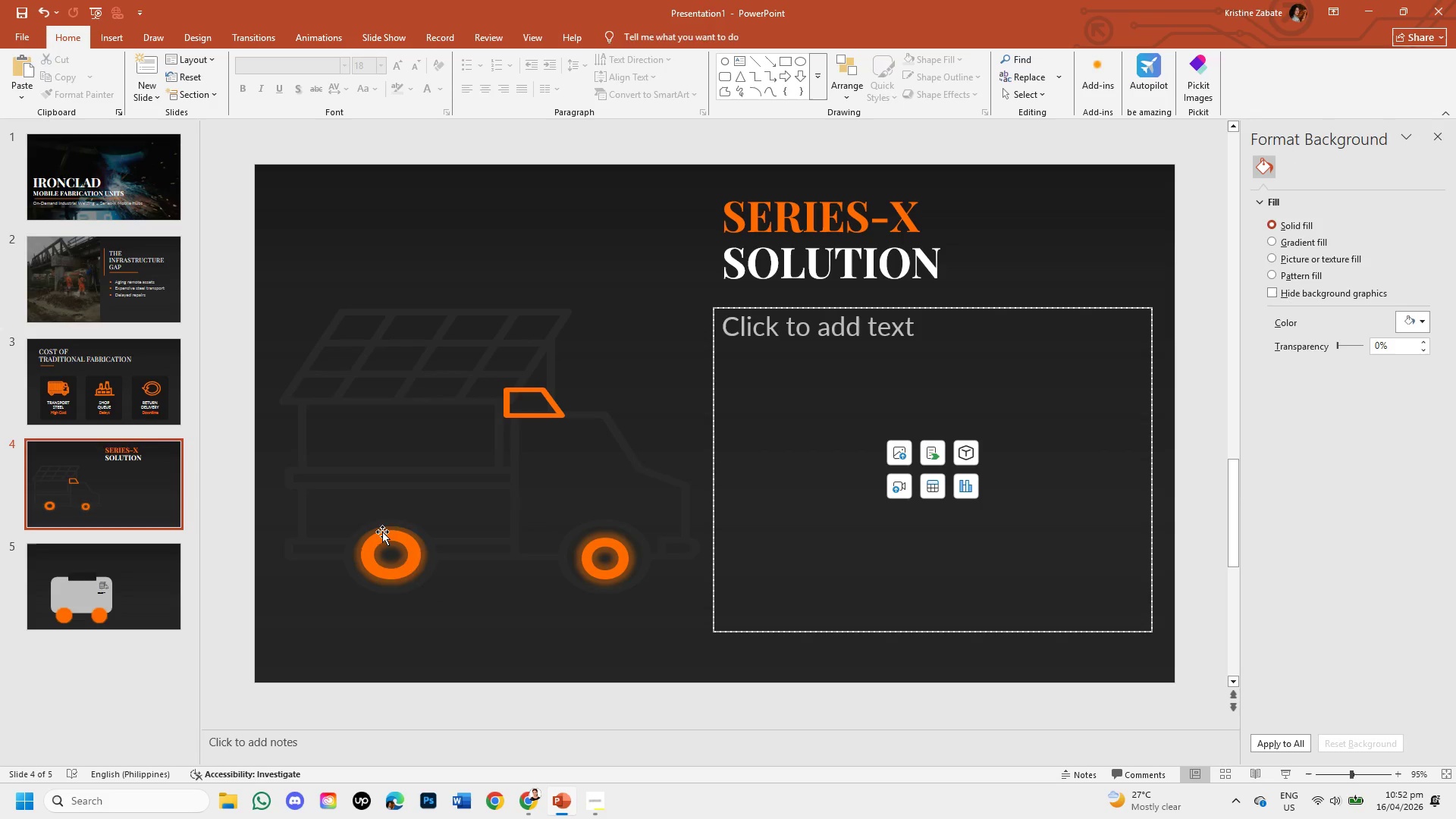 
left_click([382, 532])
 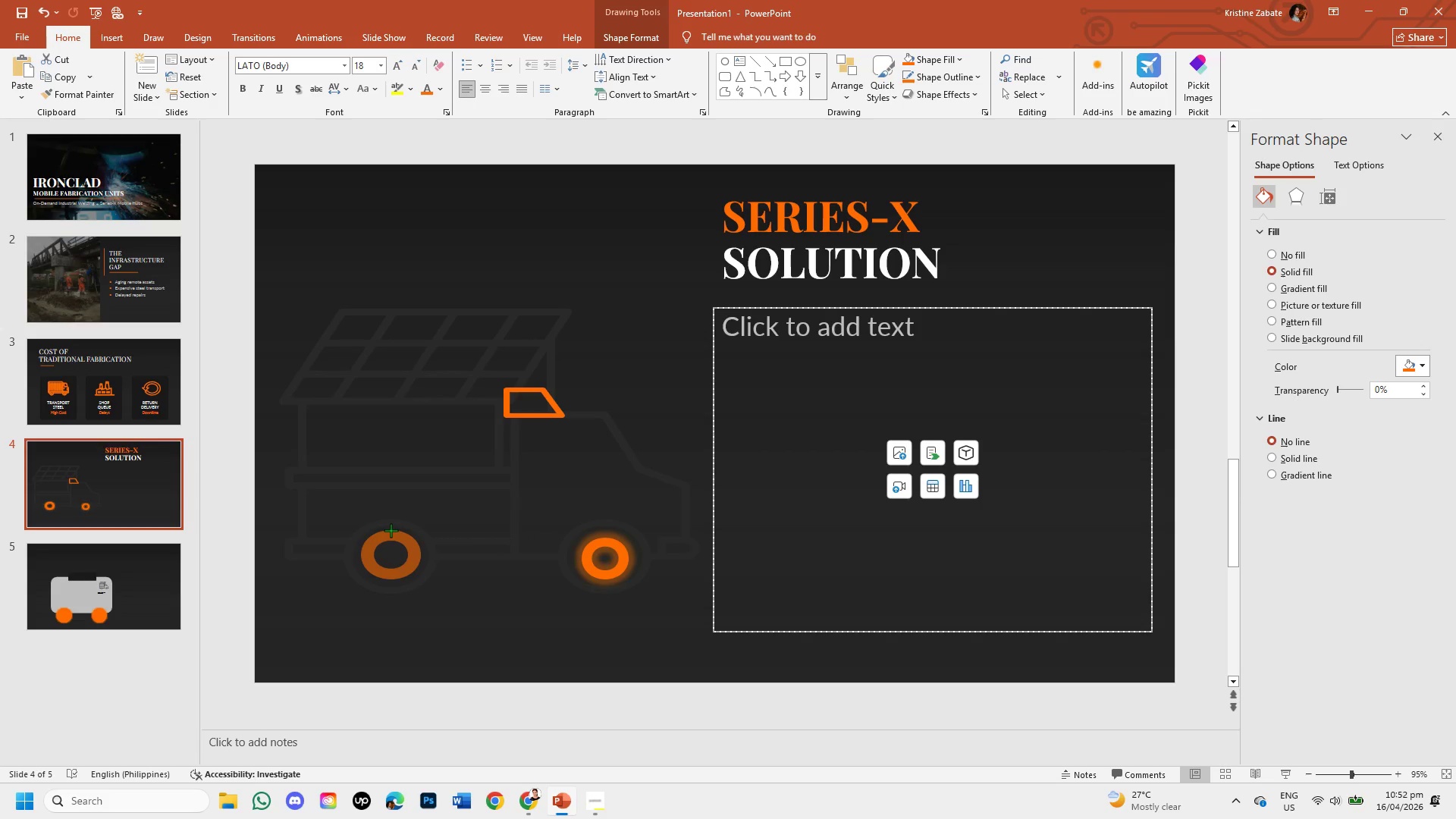 
left_click([450, 579])
 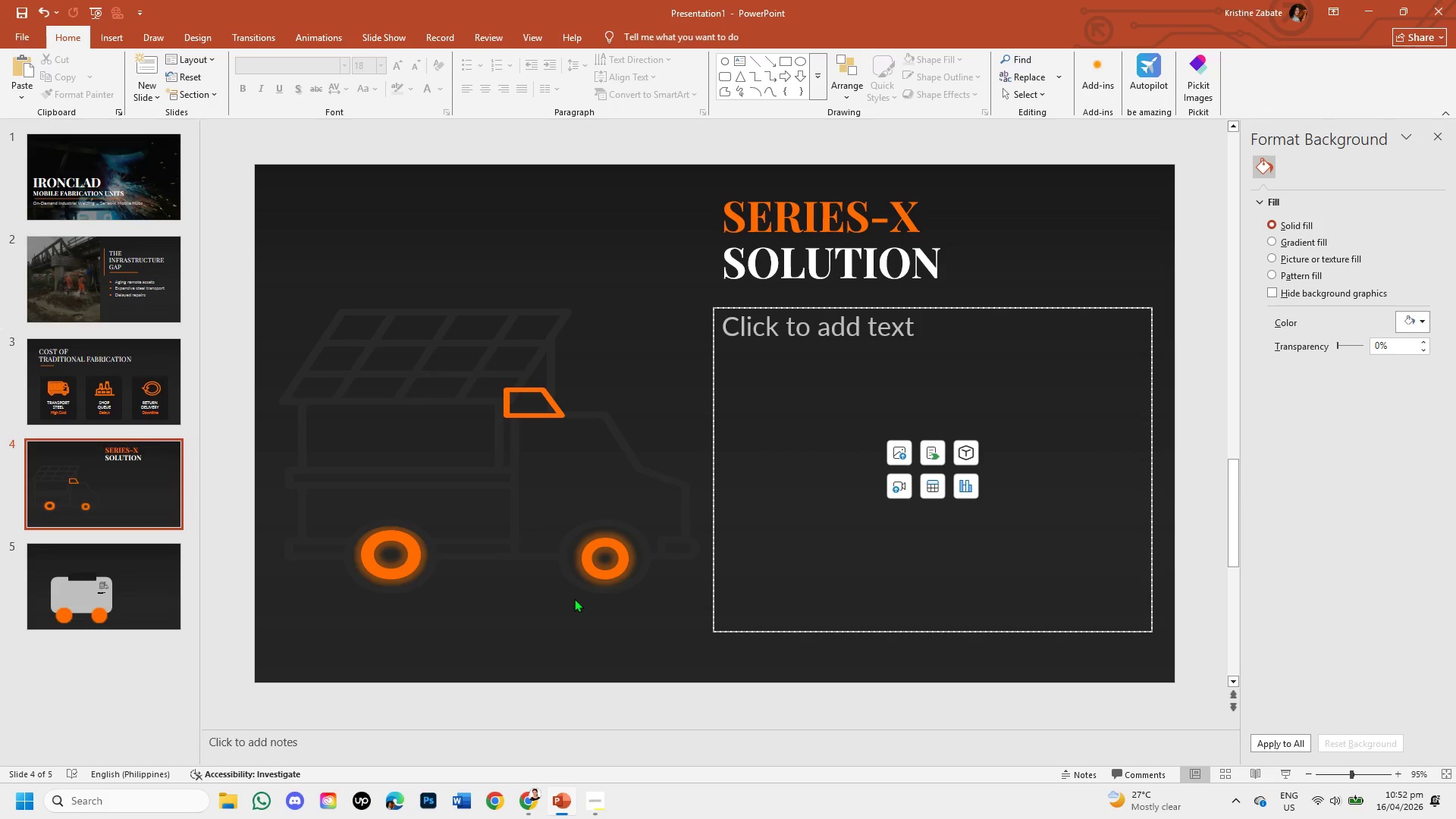 
wait(6.39)
 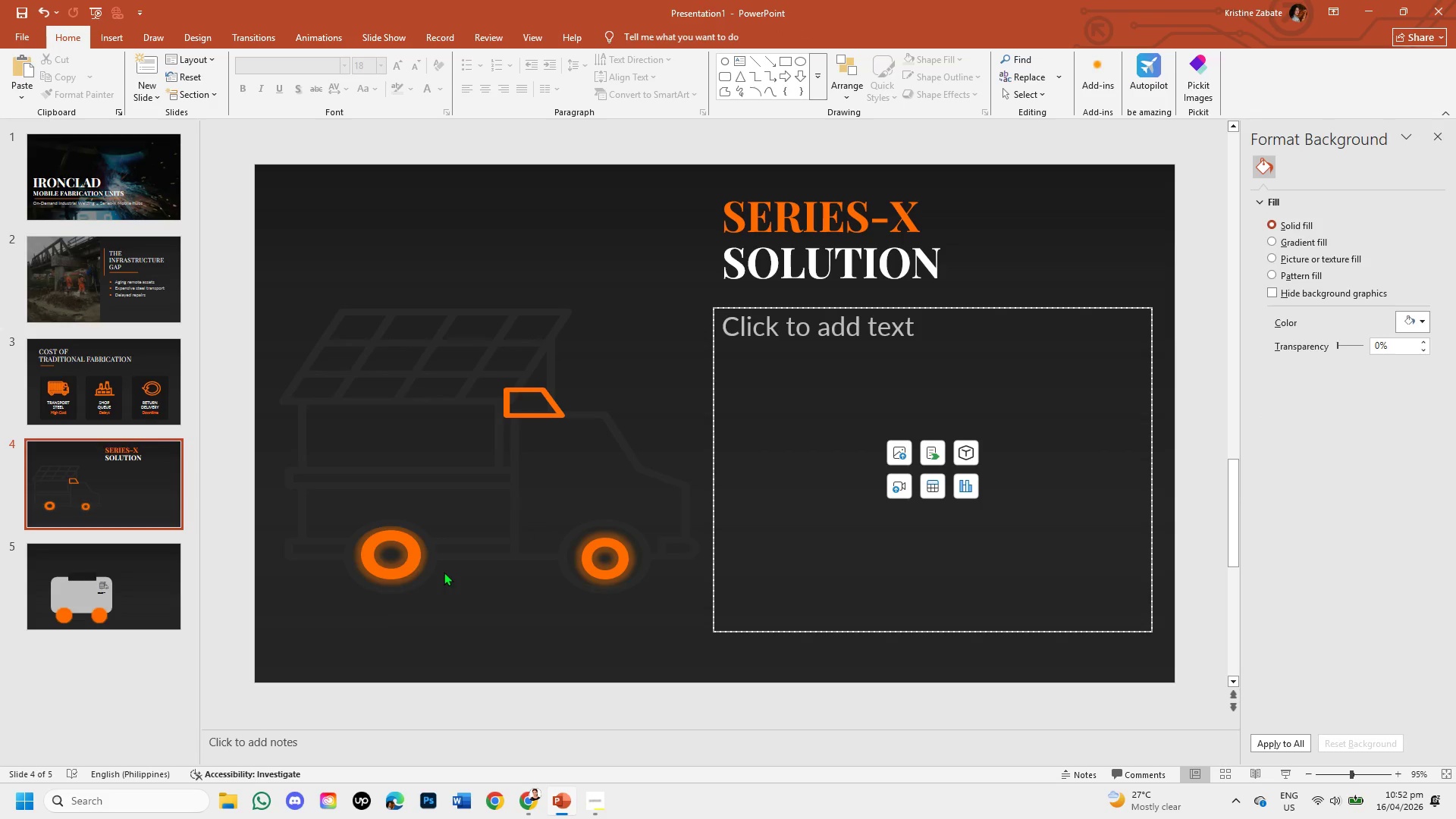 
left_click([372, 567])
 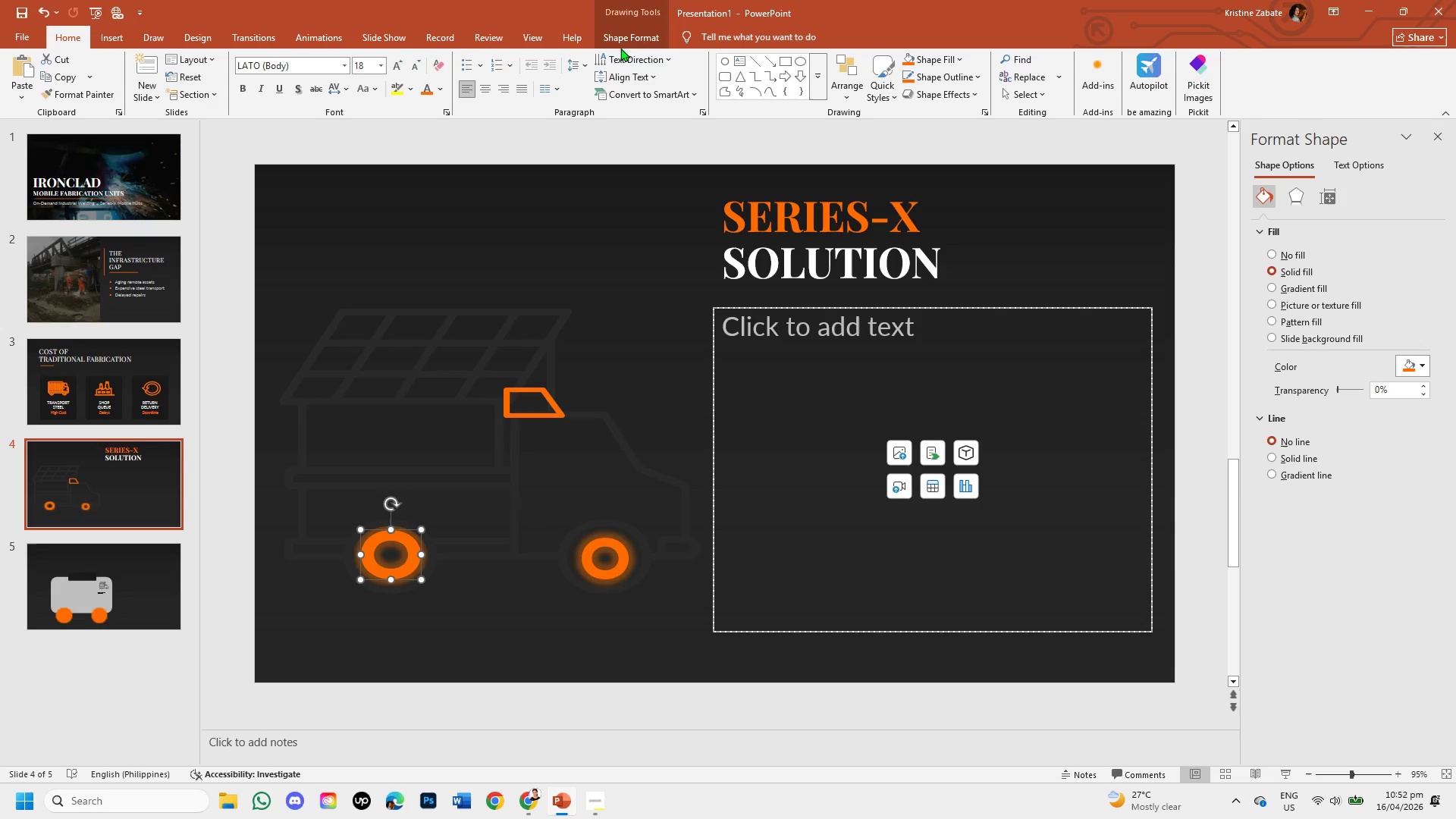 
left_click_drag(start_coordinate=[617, 33], to_coordinate=[608, 72])
 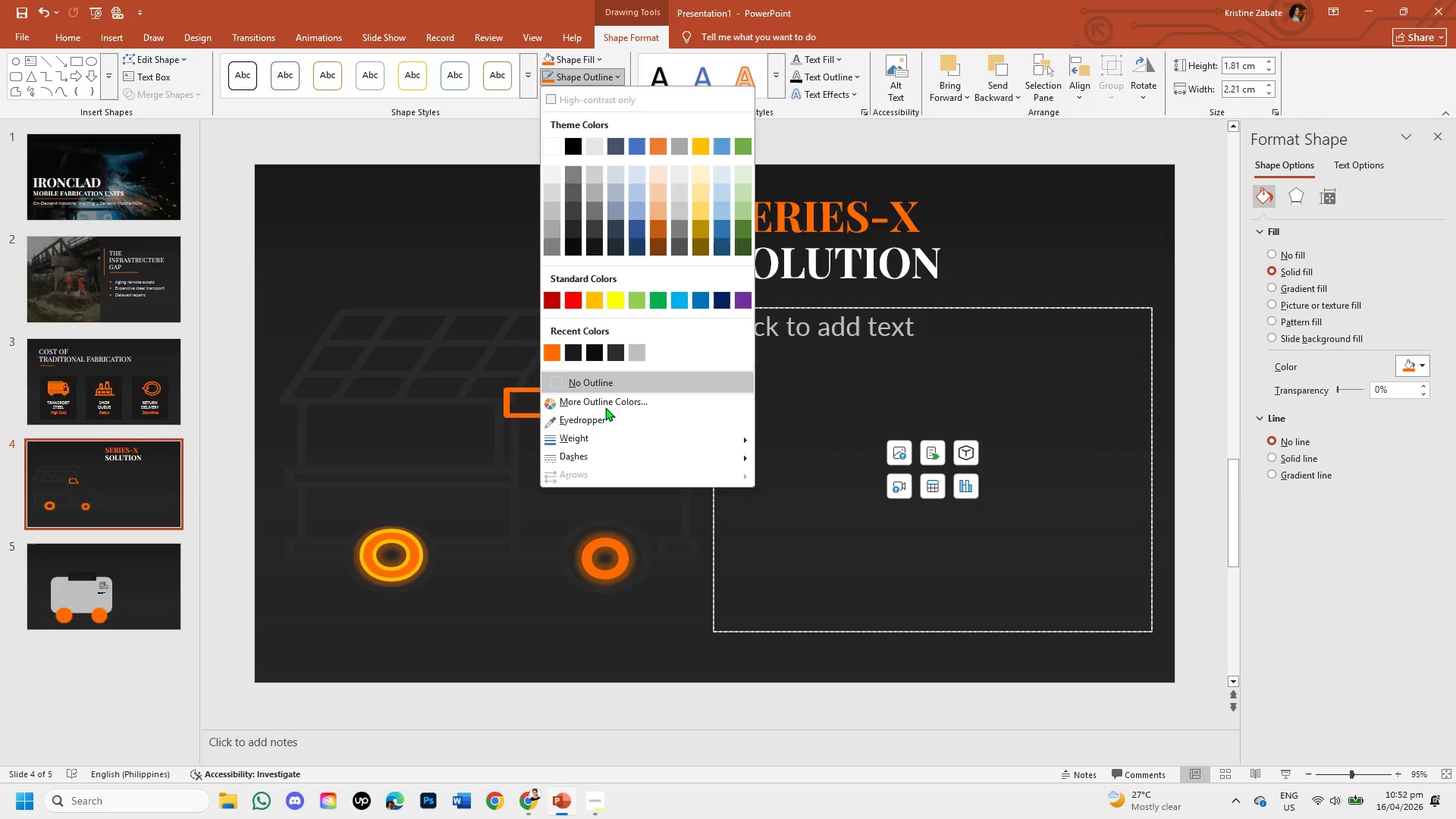 
left_click([608, 72])
 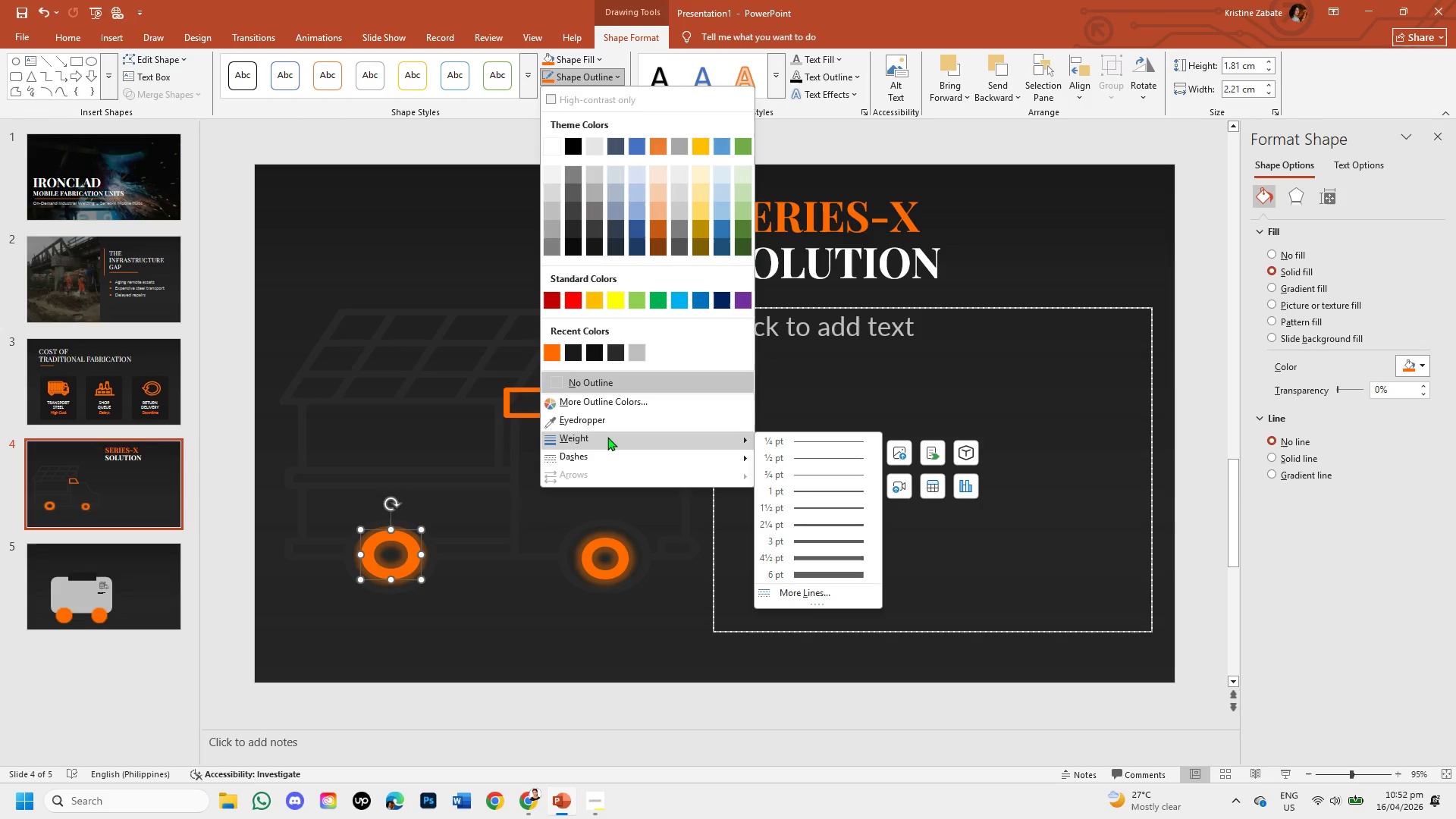 
left_click([607, 437])
 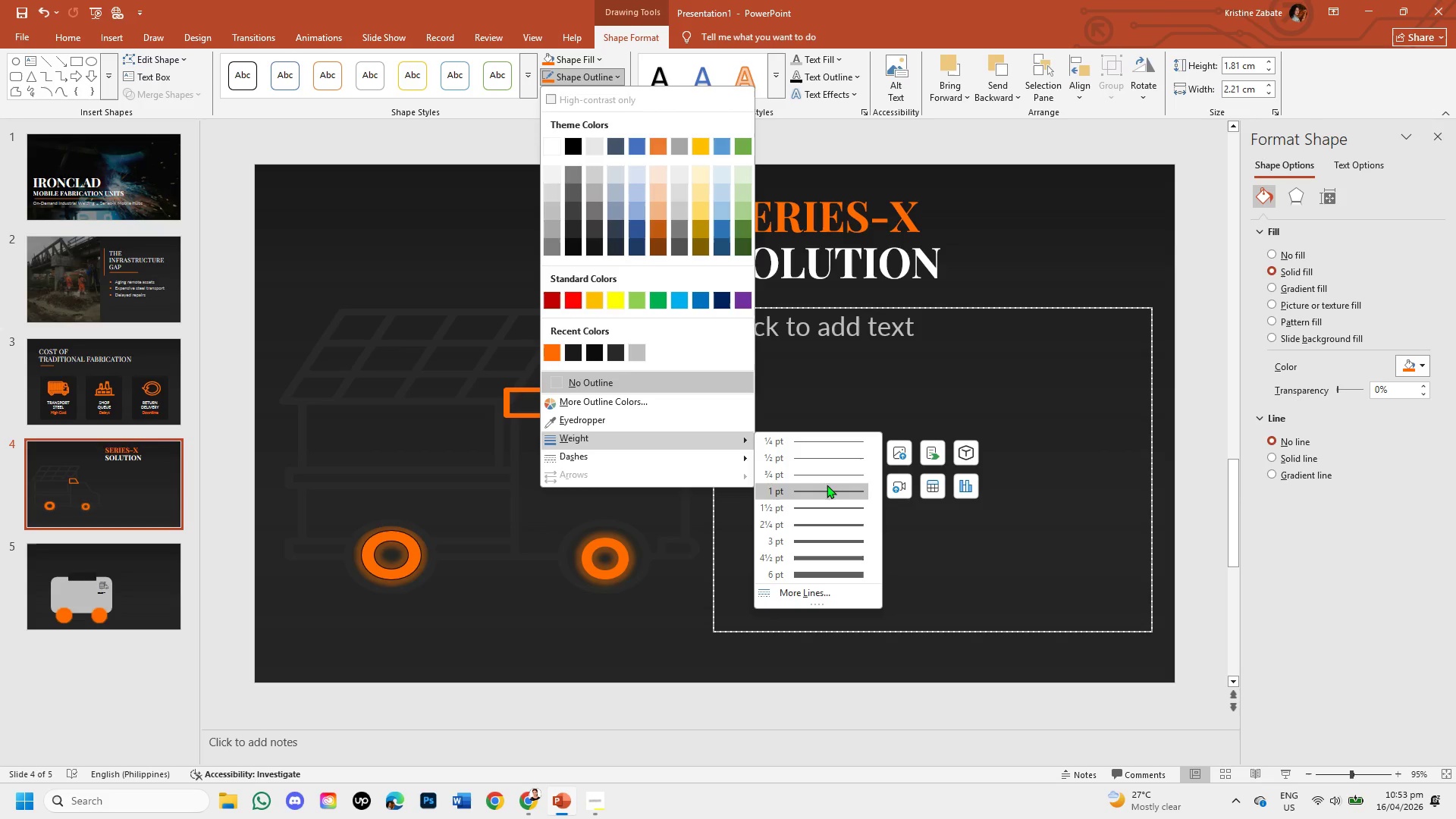 
left_click([827, 488])
 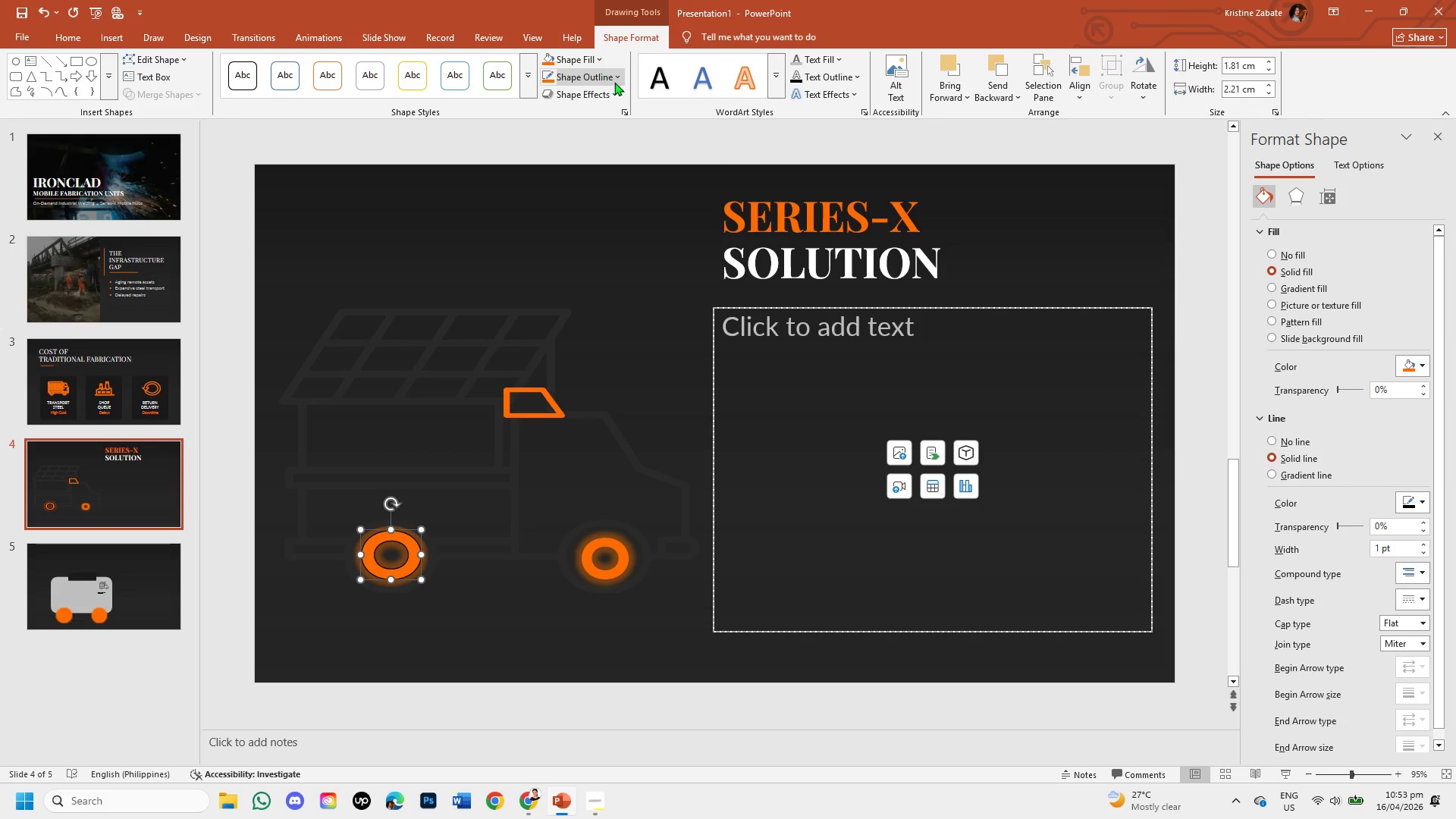 
left_click([614, 77])
 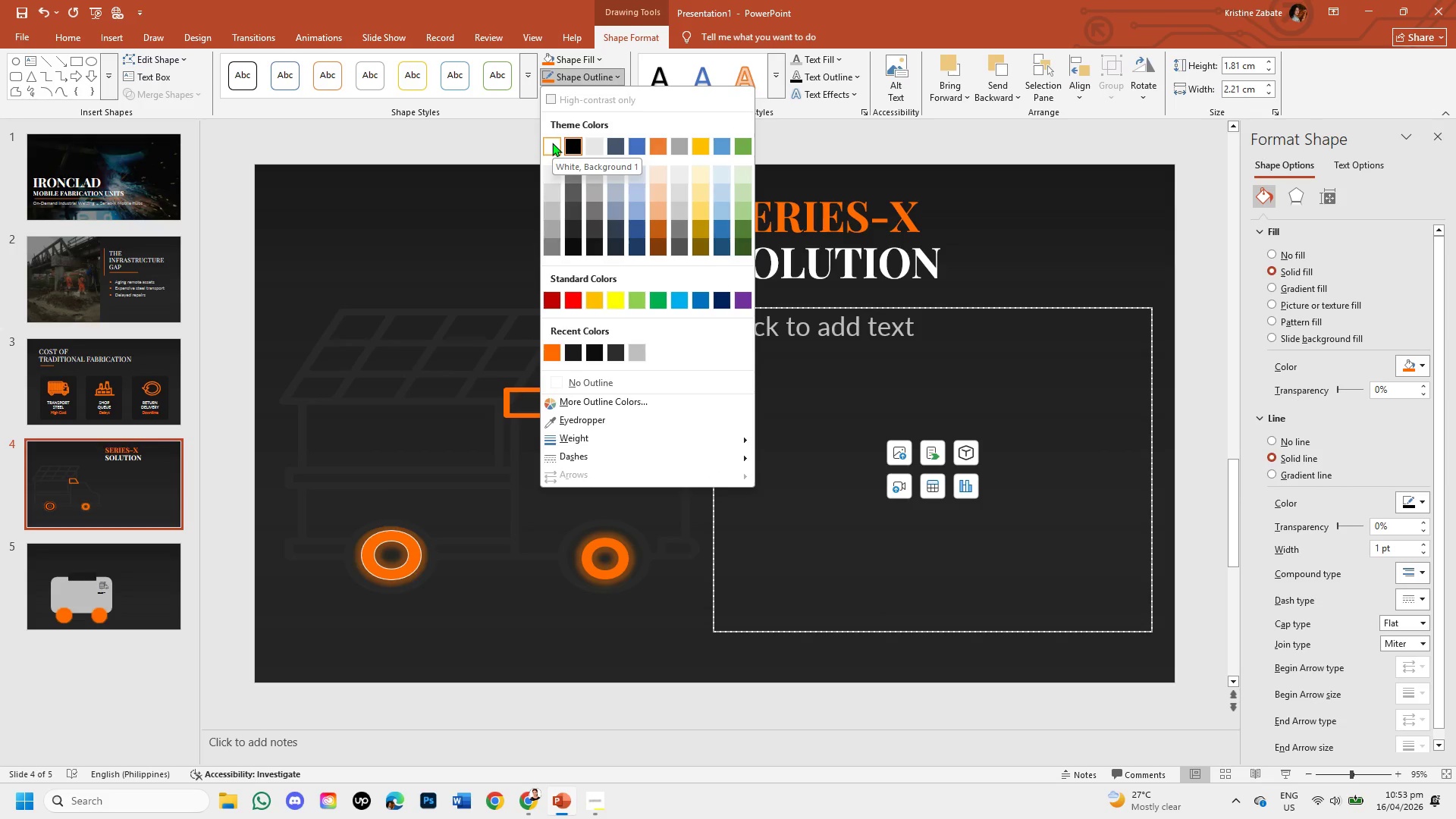 
wait(11.72)
 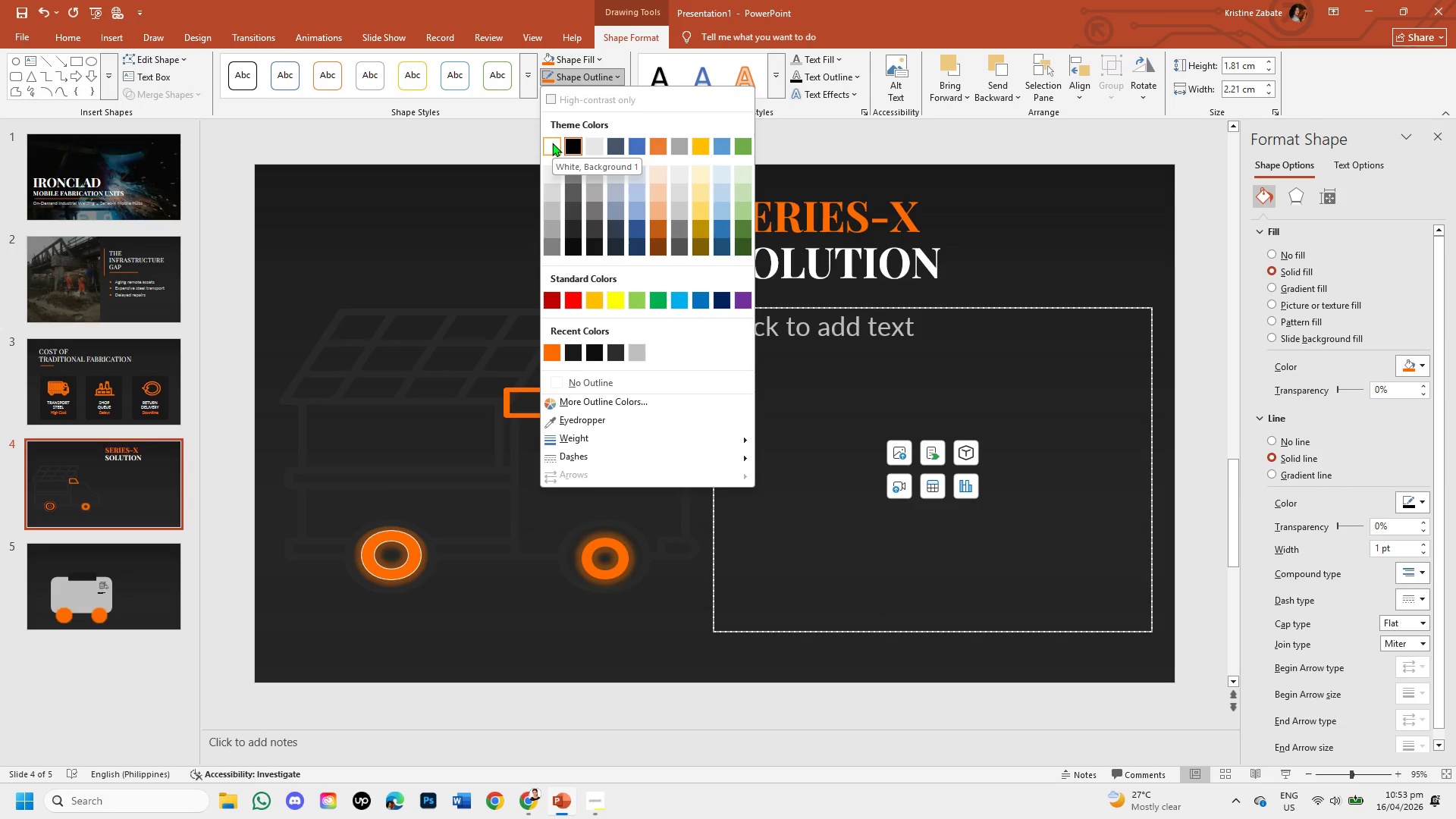 
left_click([552, 349])
 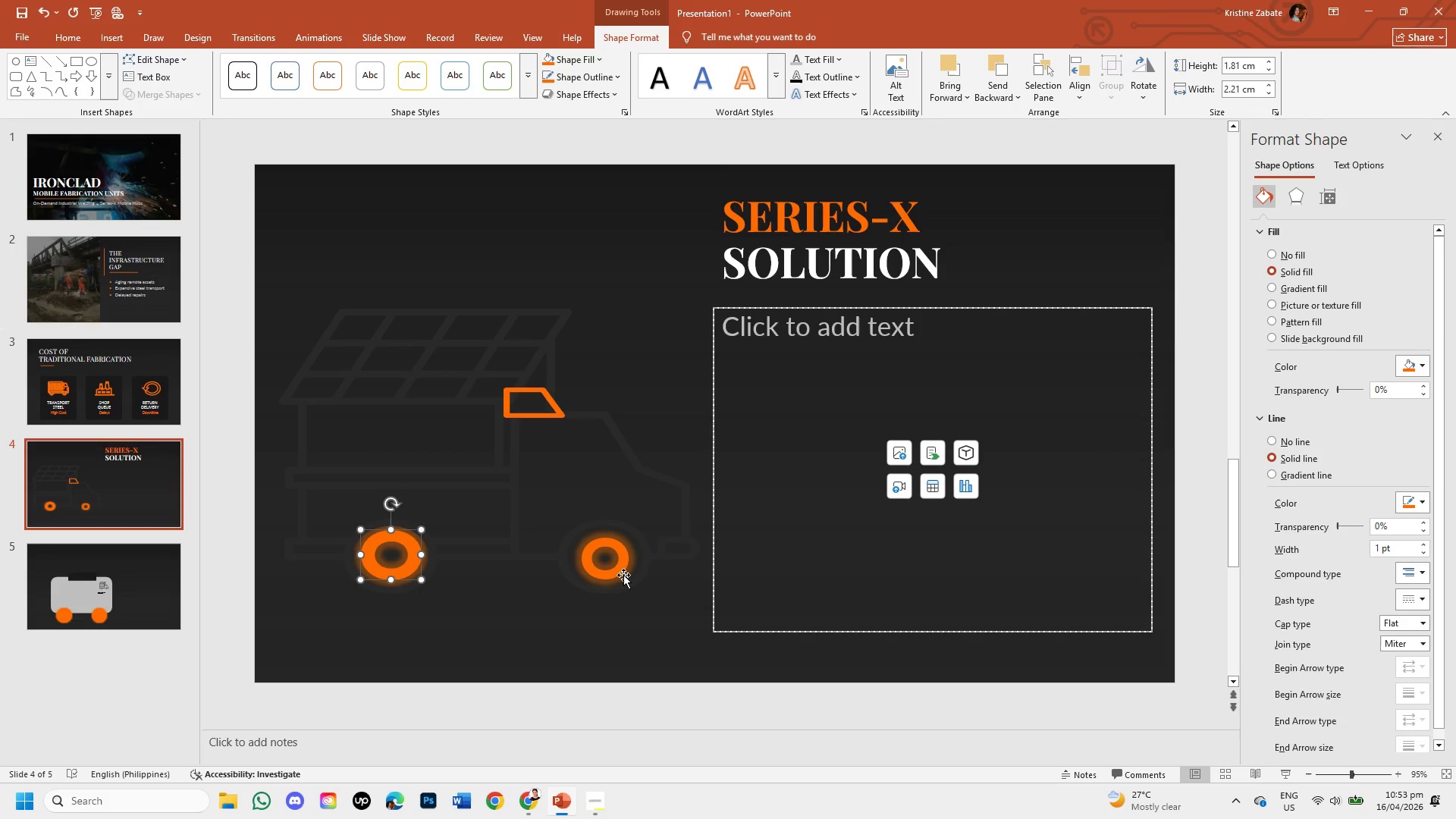 
left_click([557, 647])
 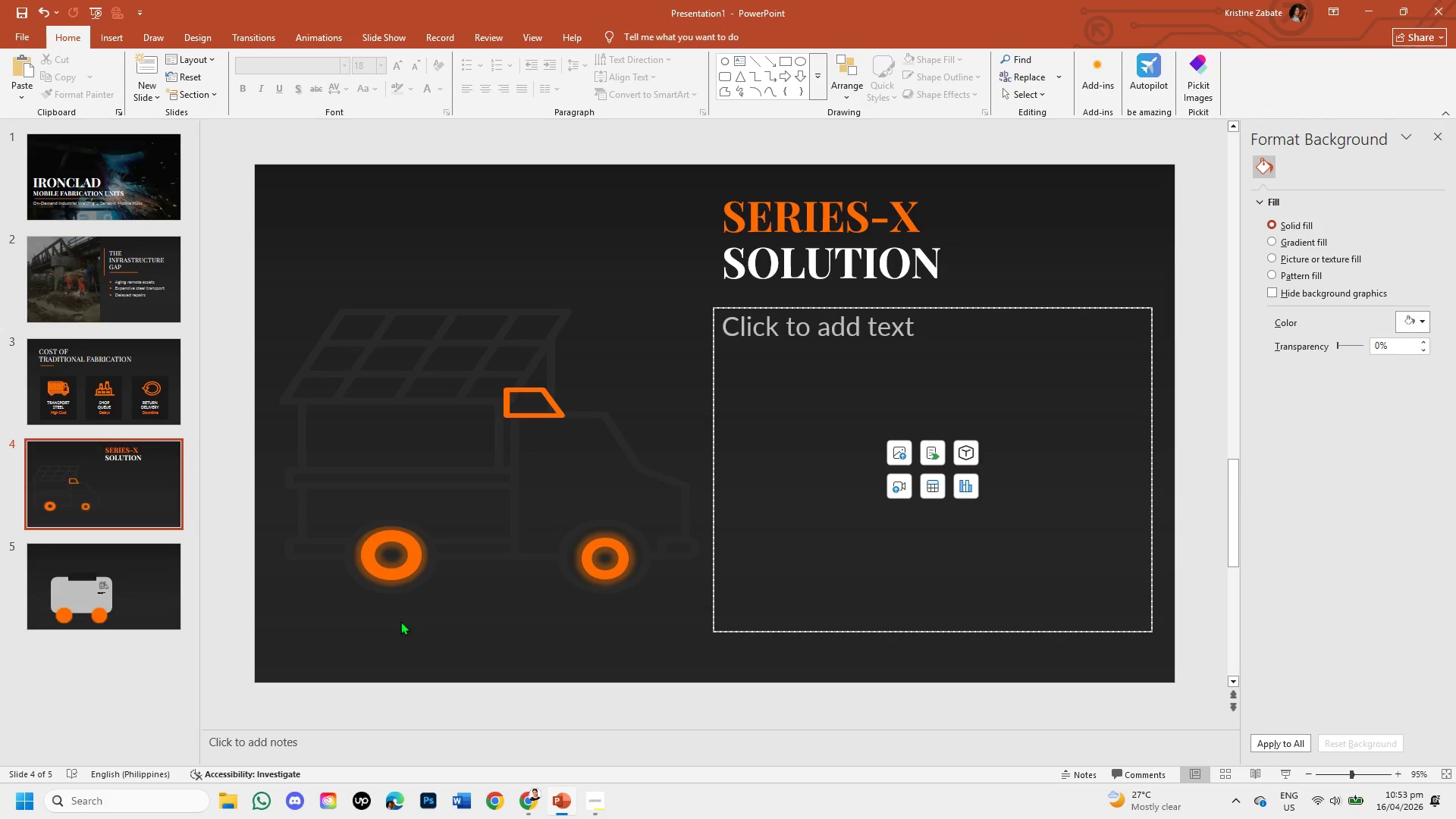 
wait(19.0)
 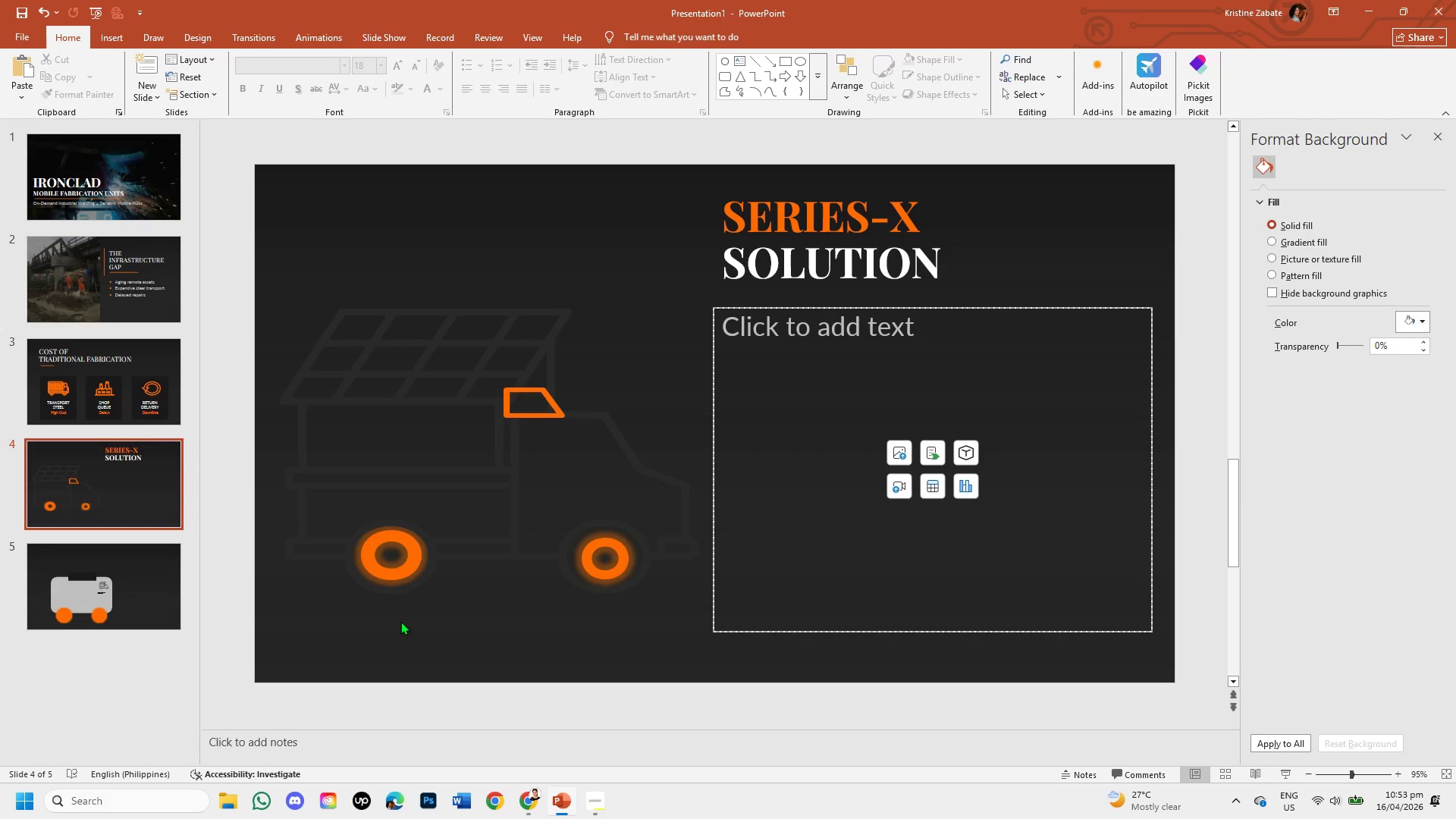 
left_click([403, 568])
 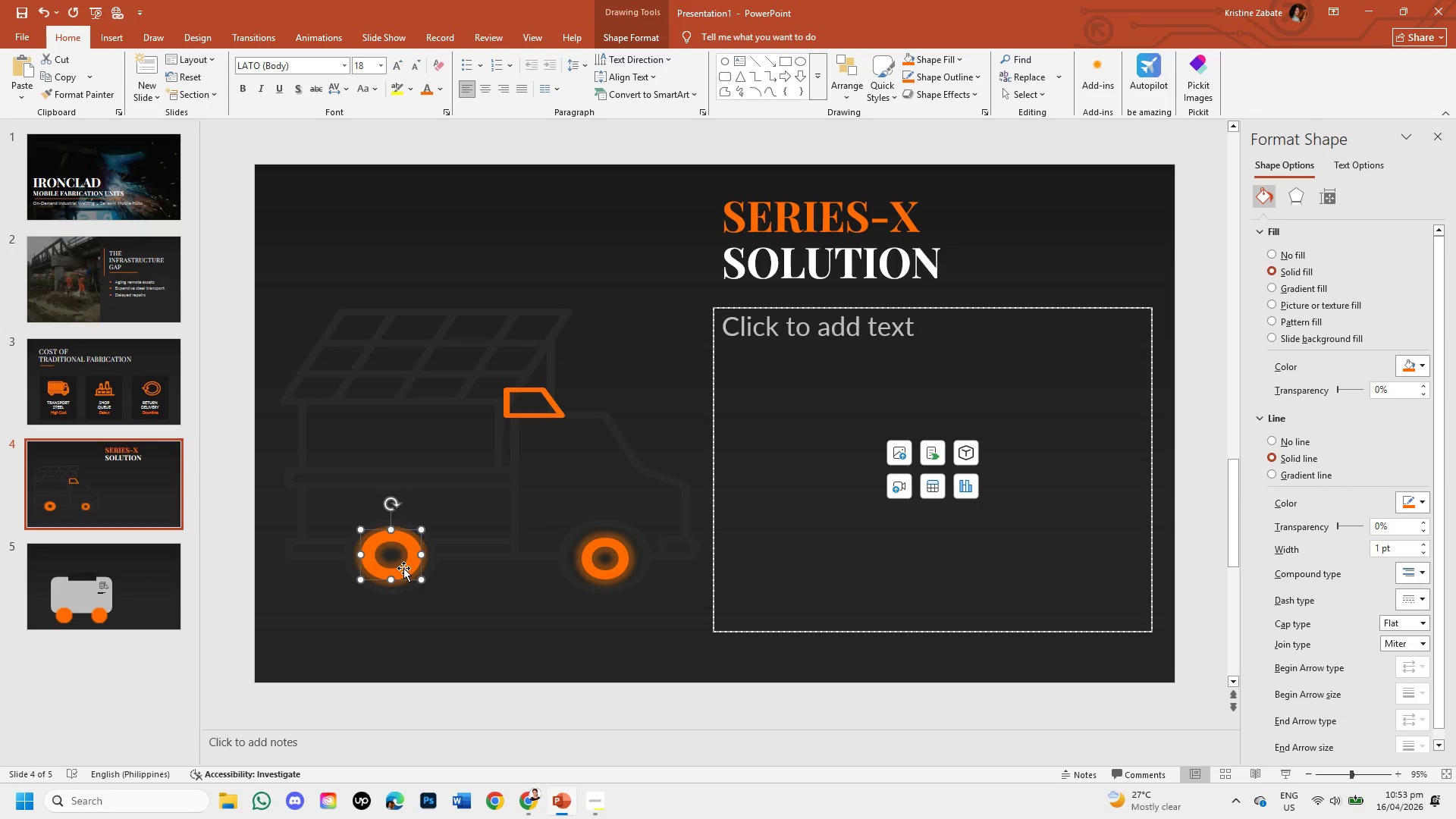 
key(Backspace)
 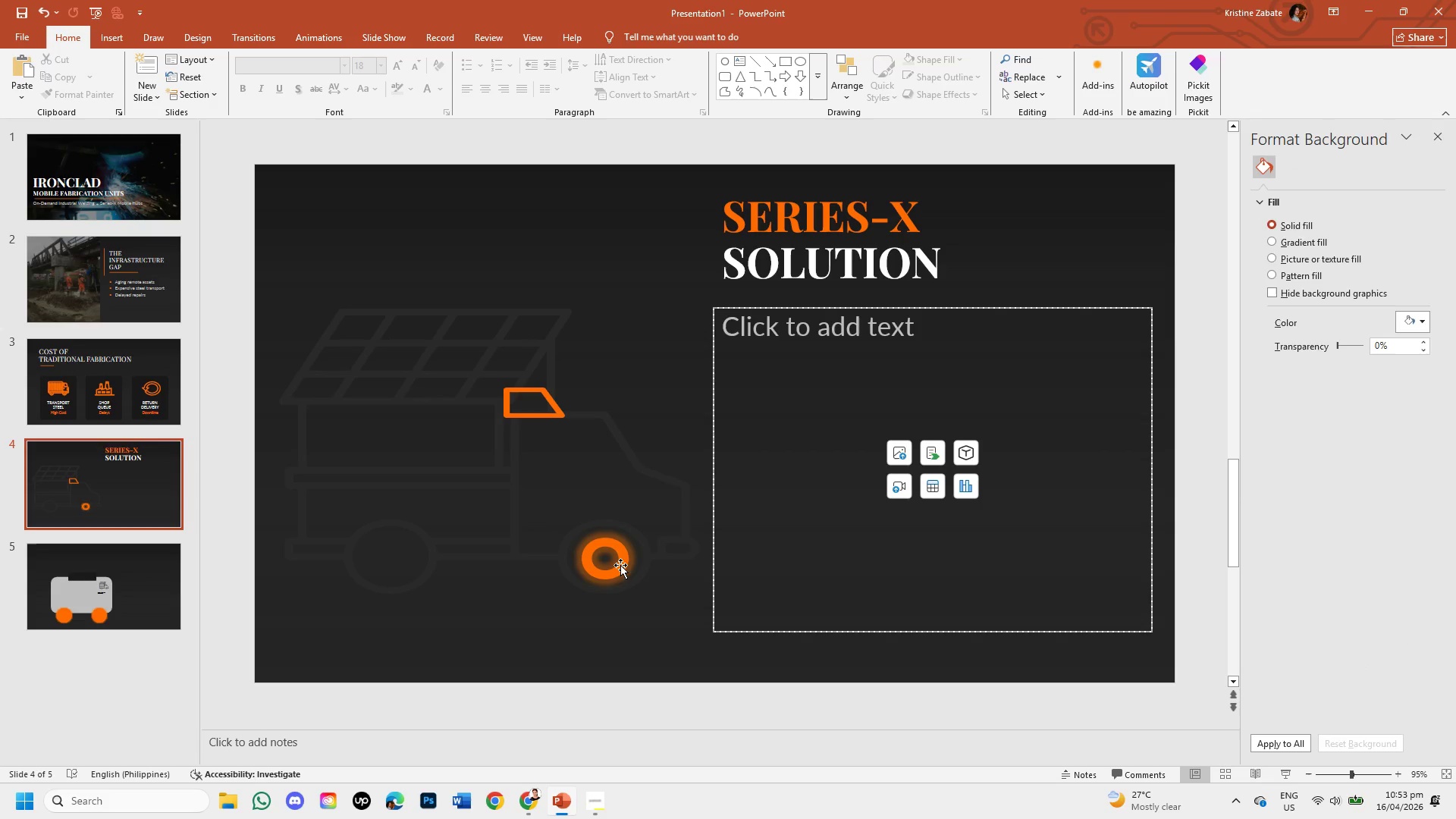 
left_click([613, 567])
 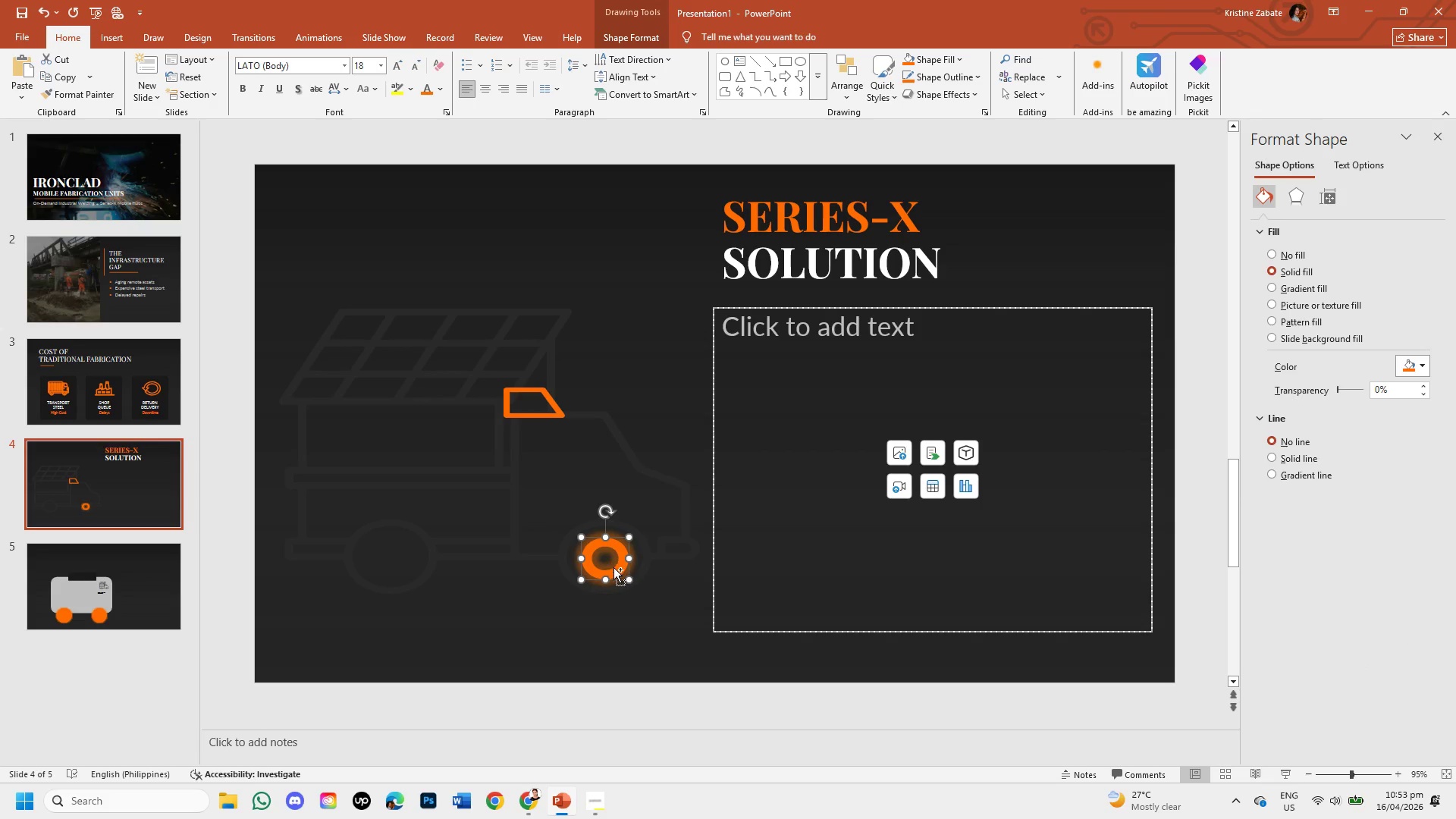 
key(Control+C)
 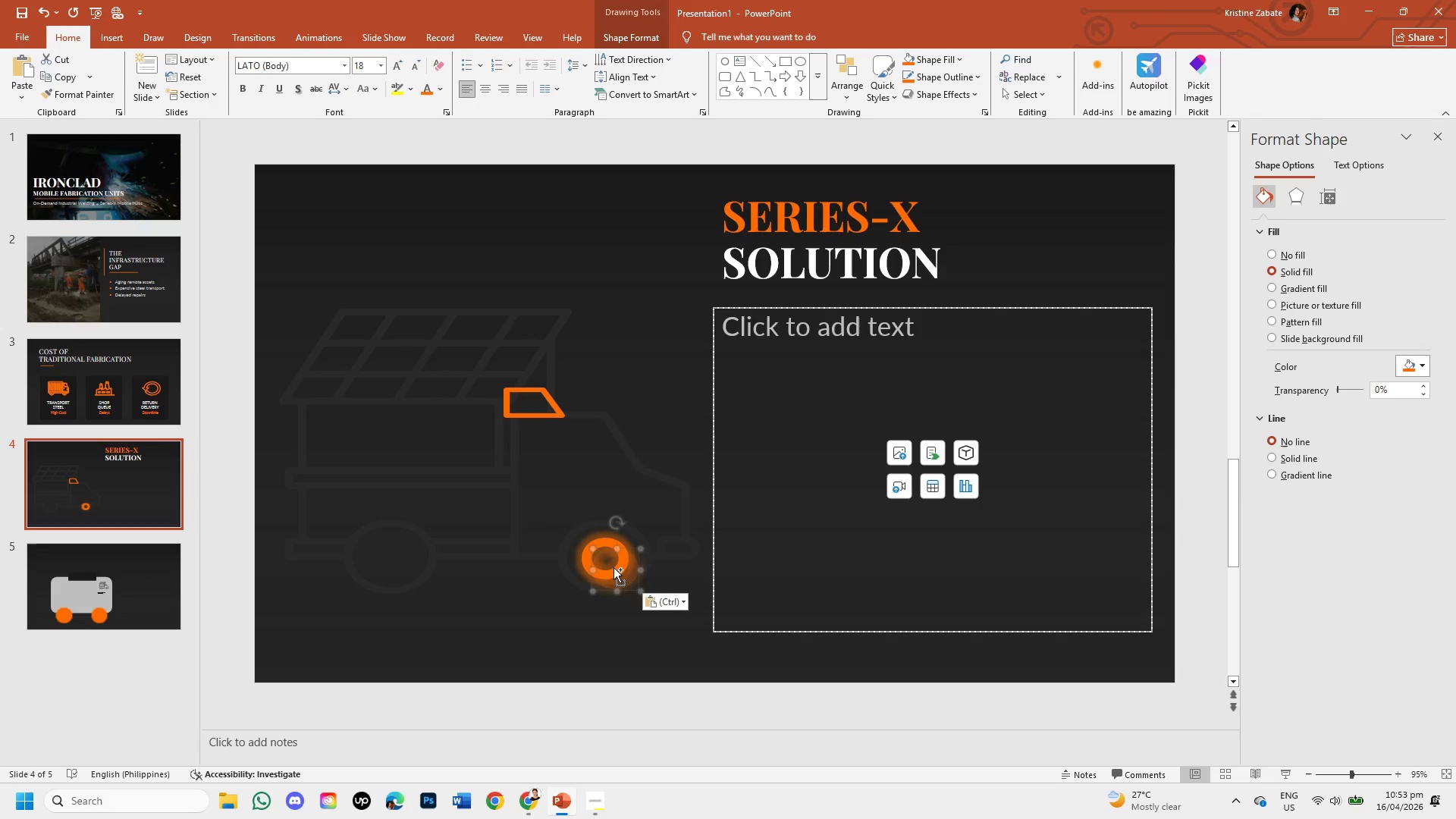 
key(Control+V)
 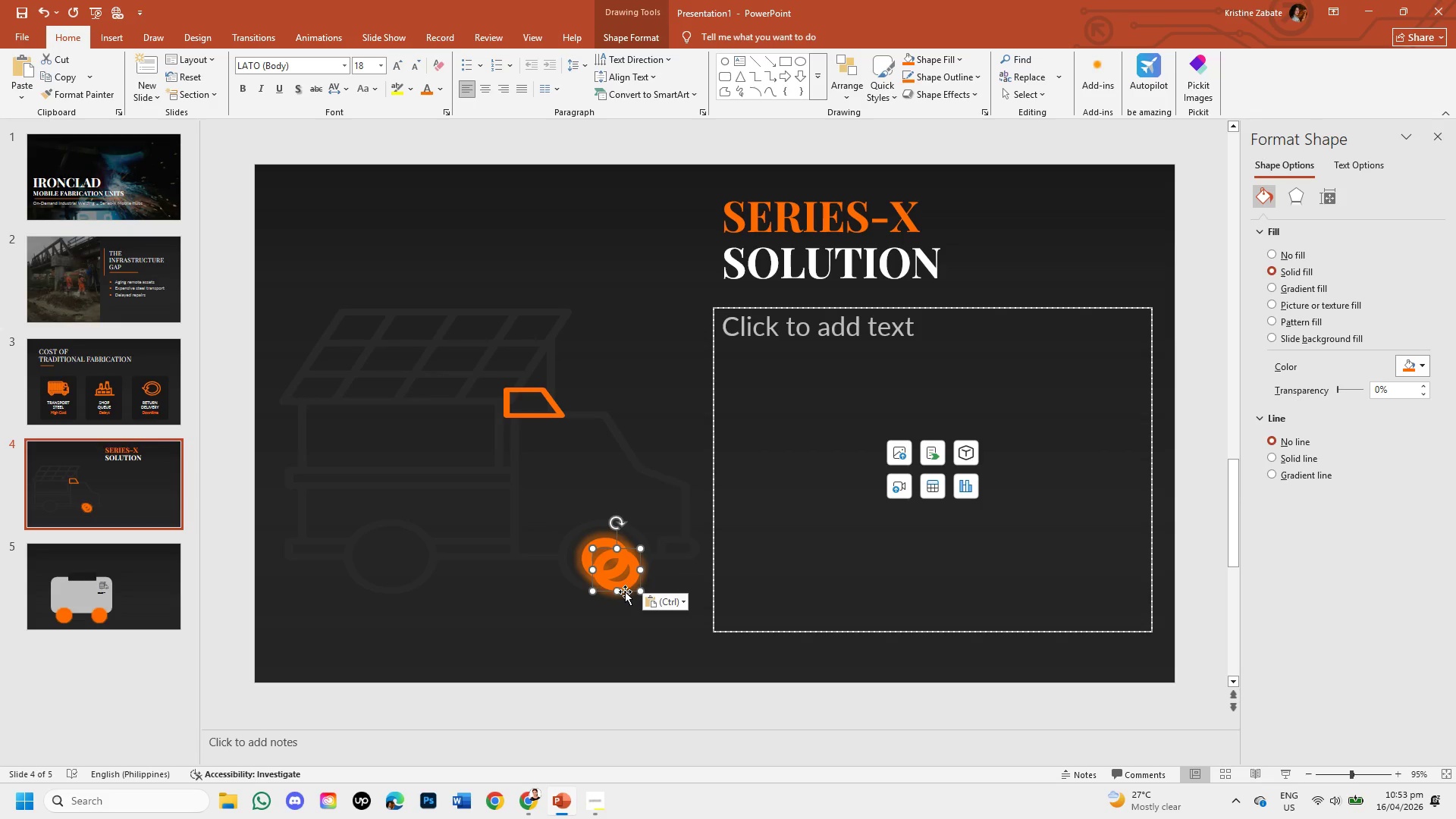 
left_click_drag(start_coordinate=[626, 592], to_coordinate=[403, 578])
 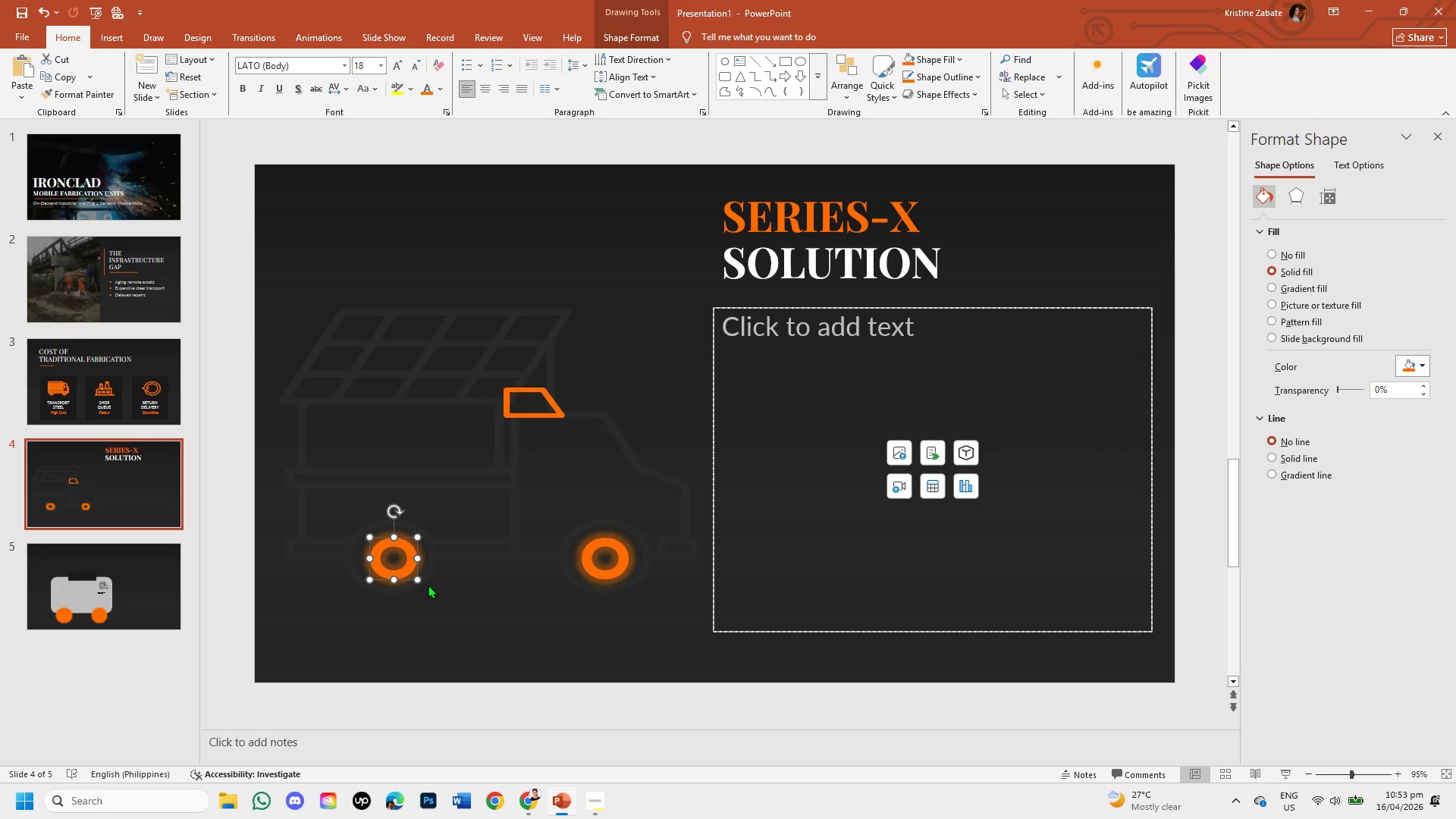 
key(ArrowLeft)
 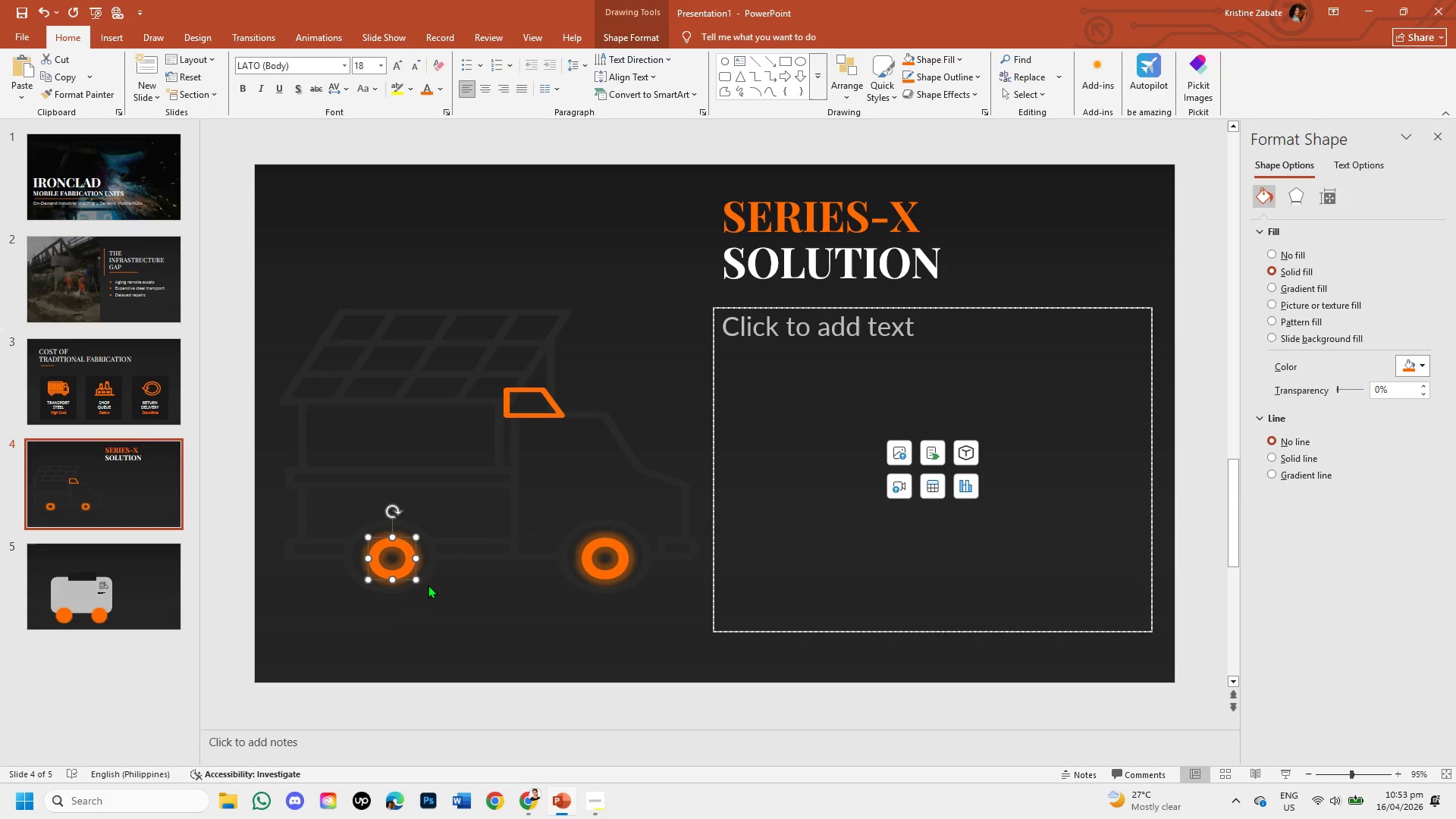 
key(ArrowLeft)
 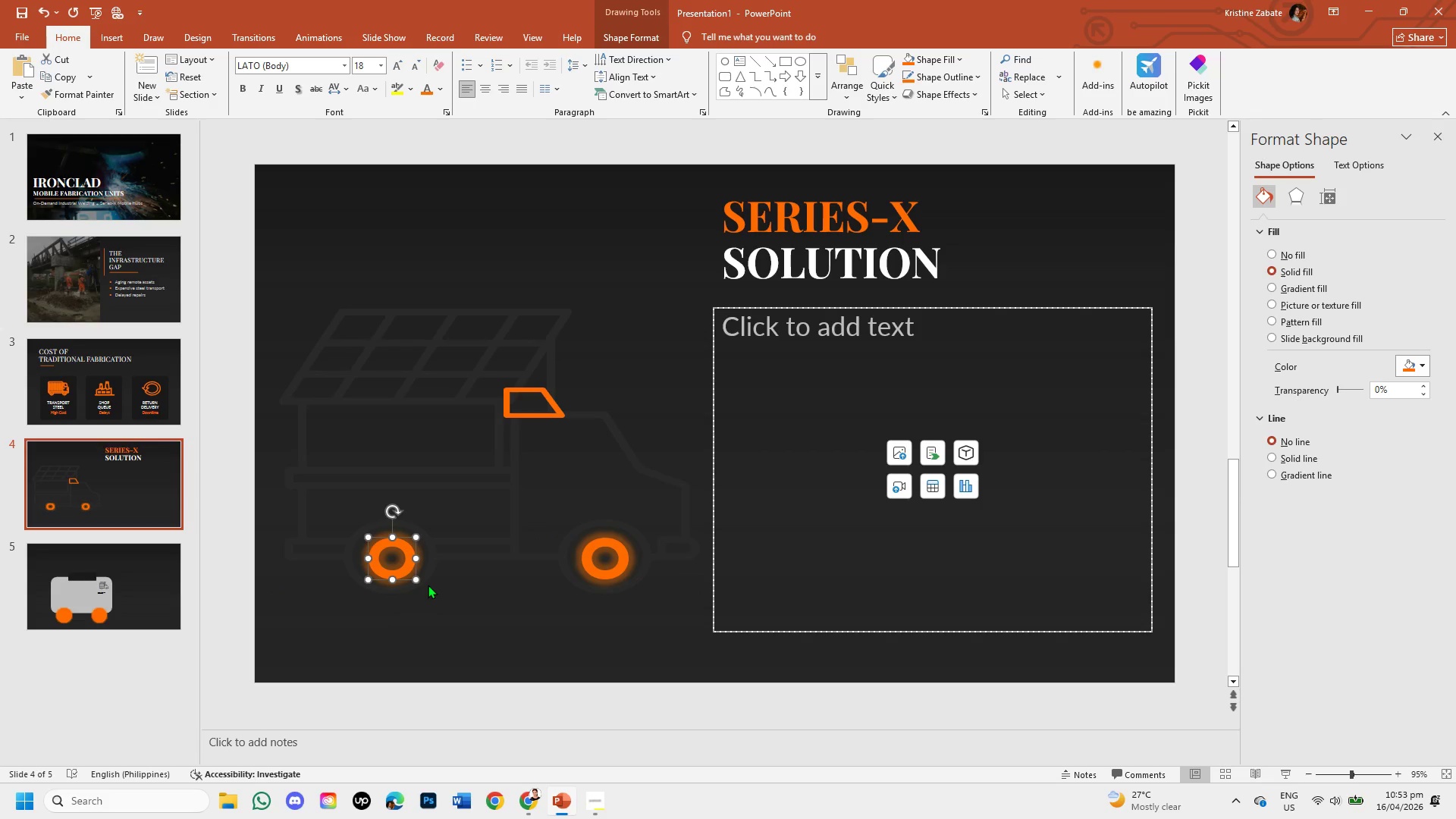 
key(ArrowLeft)
 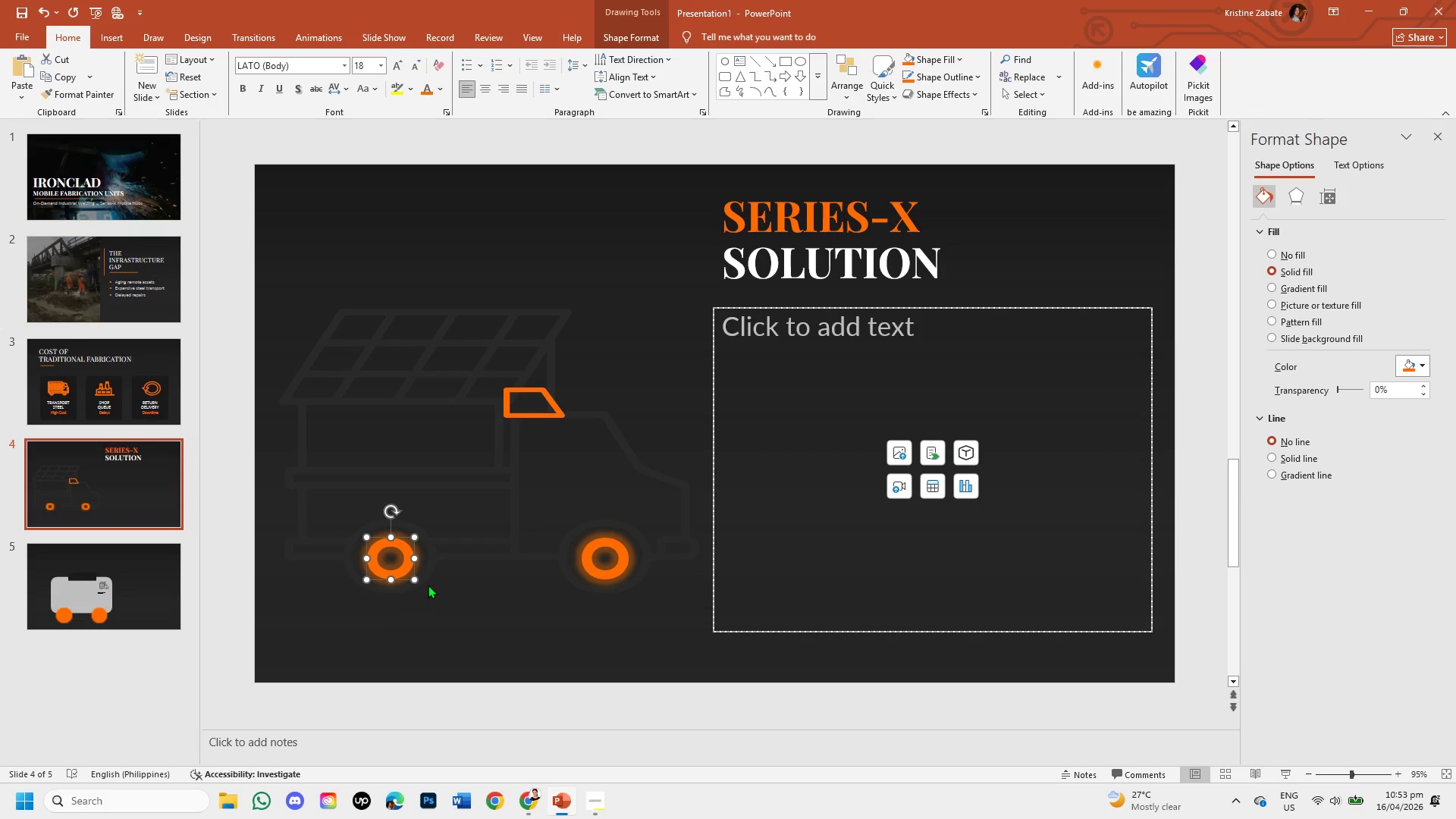 
key(ArrowLeft)
 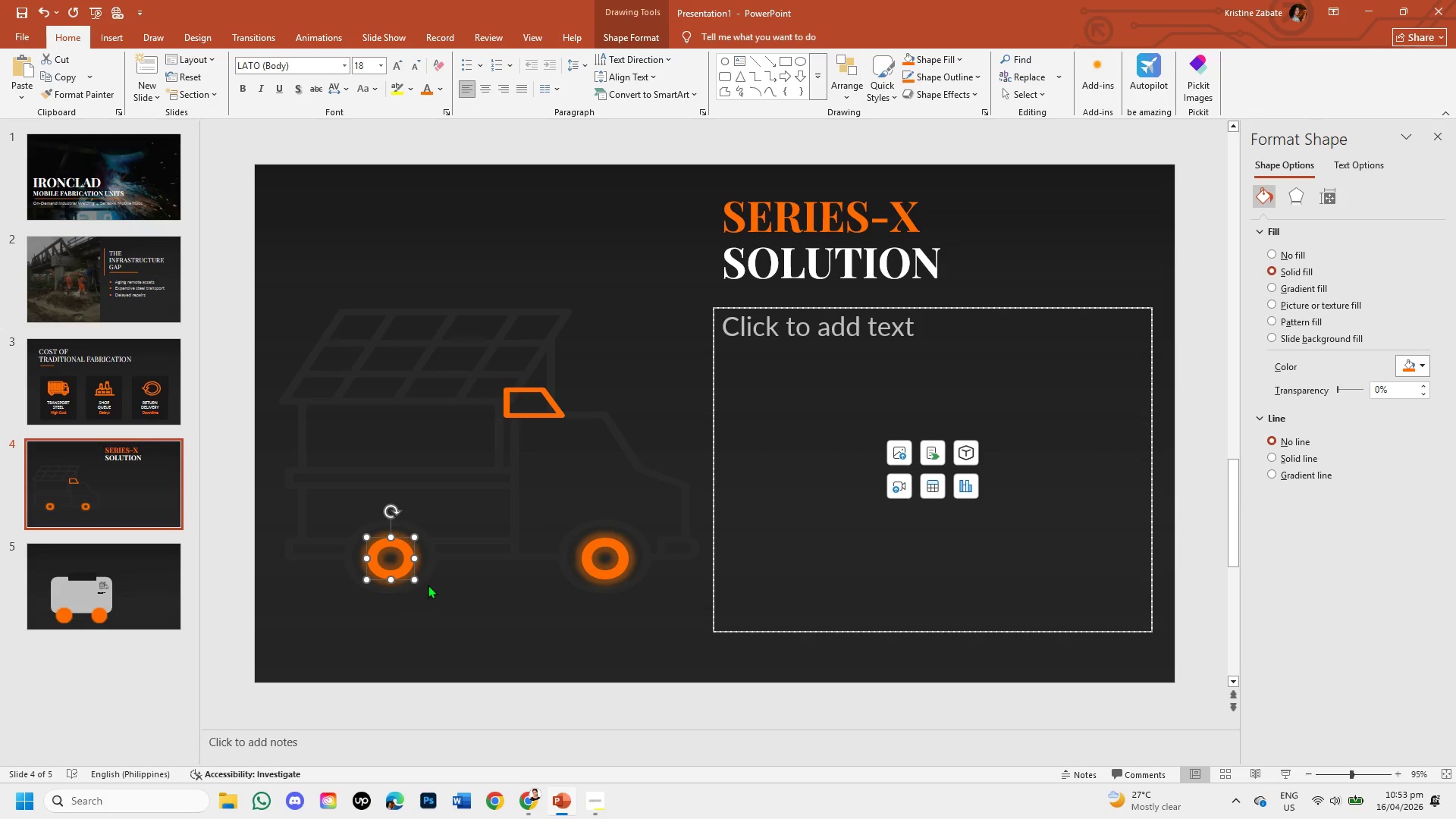 
key(ArrowUp)
 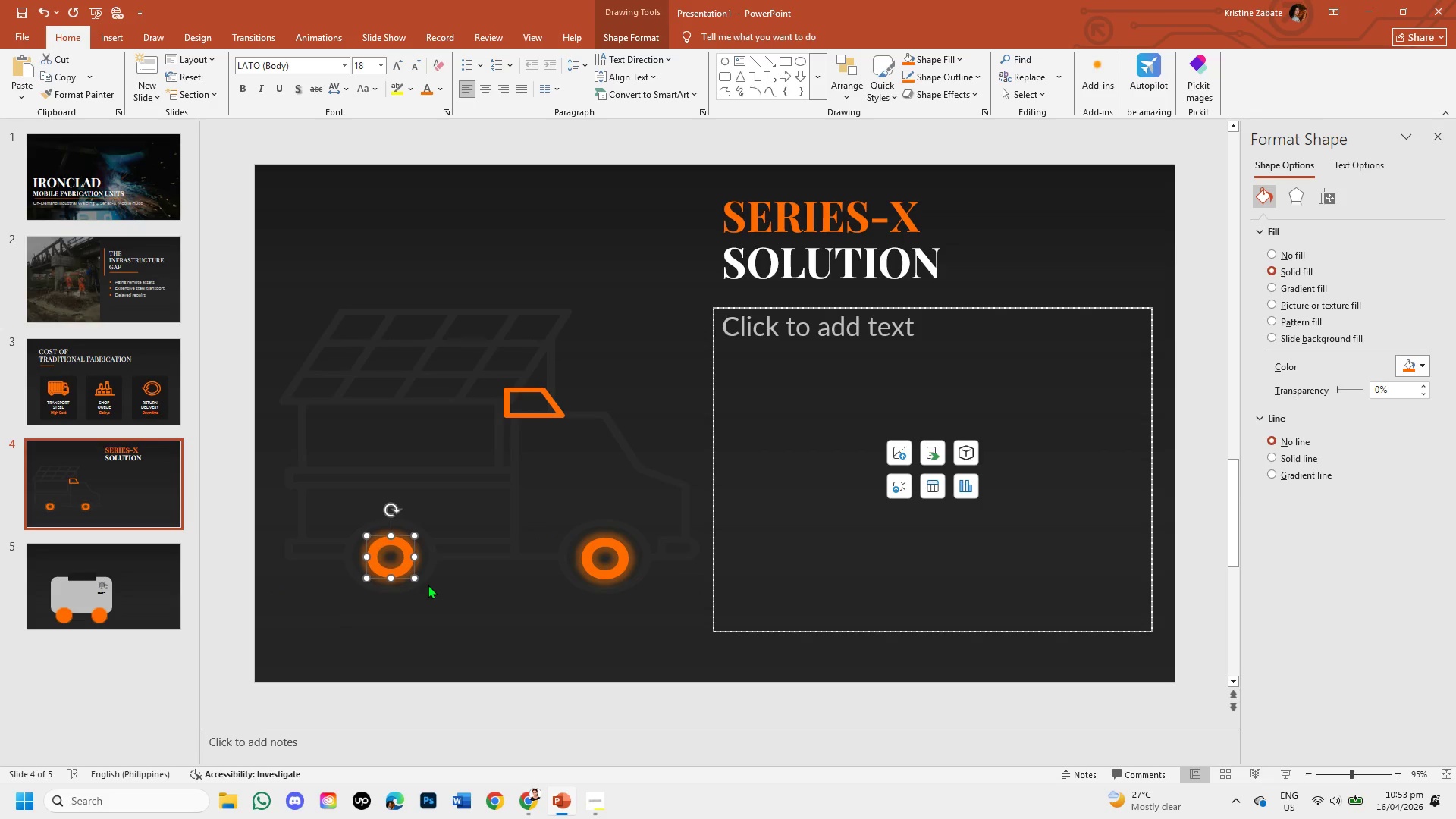 
key(ArrowUp)
 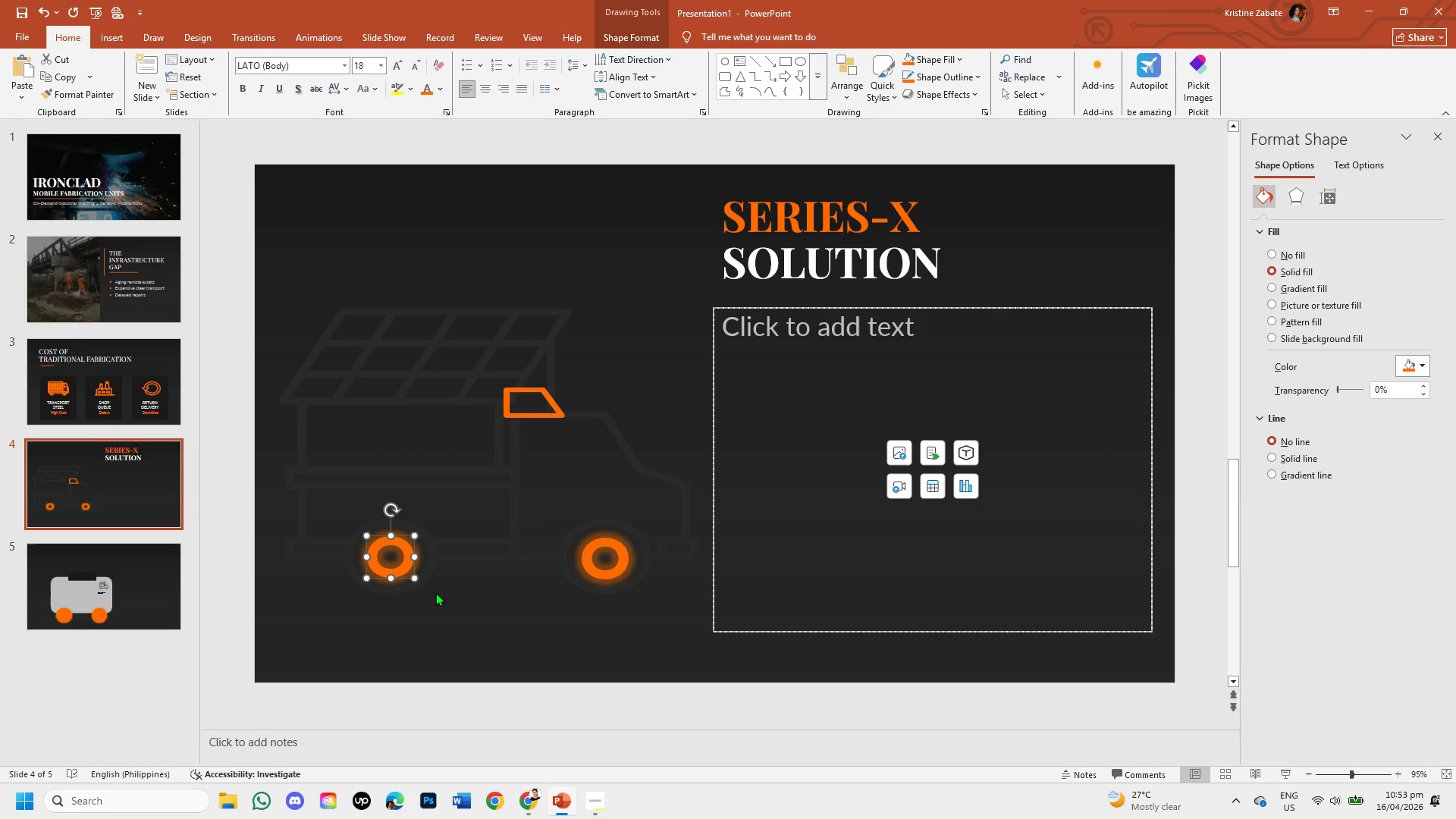 
left_click([450, 623])
 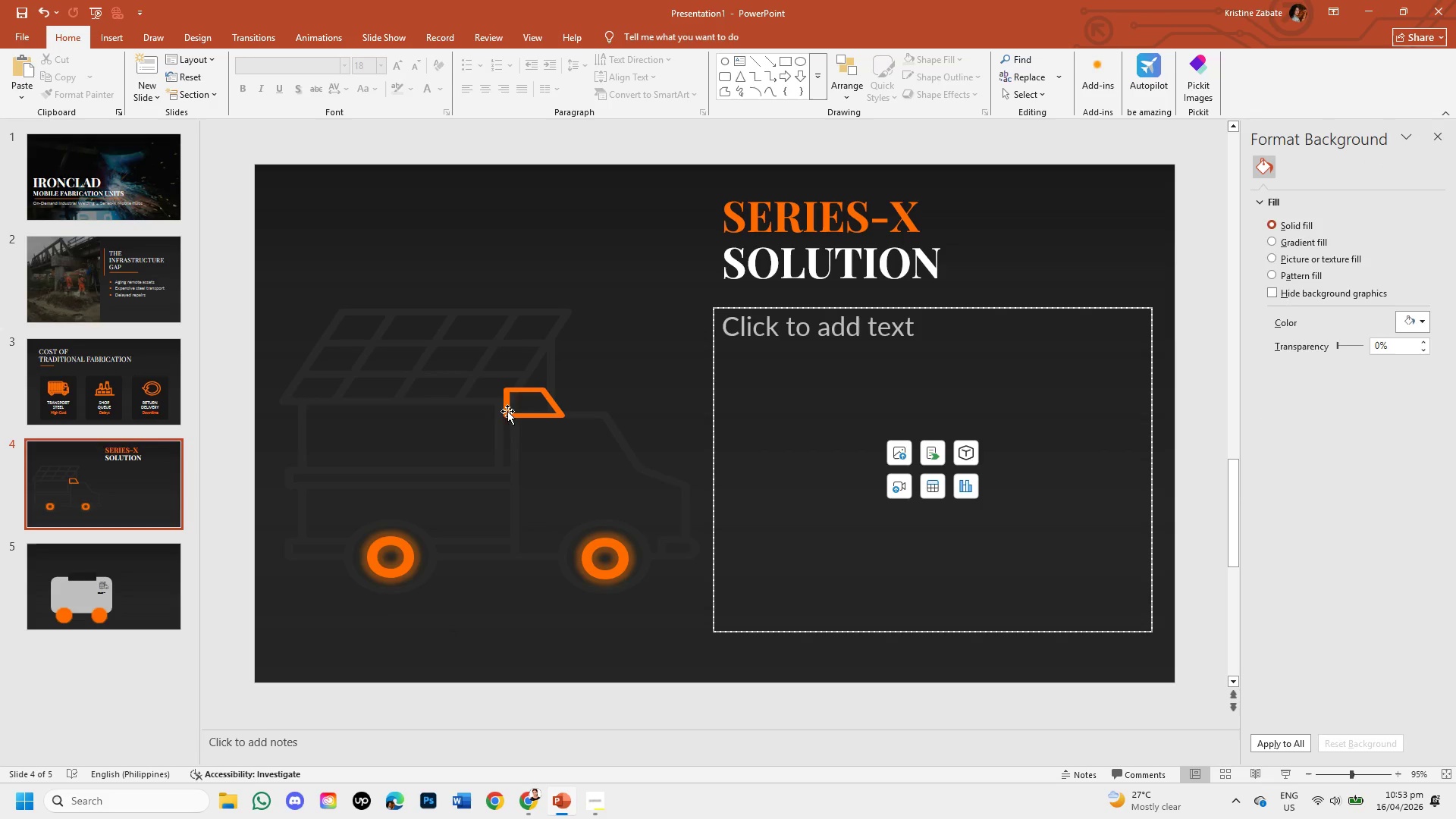 
left_click([515, 415])
 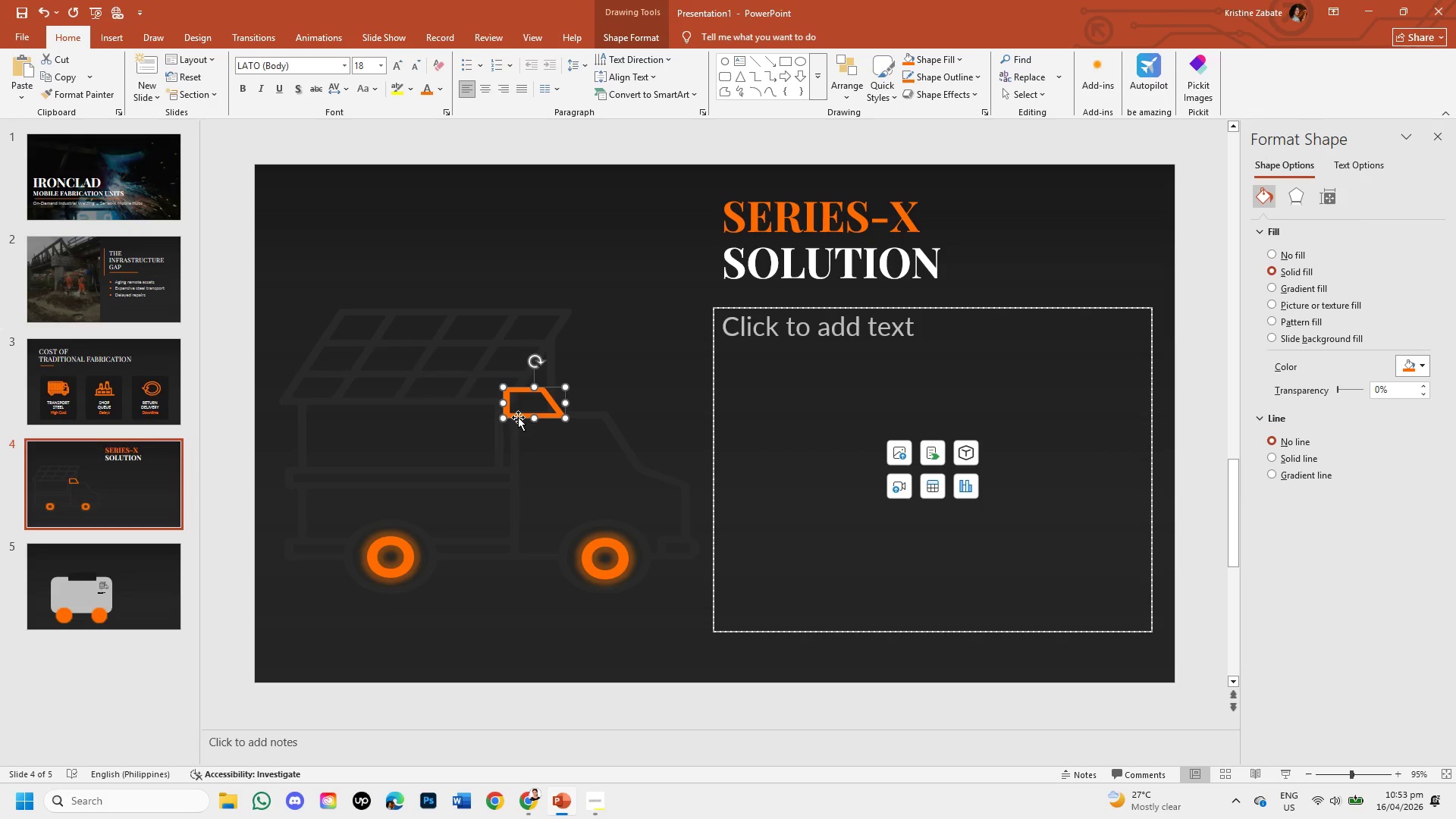 
left_click_drag(start_coordinate=[518, 417], to_coordinate=[553, 478])
 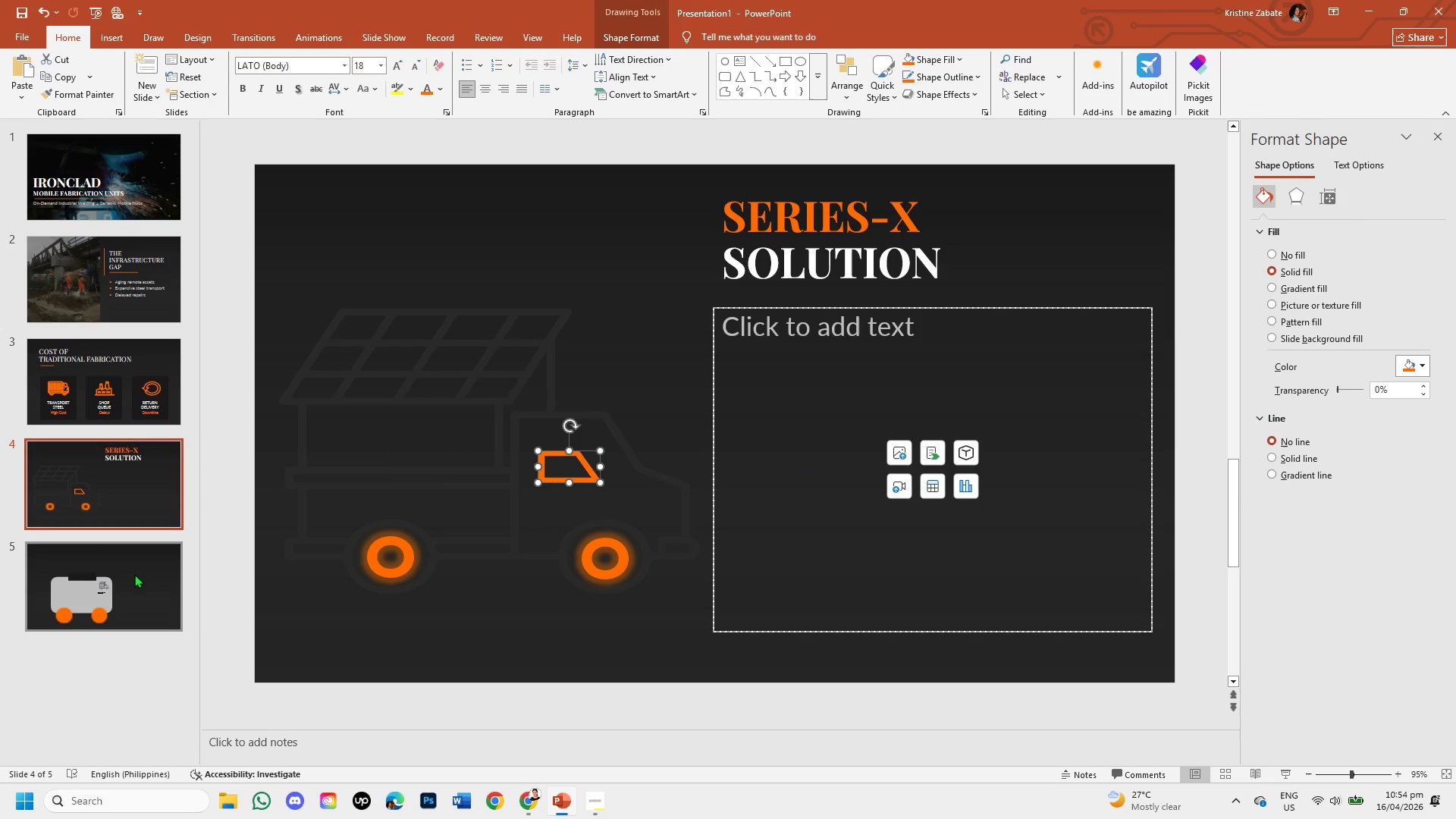 
left_click([134, 574])
 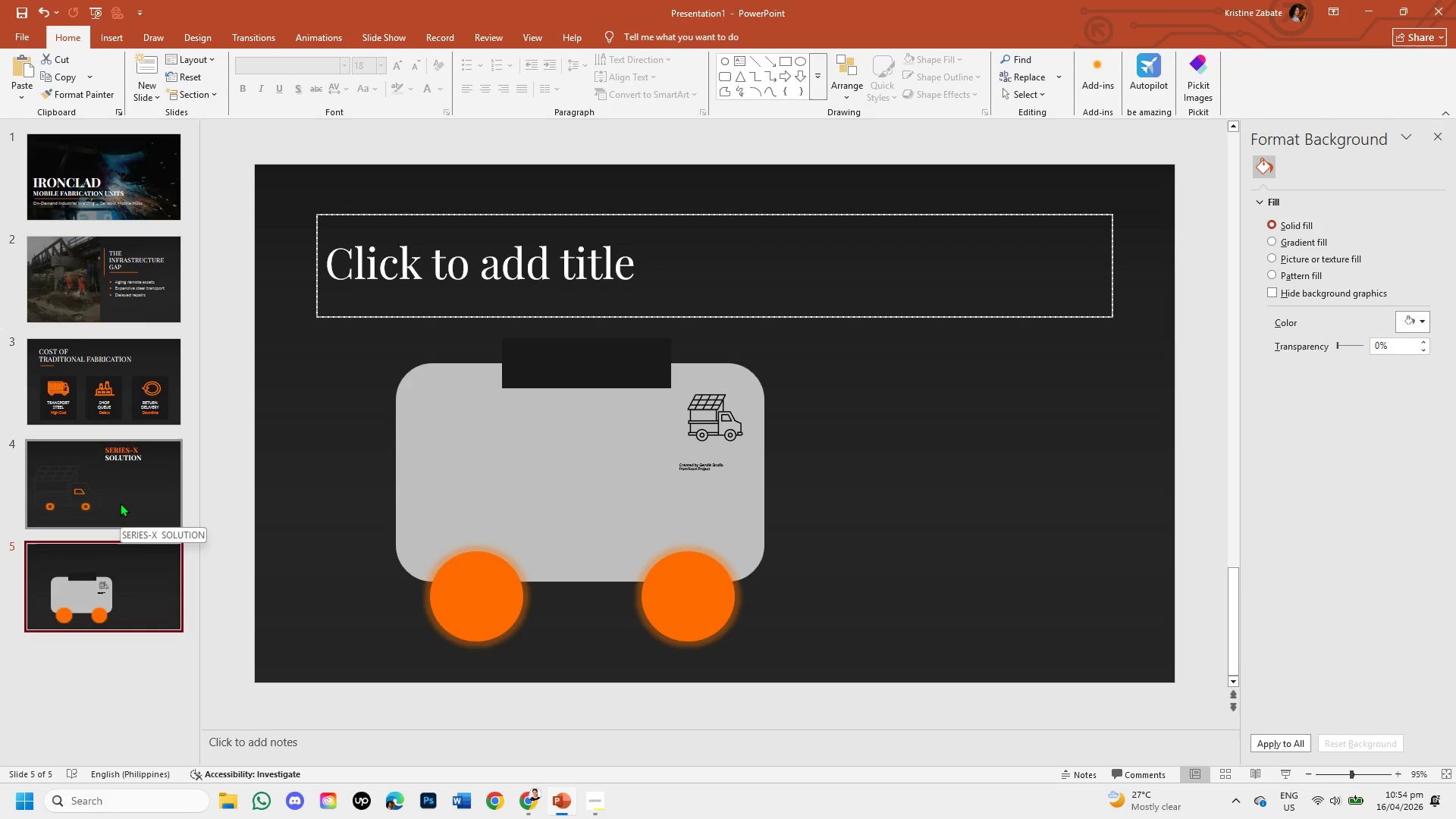 
wait(5.61)
 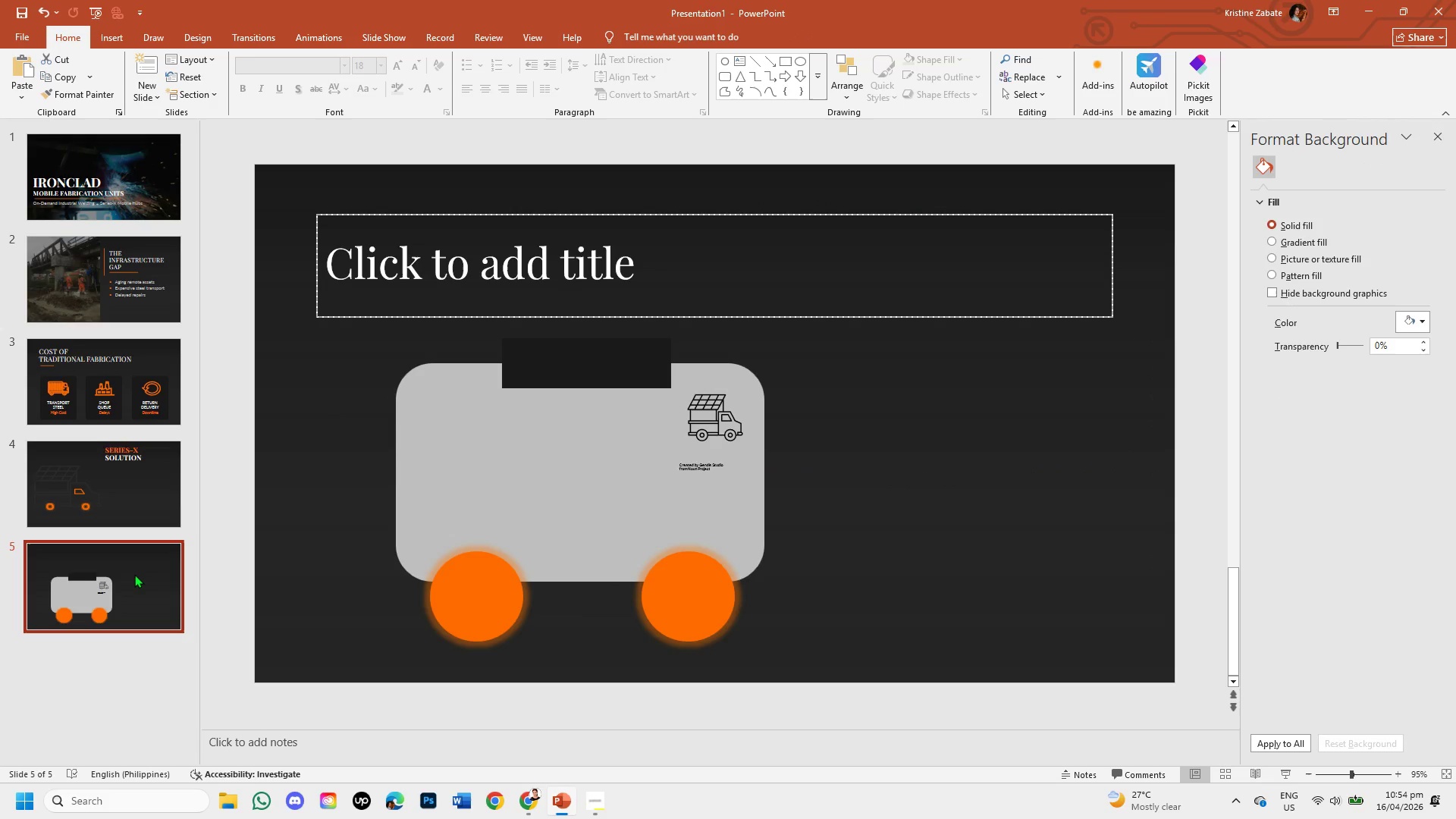 
left_click([120, 503])
 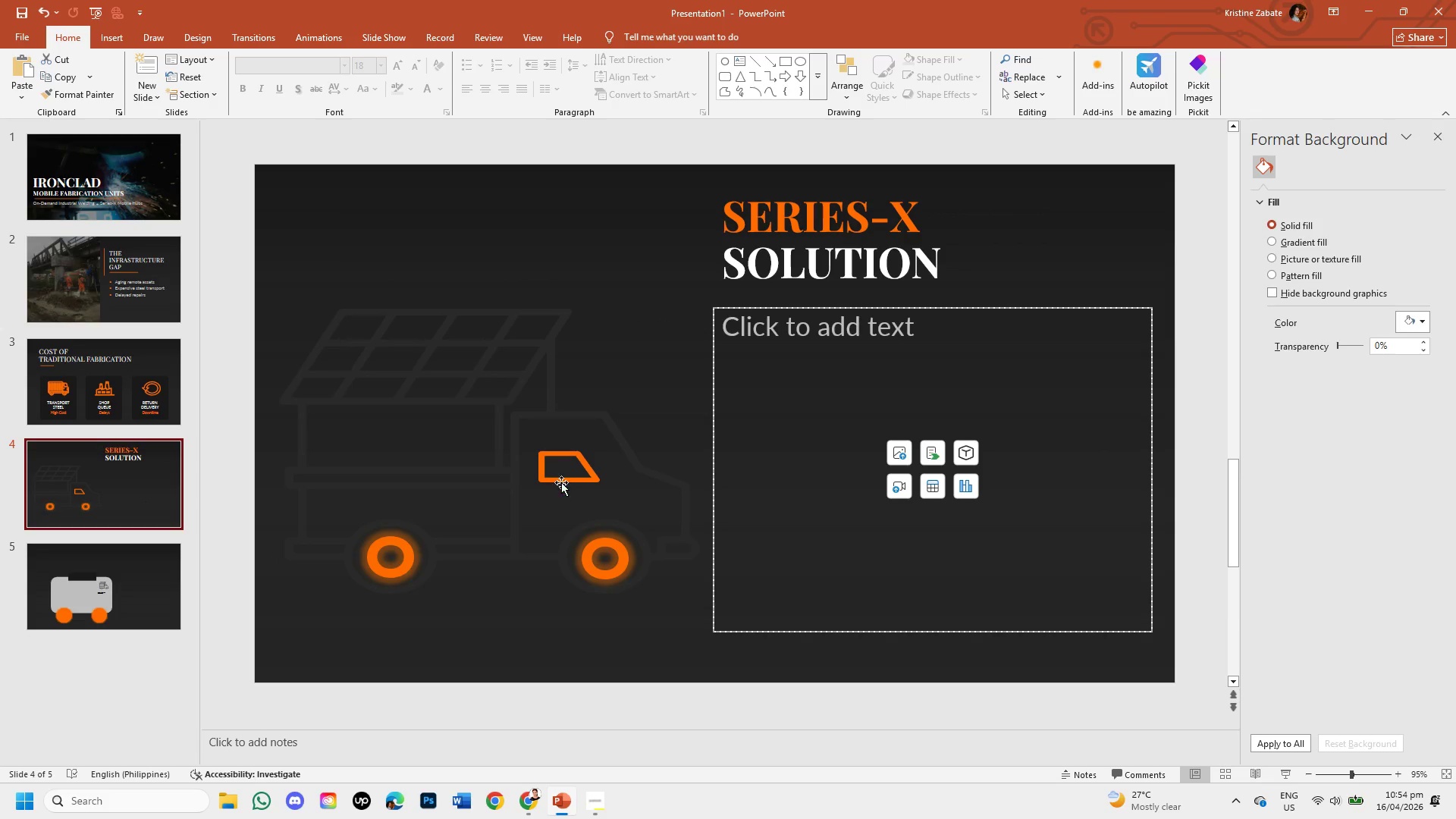 
left_click([563, 478])
 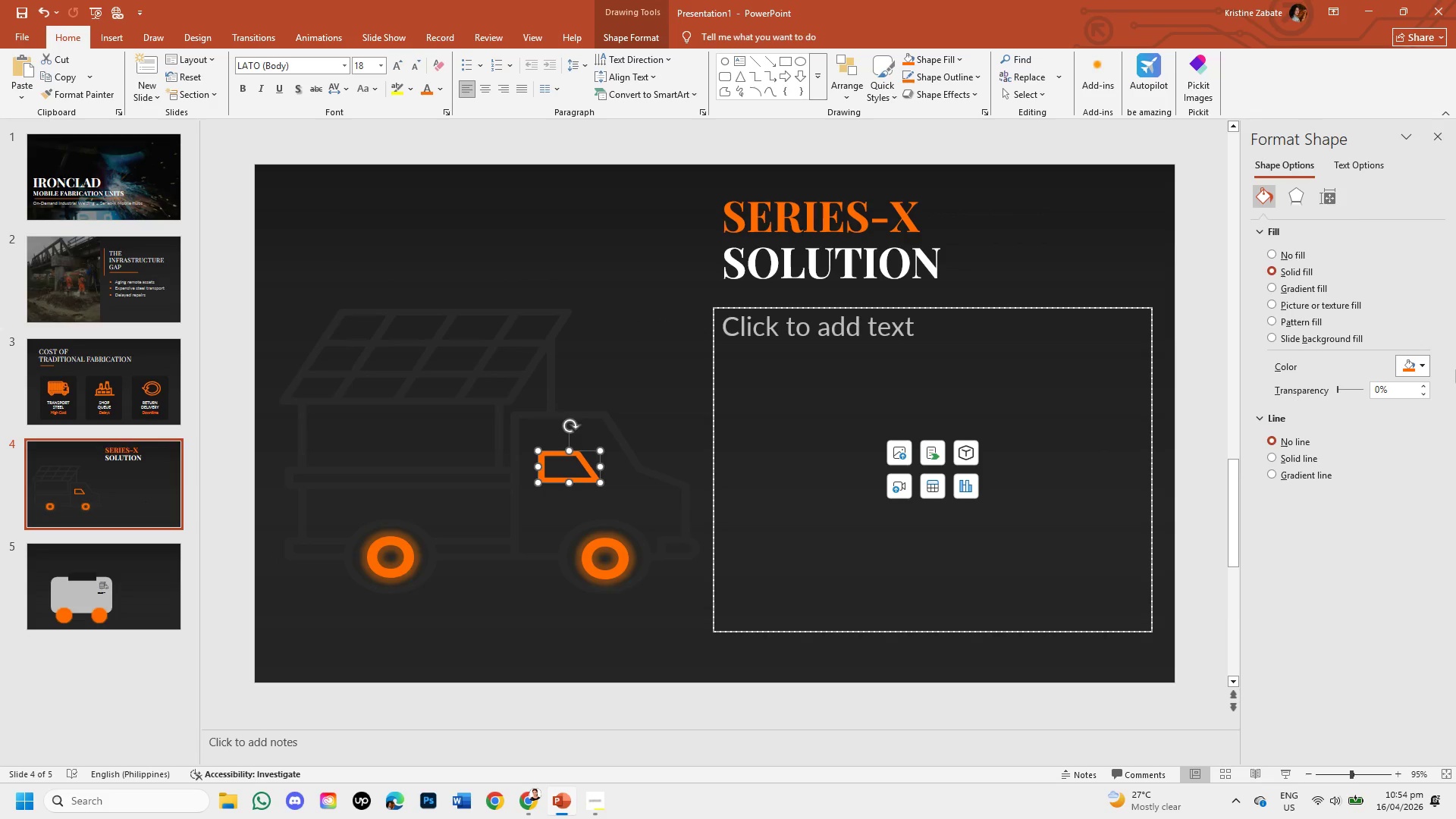 
left_click([1420, 369])
 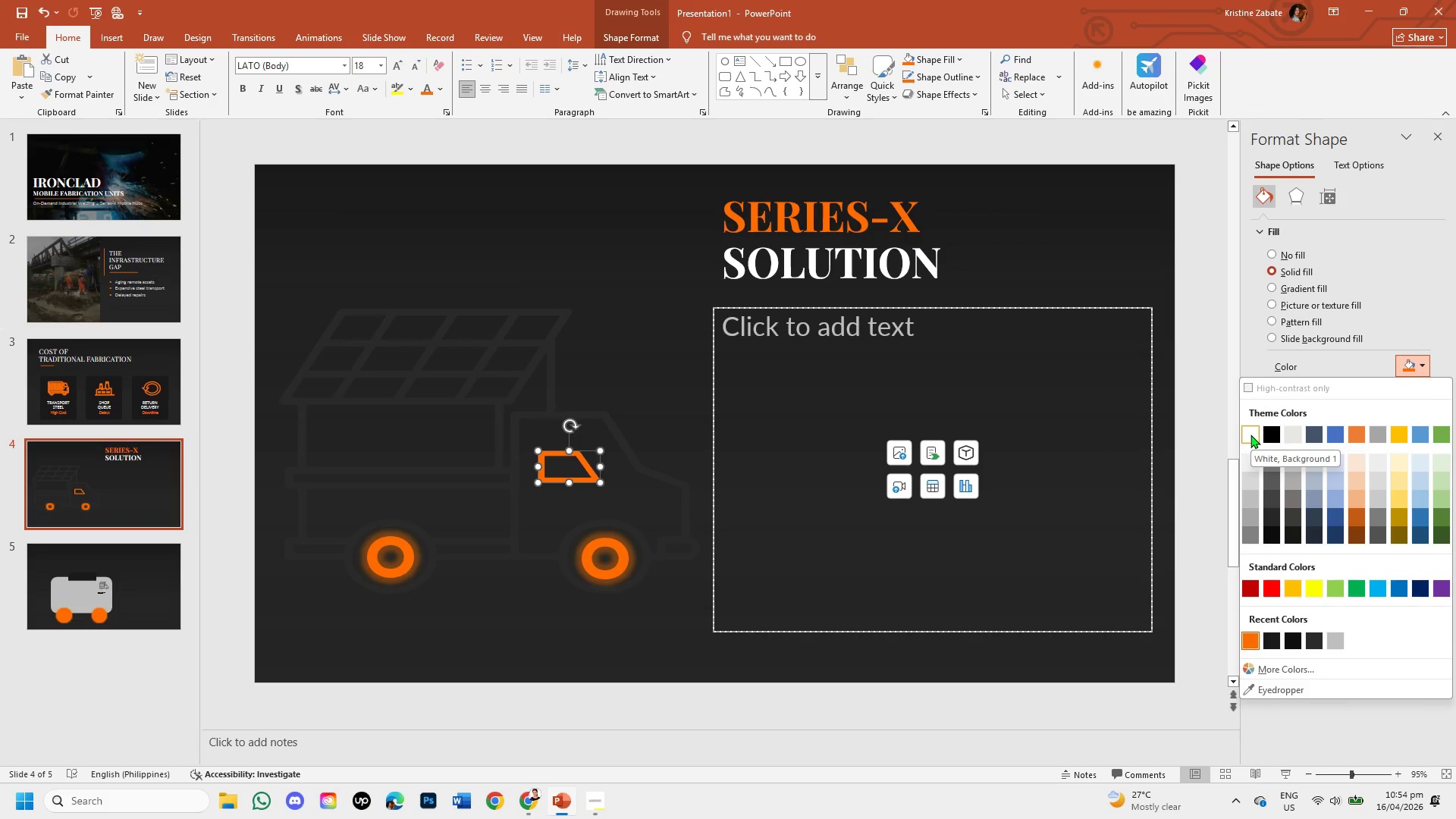 
left_click([1250, 435])
 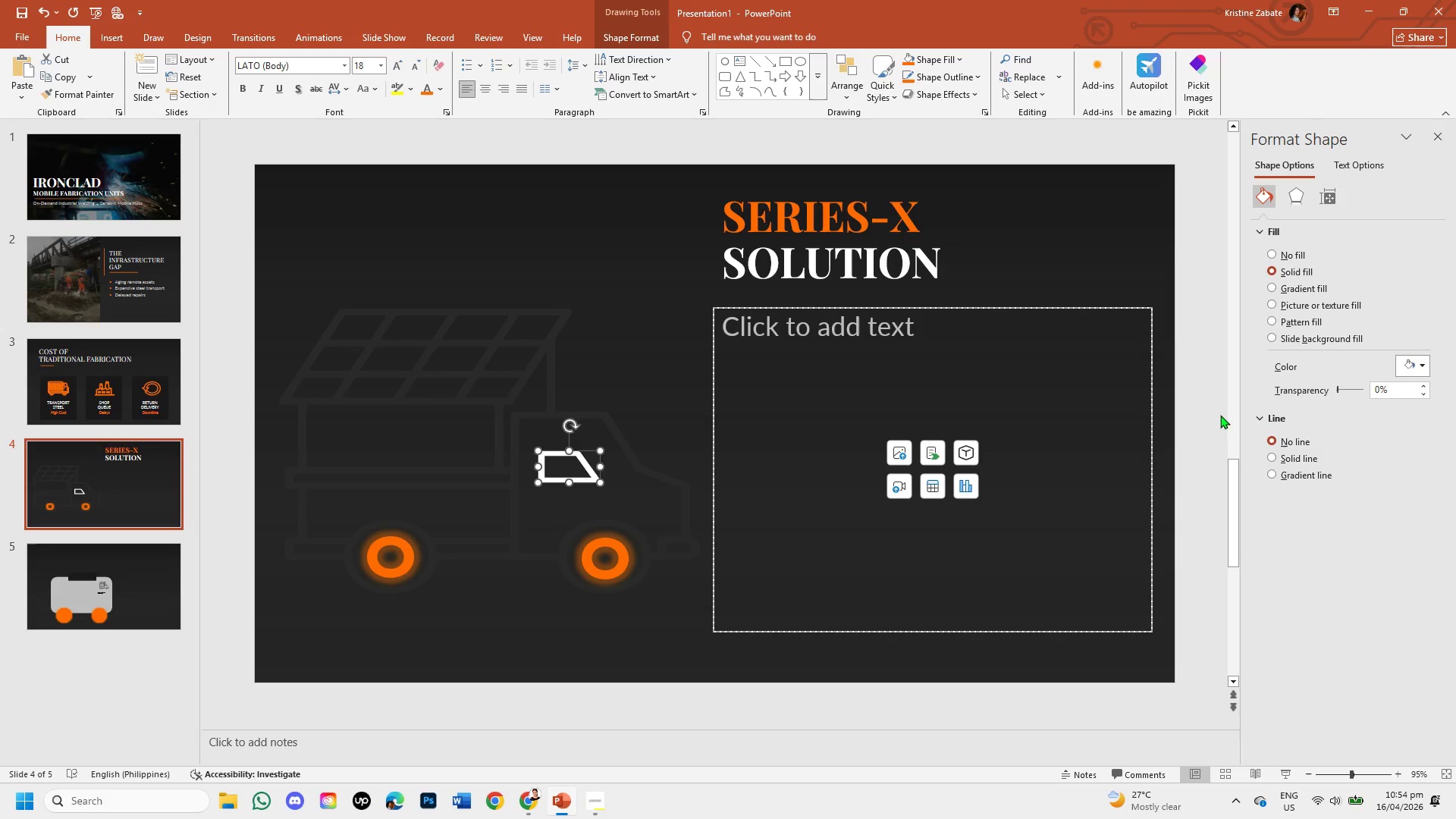 
left_click([1209, 401])
 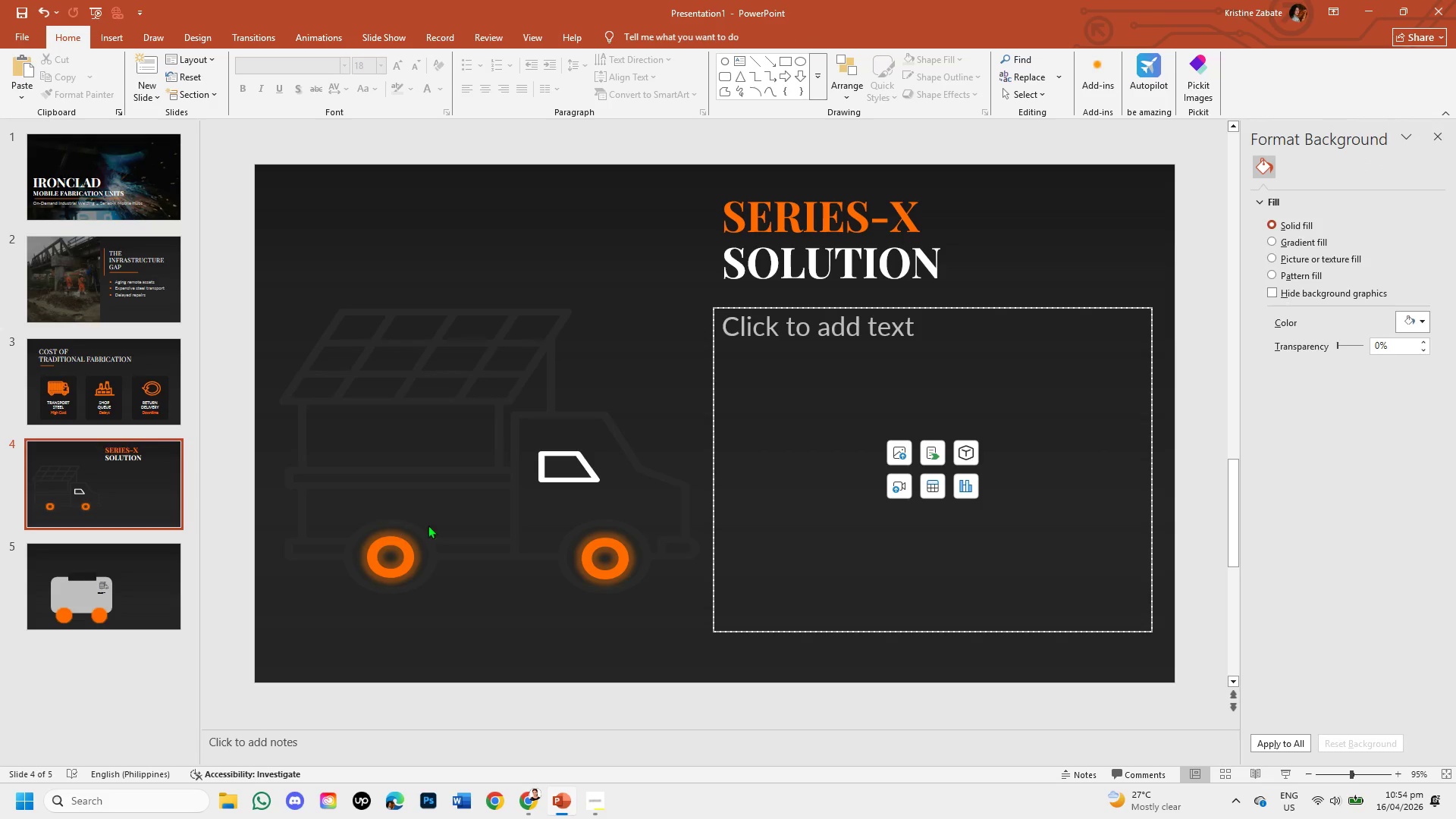 
left_click([592, 476])
 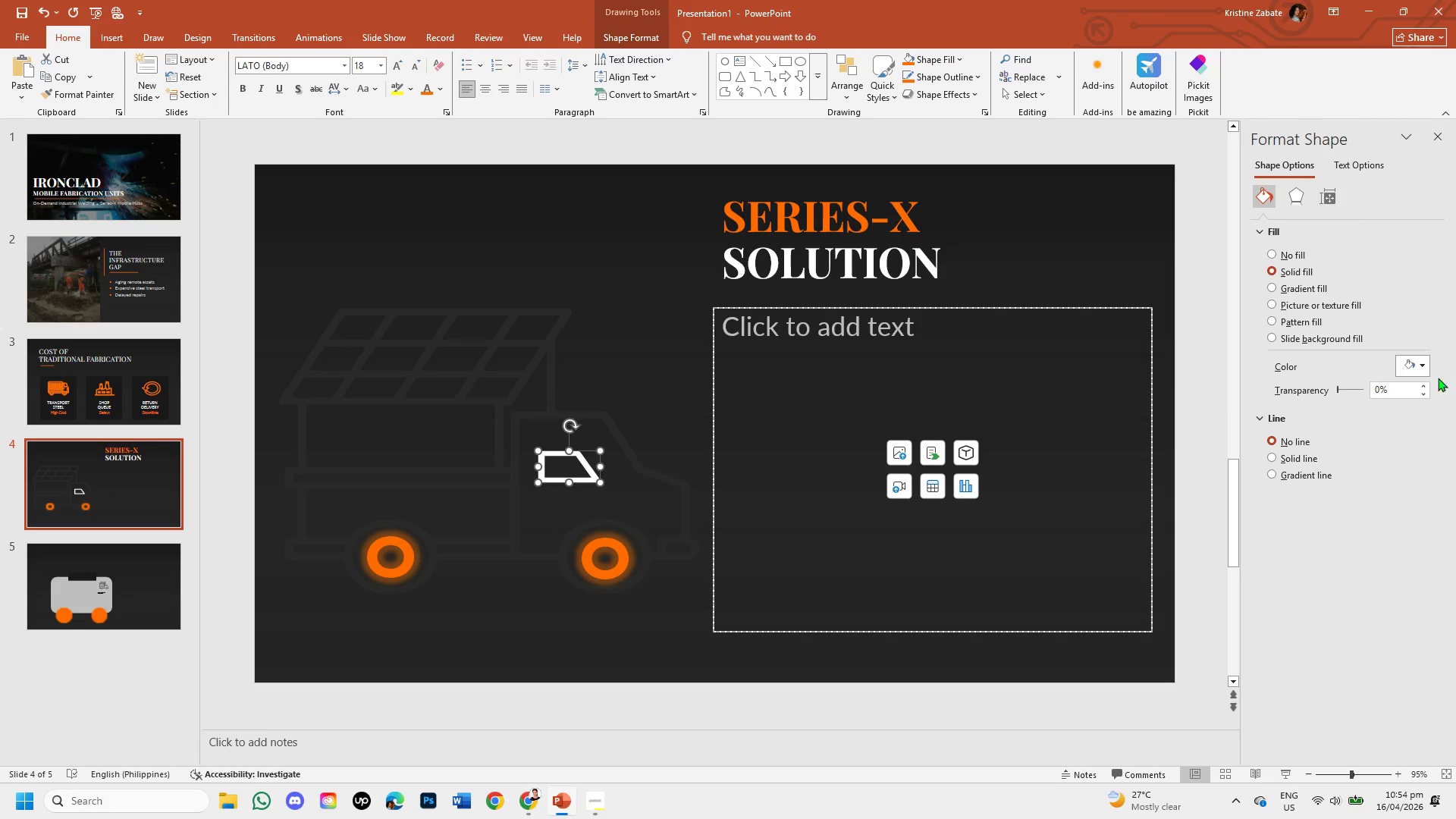 
left_click([1425, 363])
 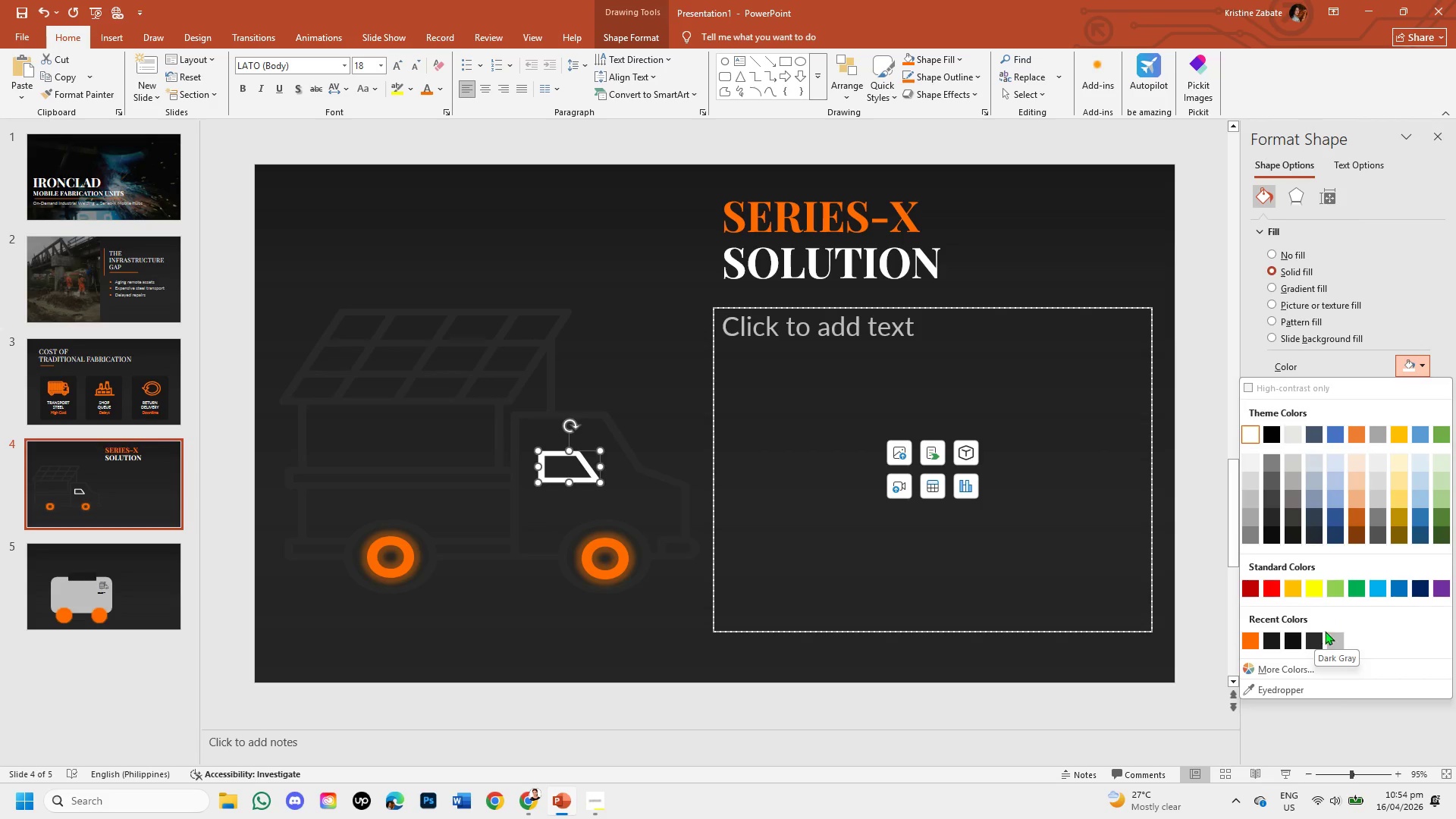 
left_click([1334, 639])
 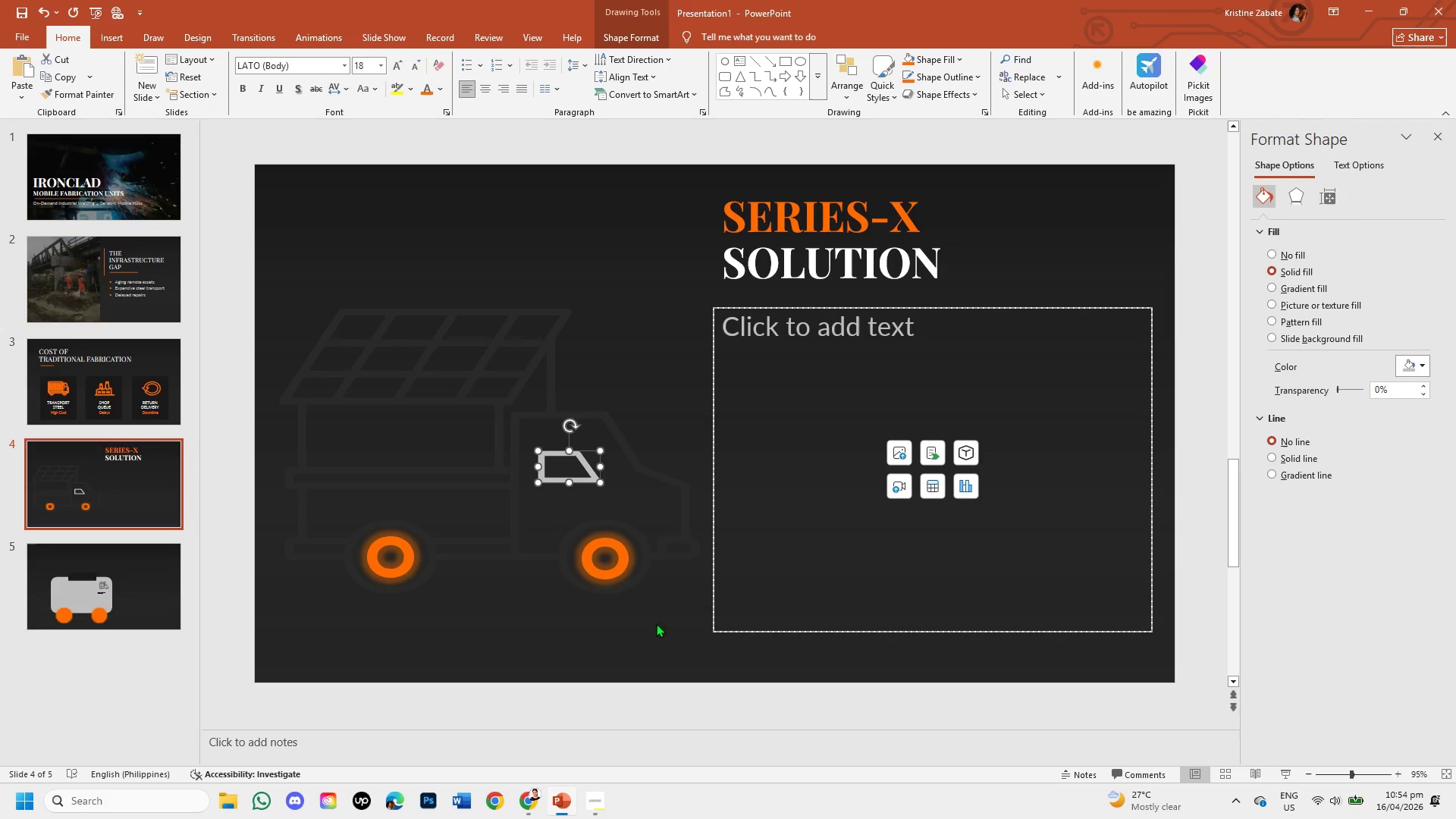 
left_click([620, 620])
 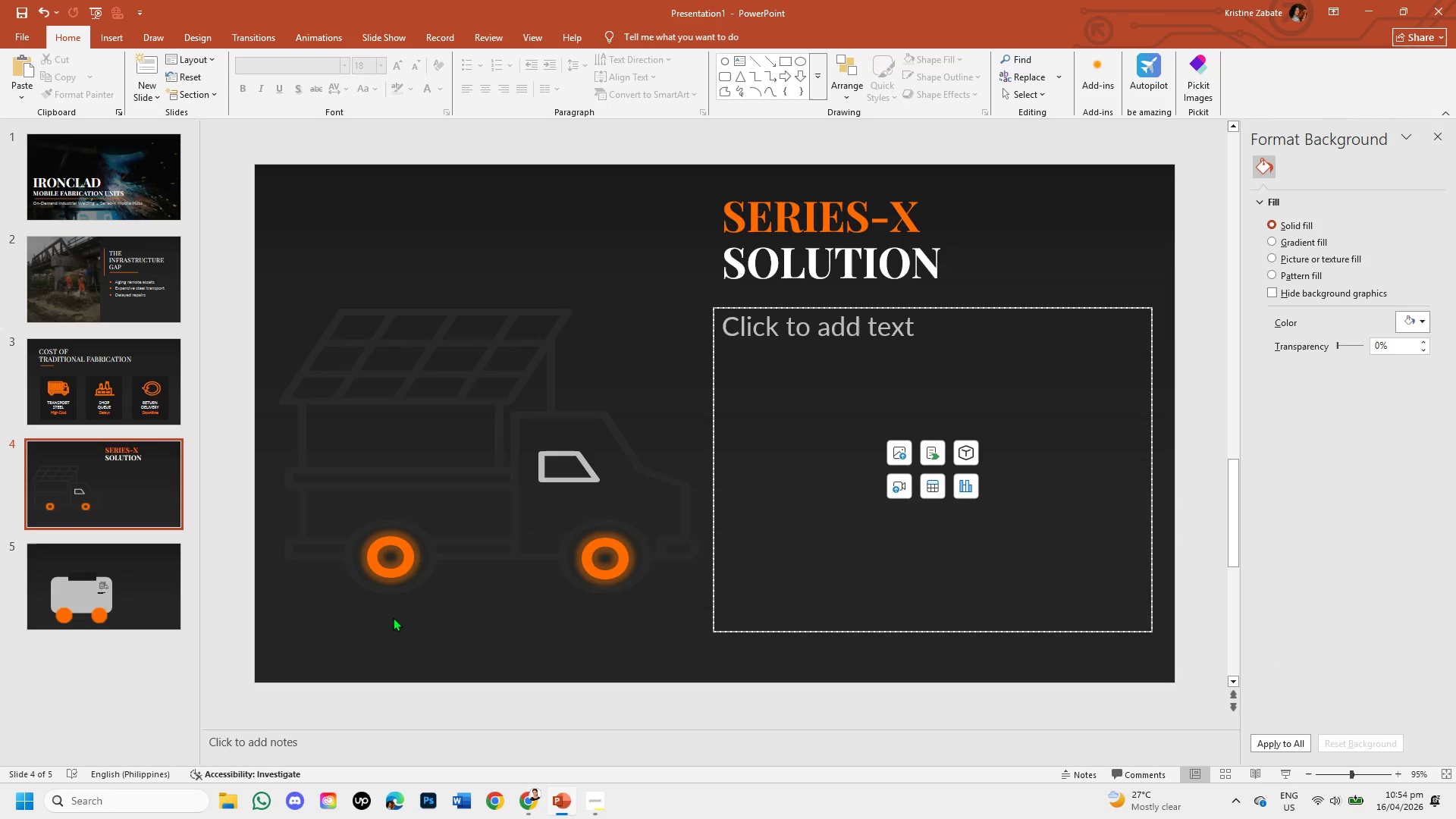 
wait(11.92)
 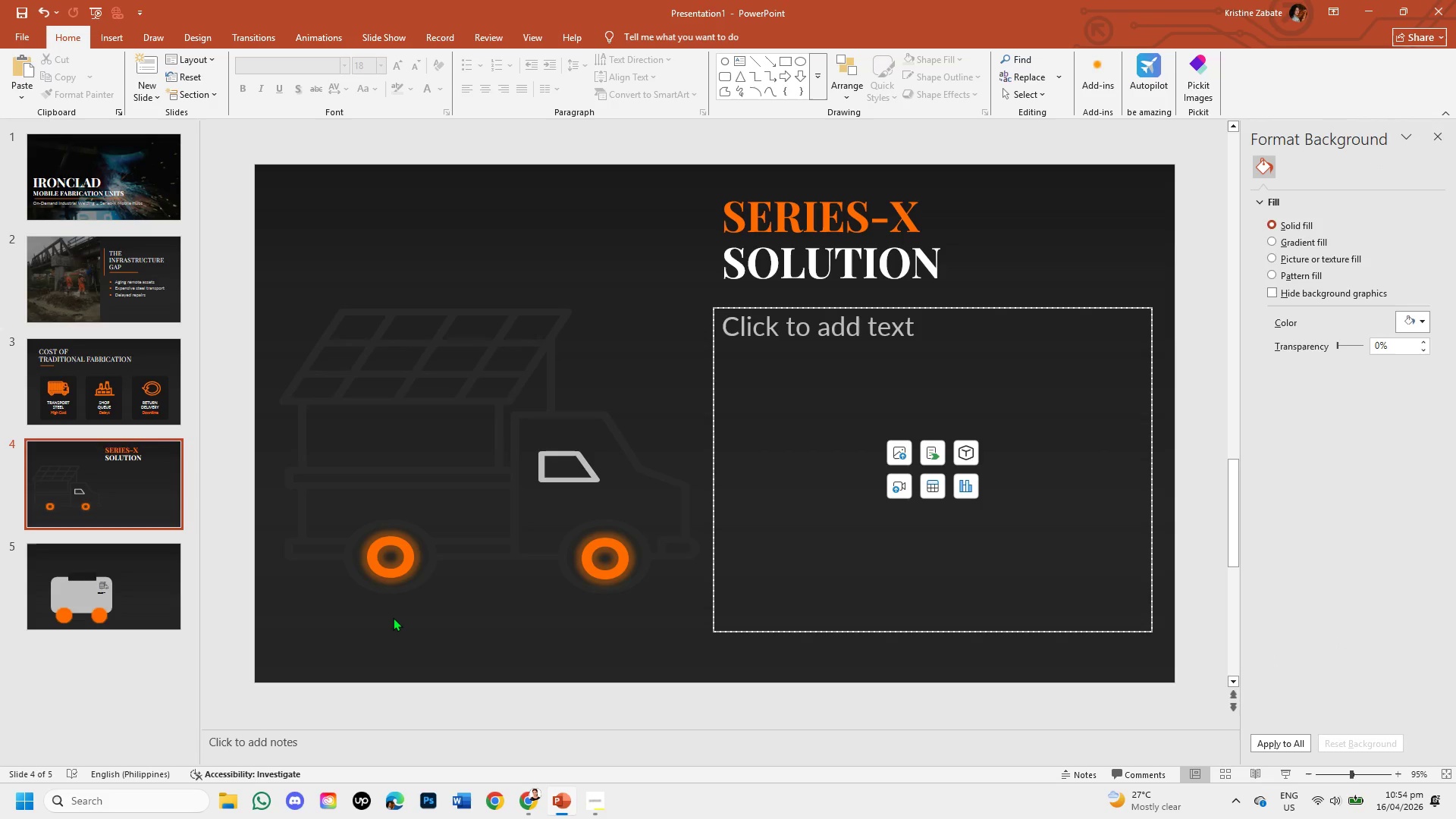 
left_click([500, 407])
 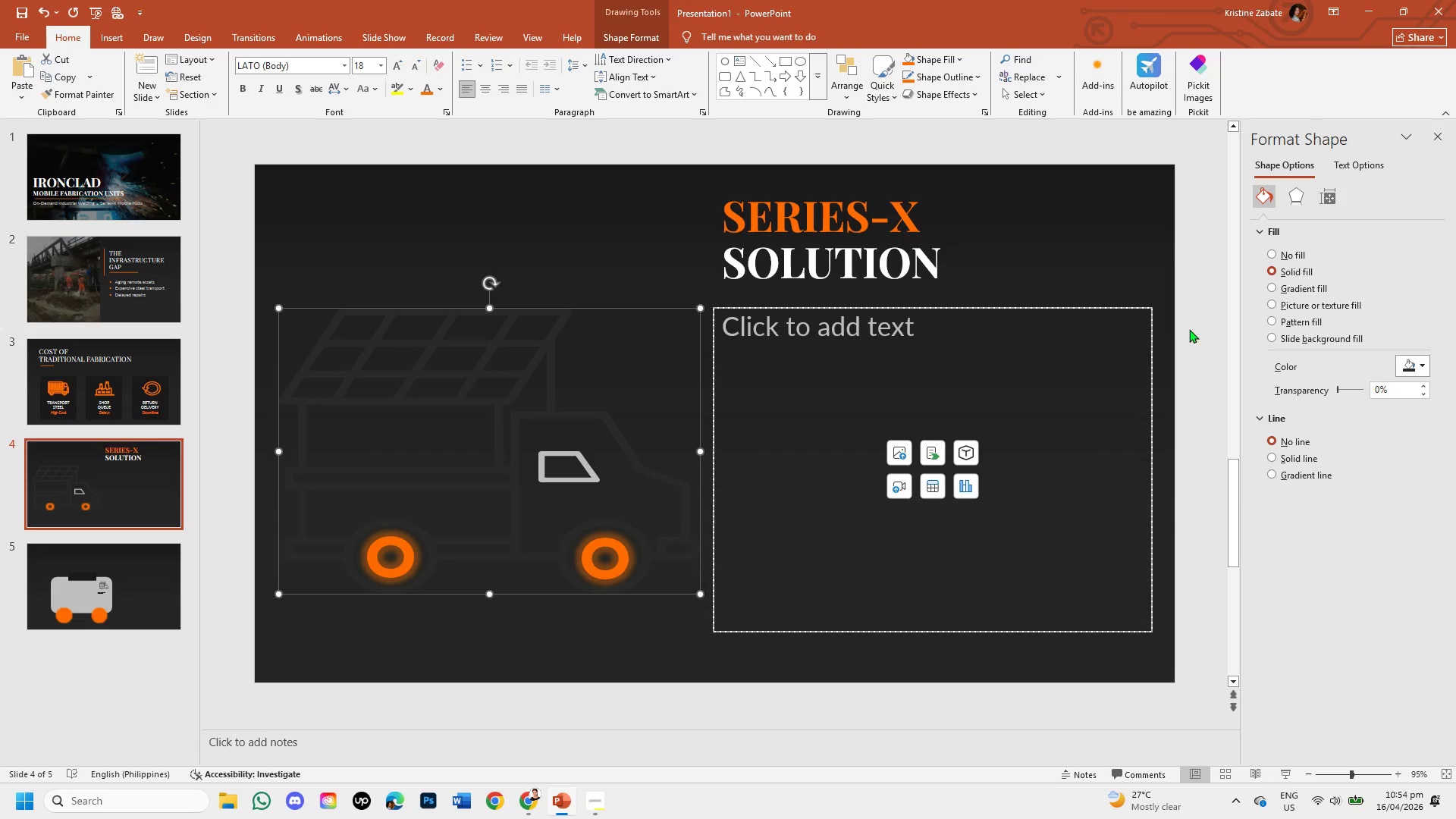 
left_click([1417, 369])
 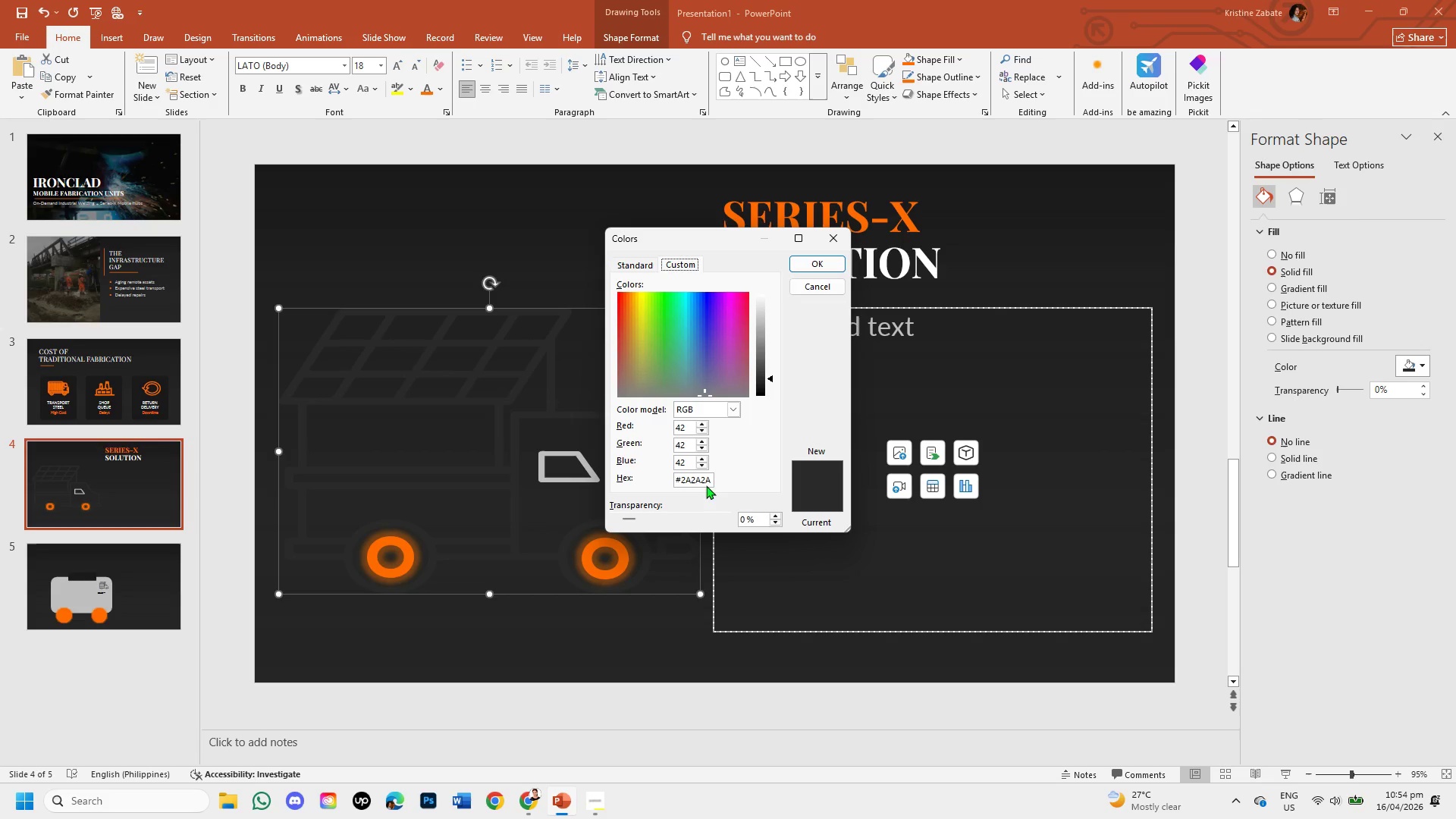 
wait(6.41)
 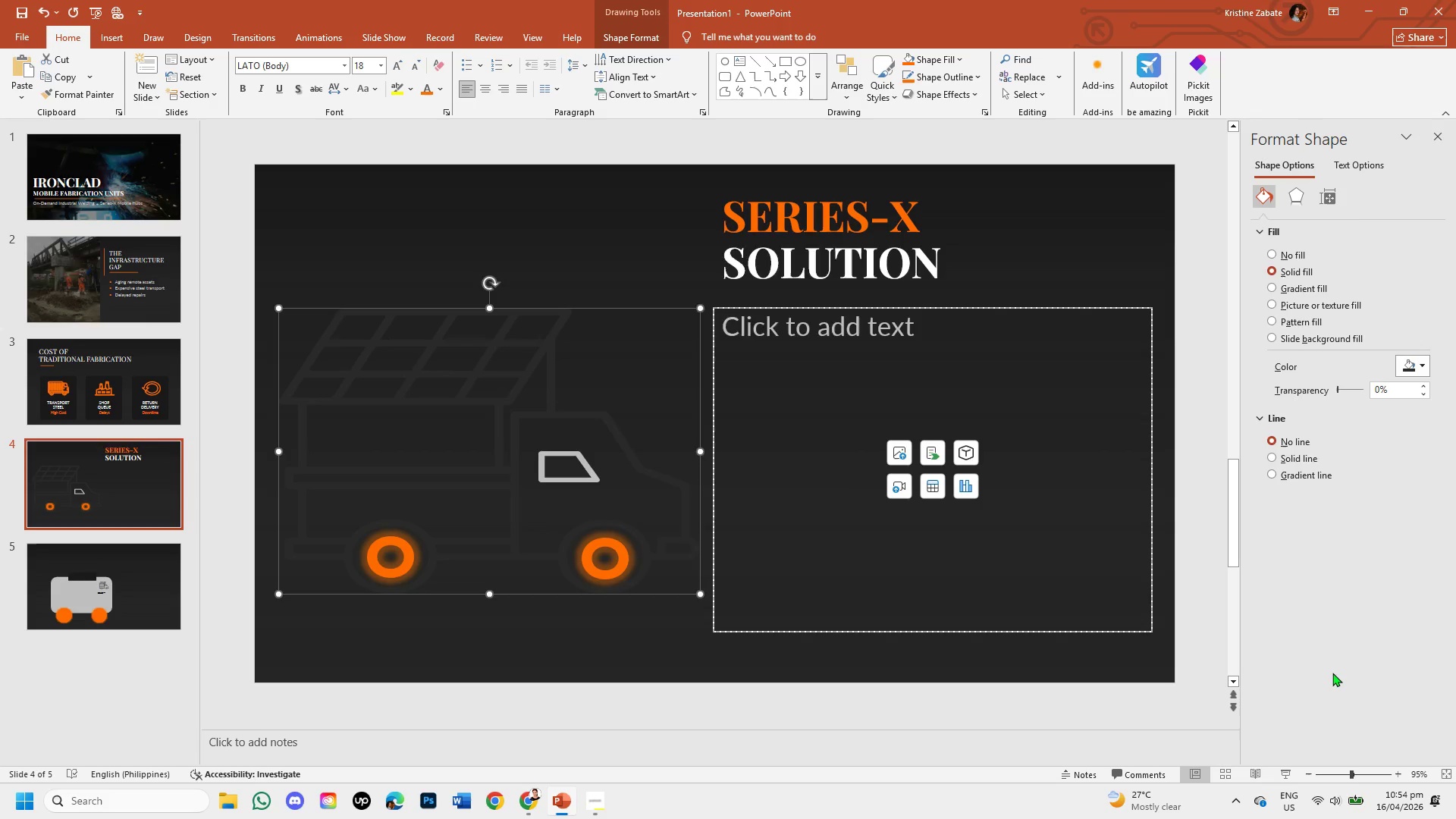 
left_click([713, 479])
 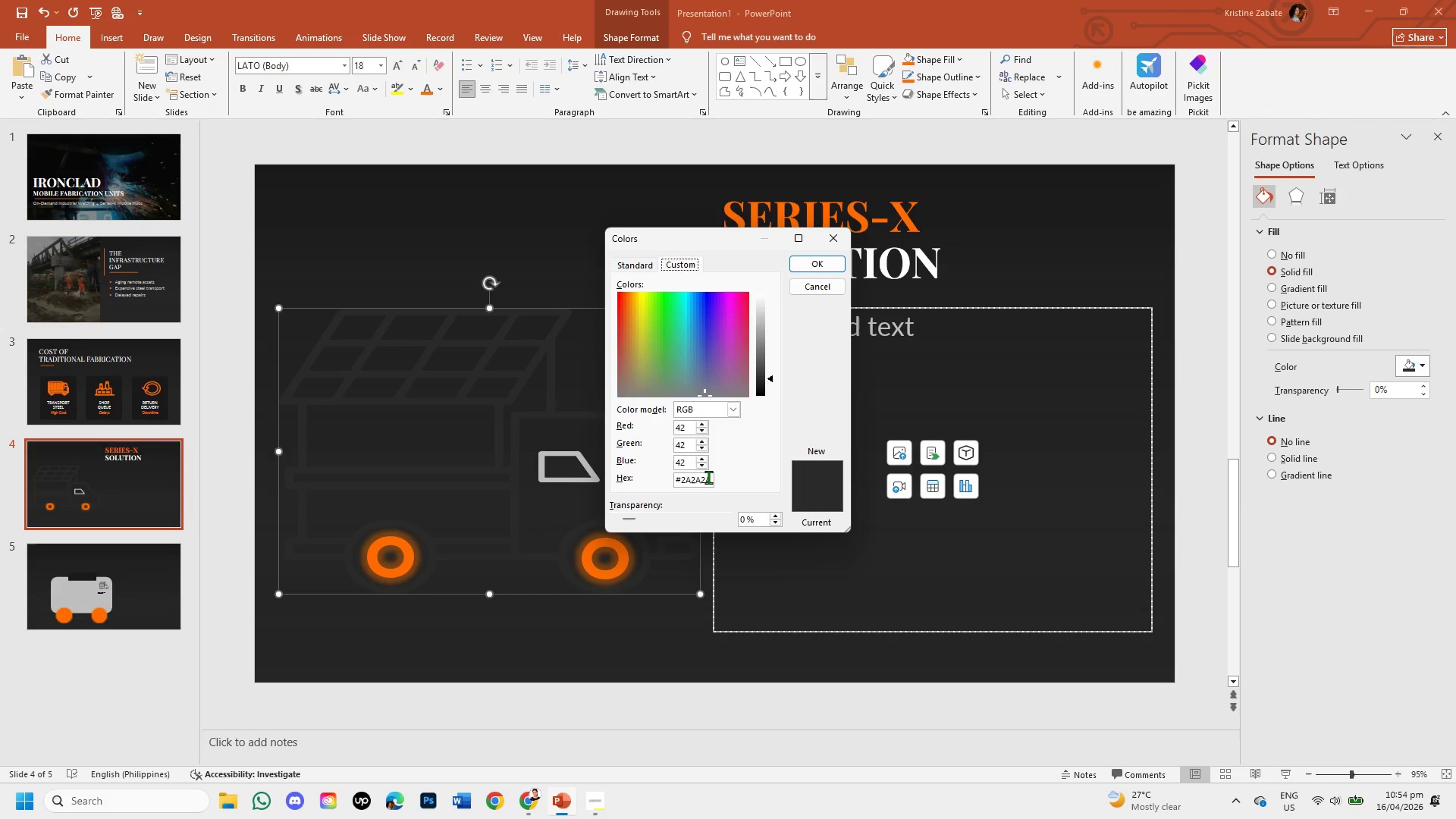 
left_click([708, 477])
 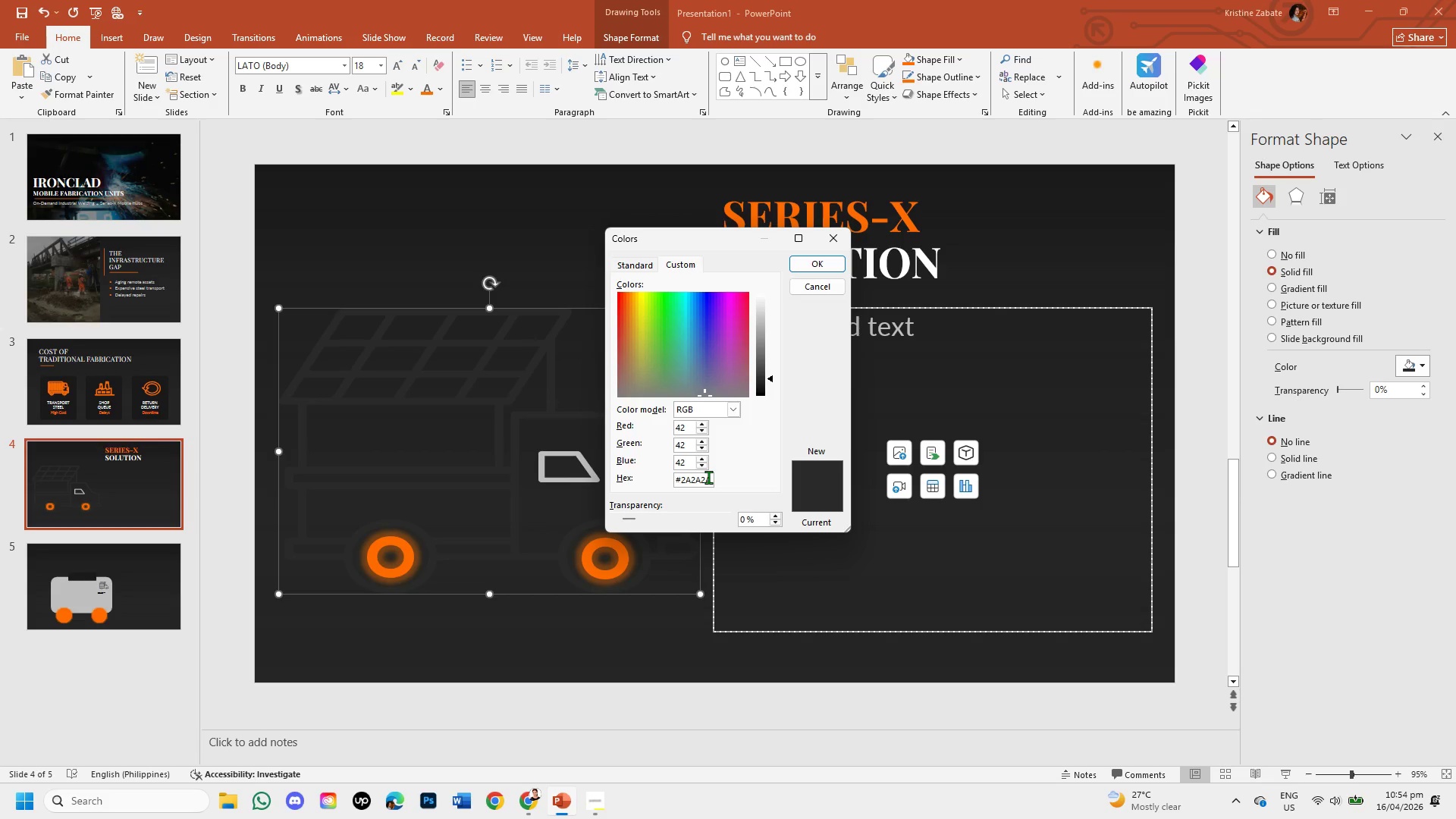 
key(Backspace)
 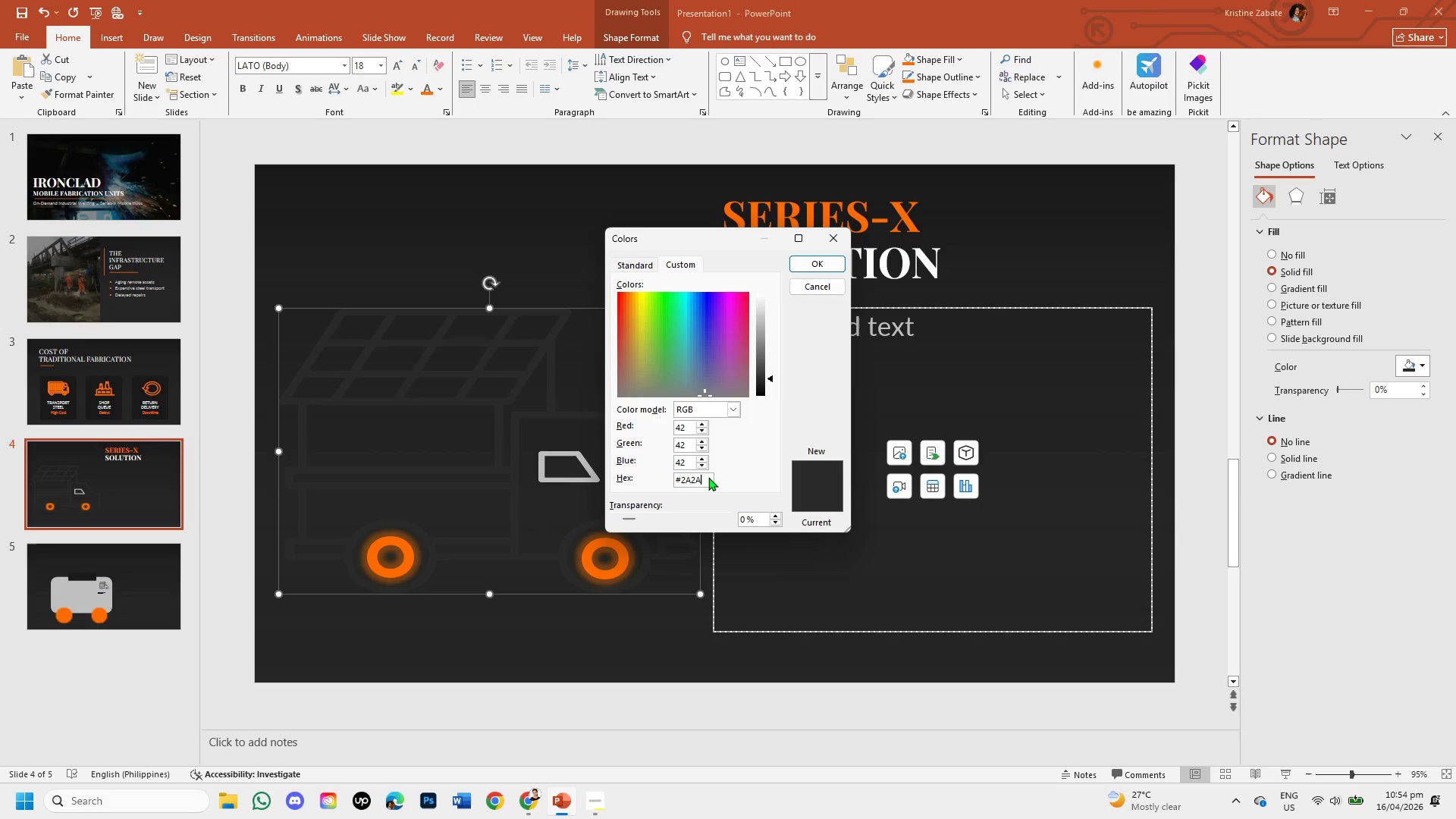 
key(Backspace)
 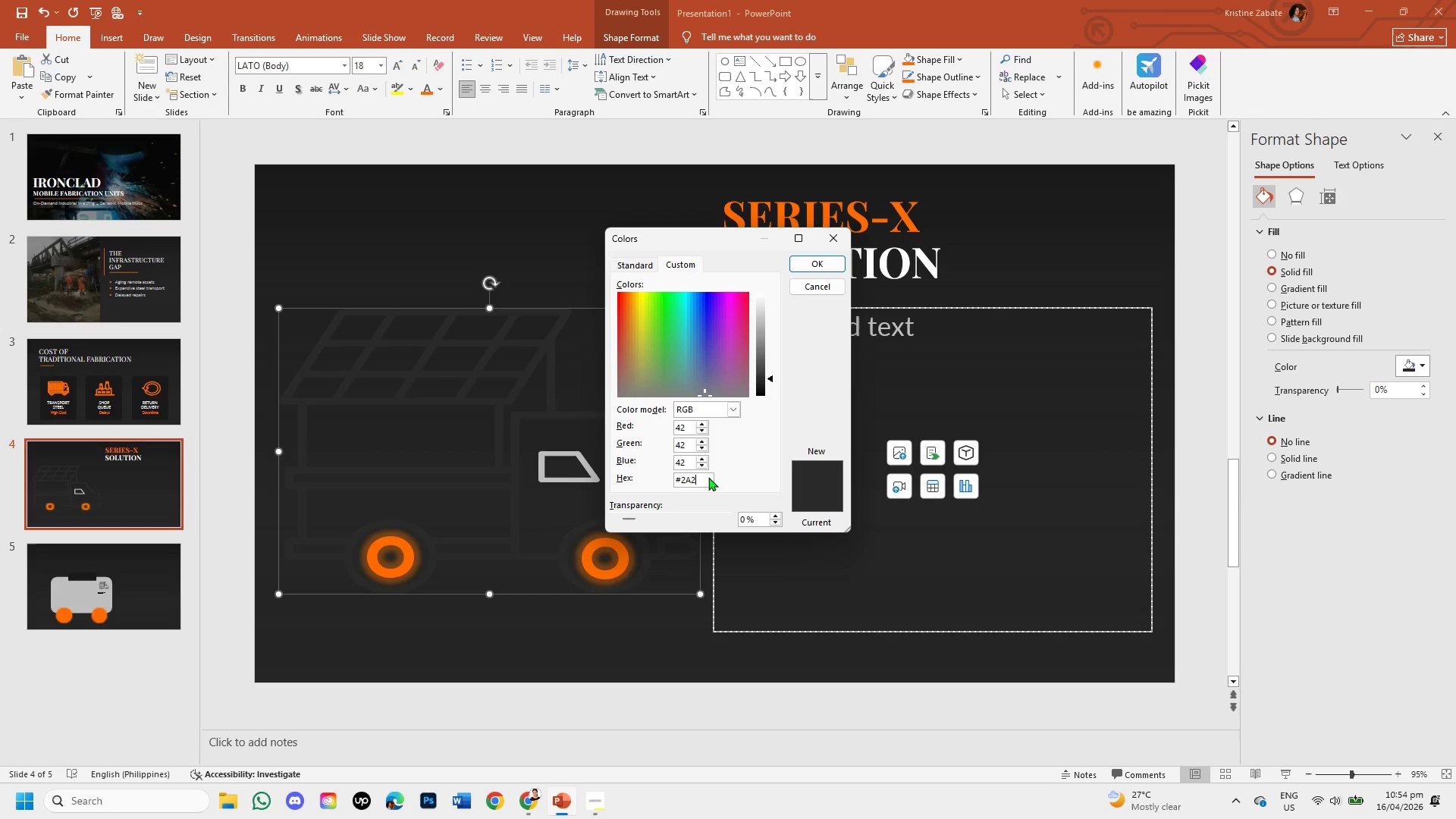 
key(Backspace)
 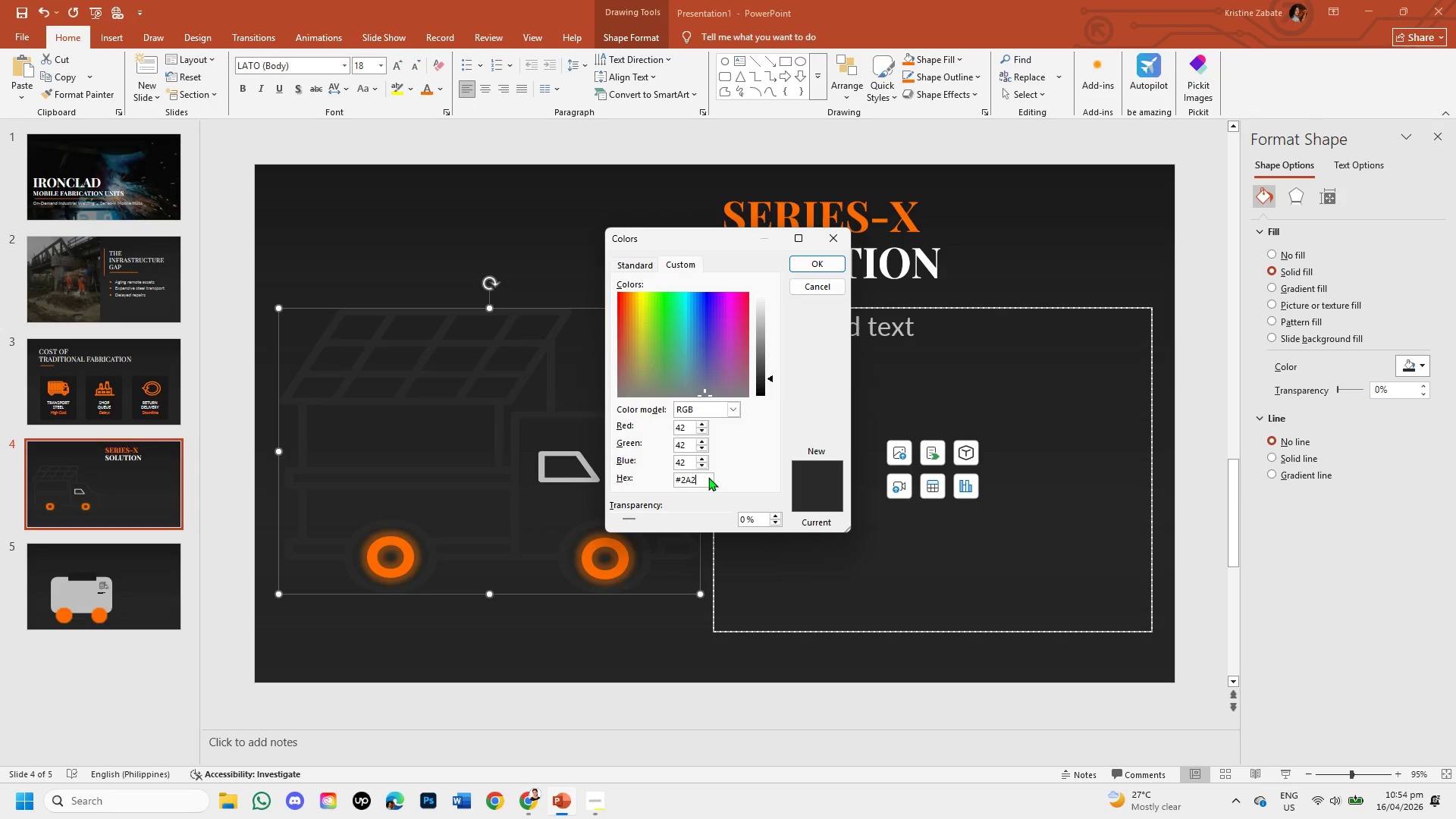 
key(Backspace)
 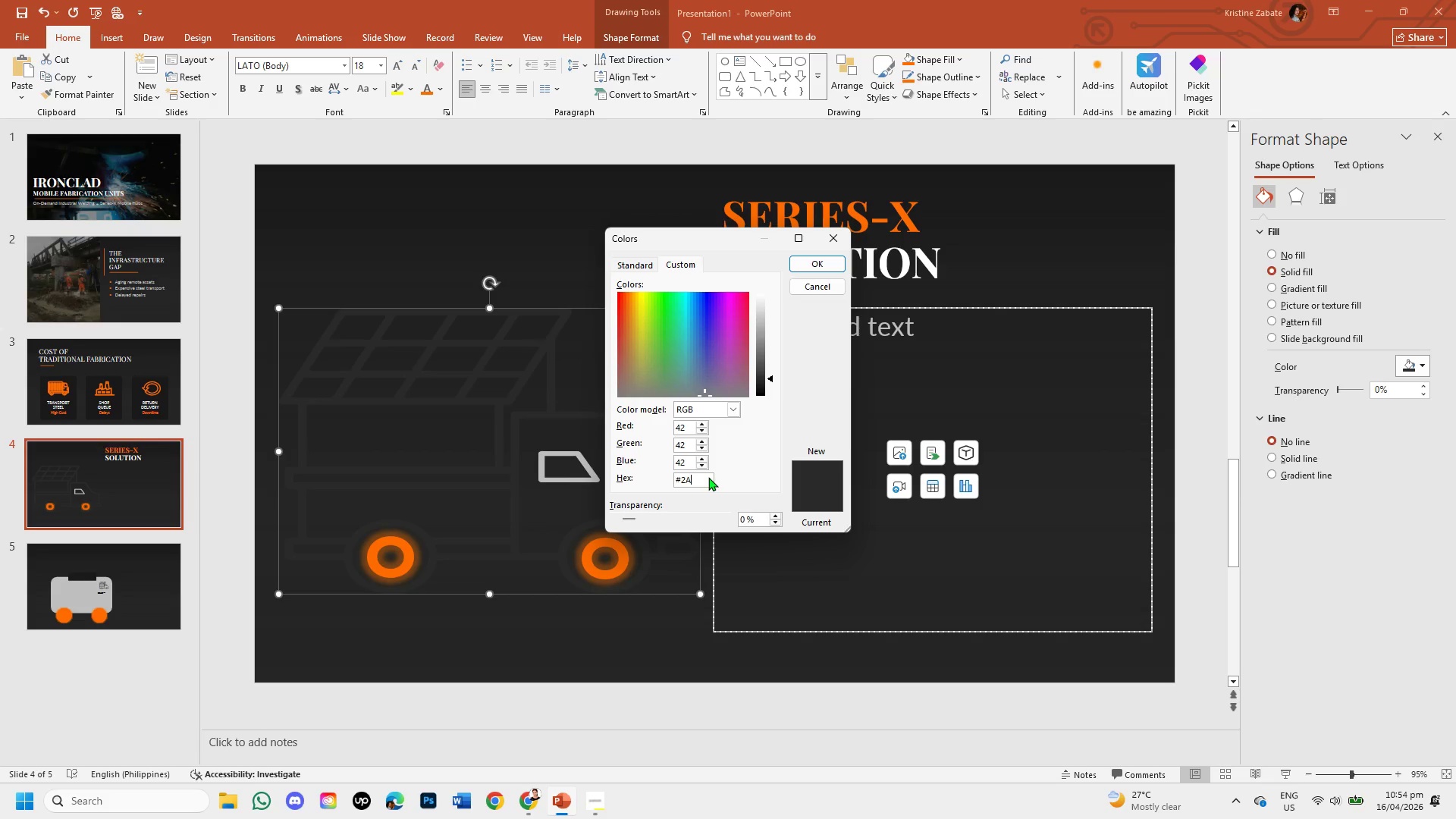 
key(Backspace)
 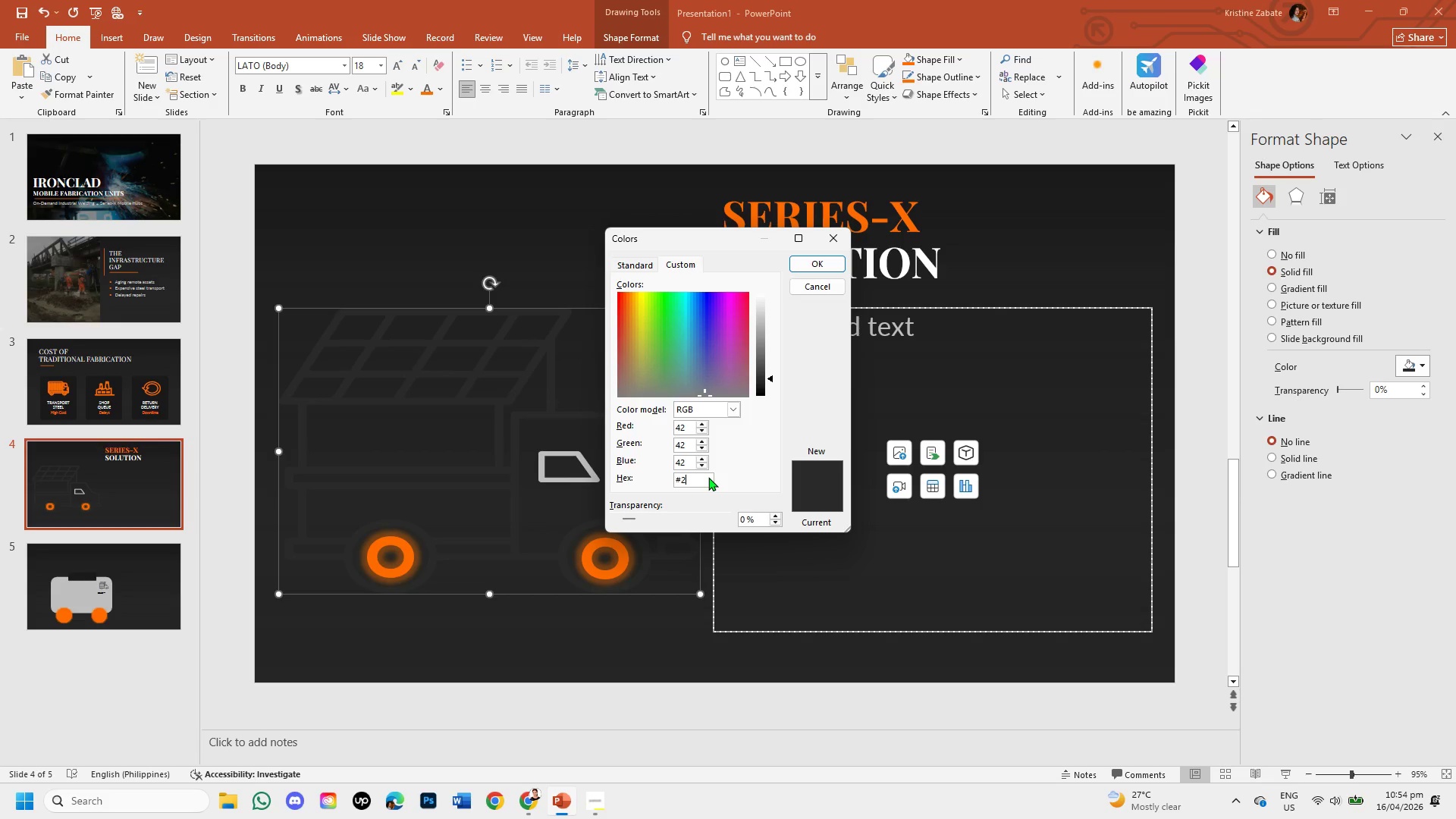 
type(22222)
 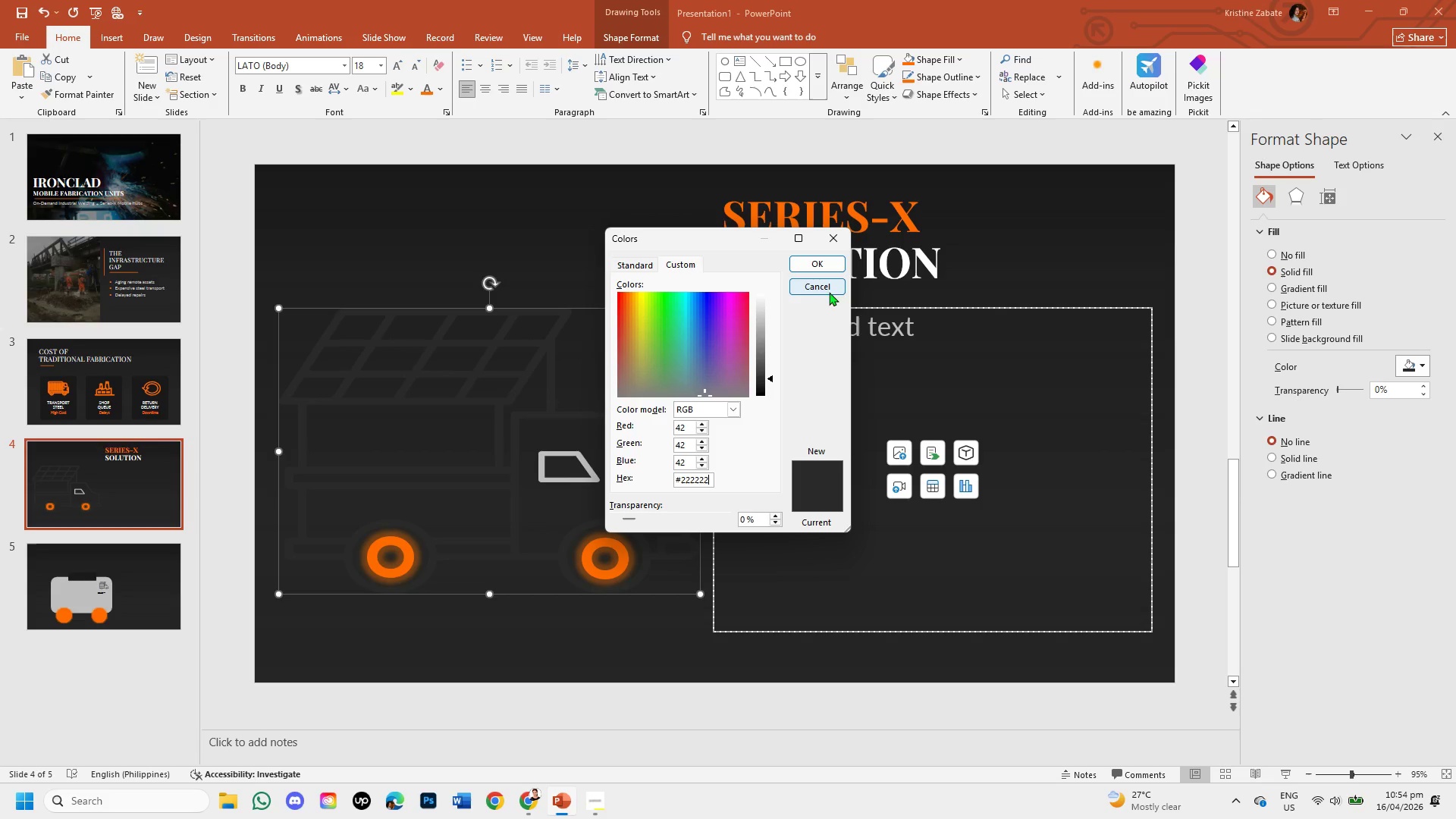 
left_click([833, 264])
 